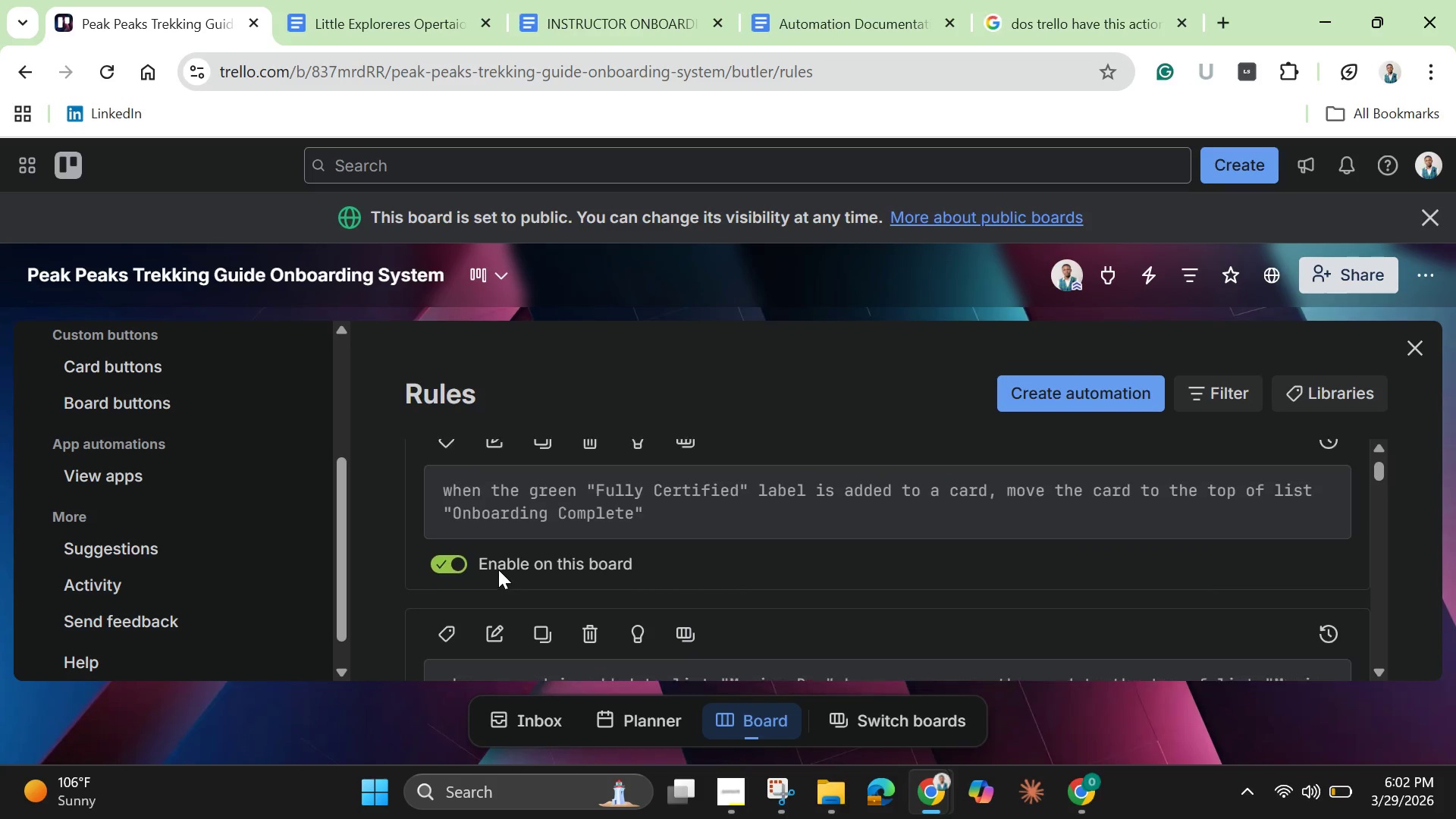 
scroll: coordinate [498, 570], scroll_direction: up, amount: 1.0
 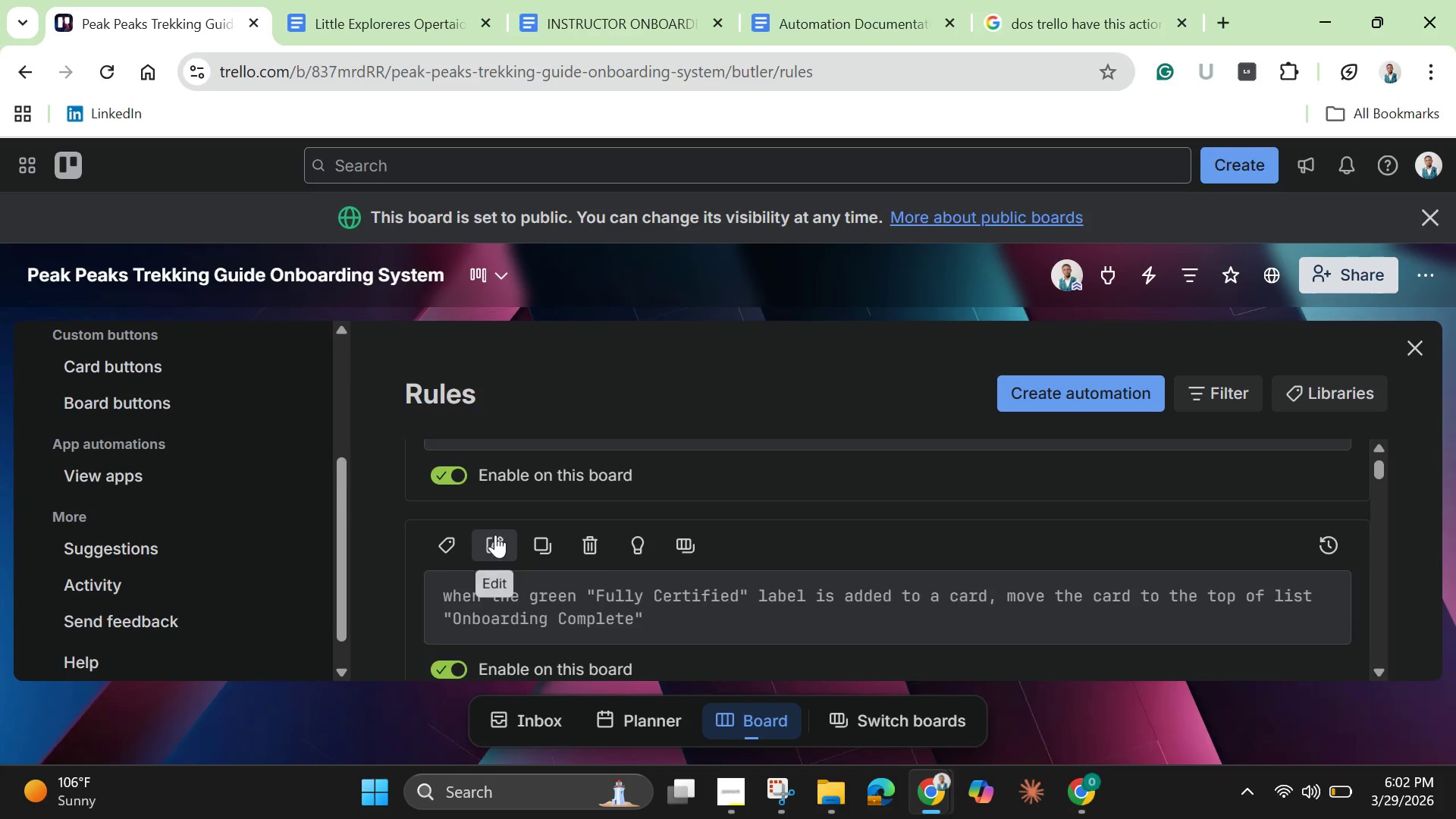 
scroll: coordinate [495, 535], scroll_direction: down, amount: 1.0
 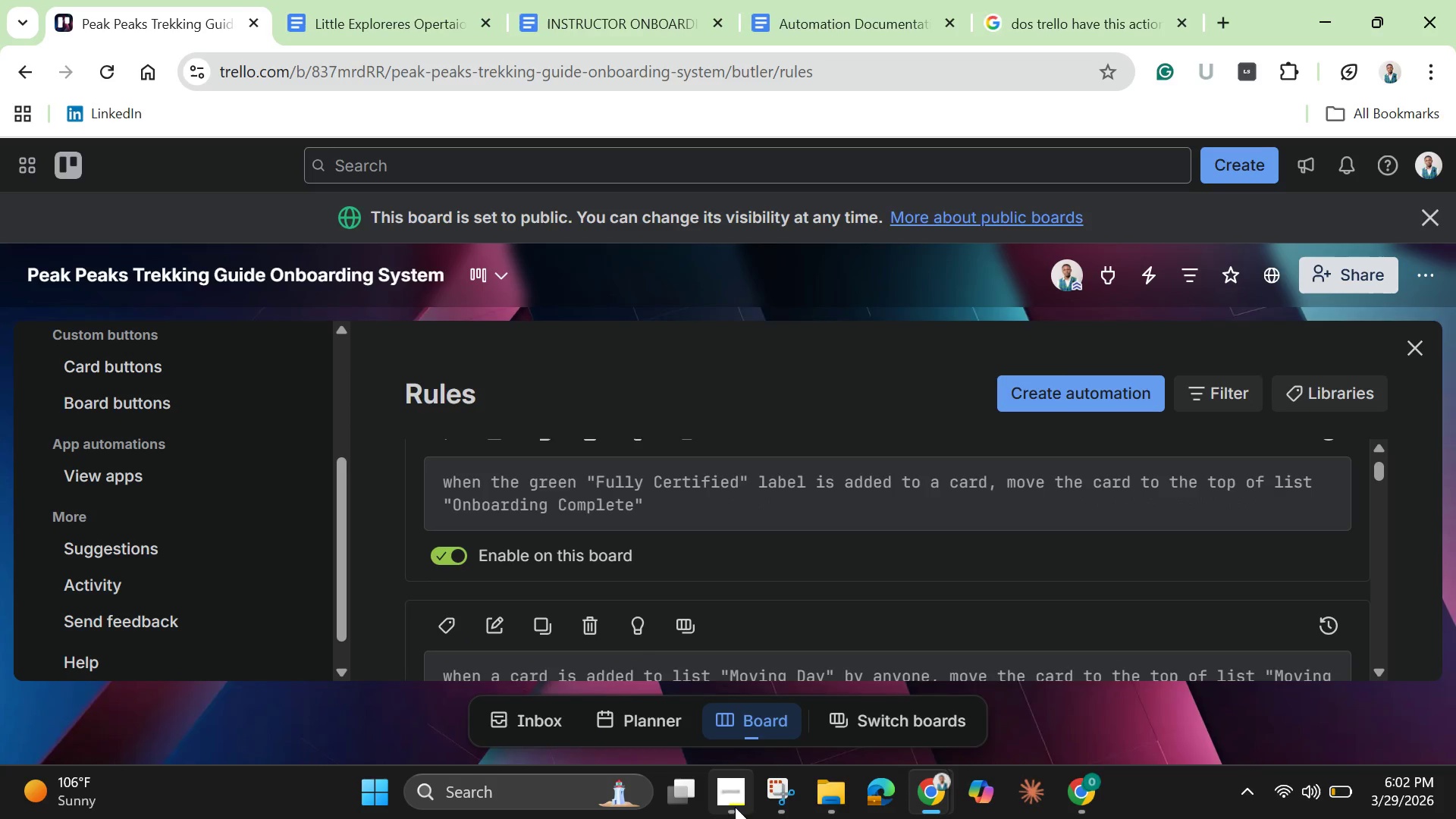 
wait(5.24)
 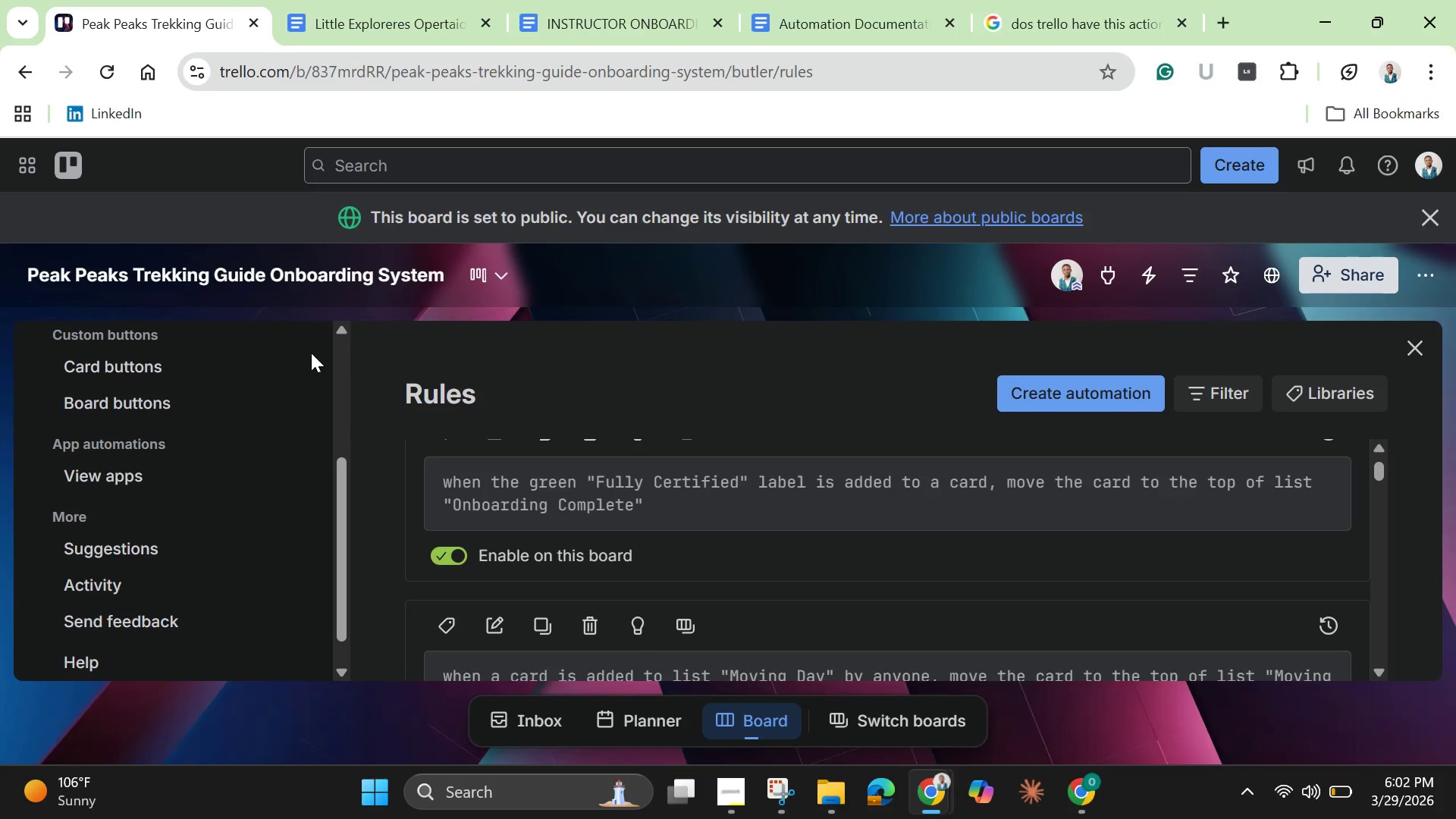 
mouse_move([751, 795])
 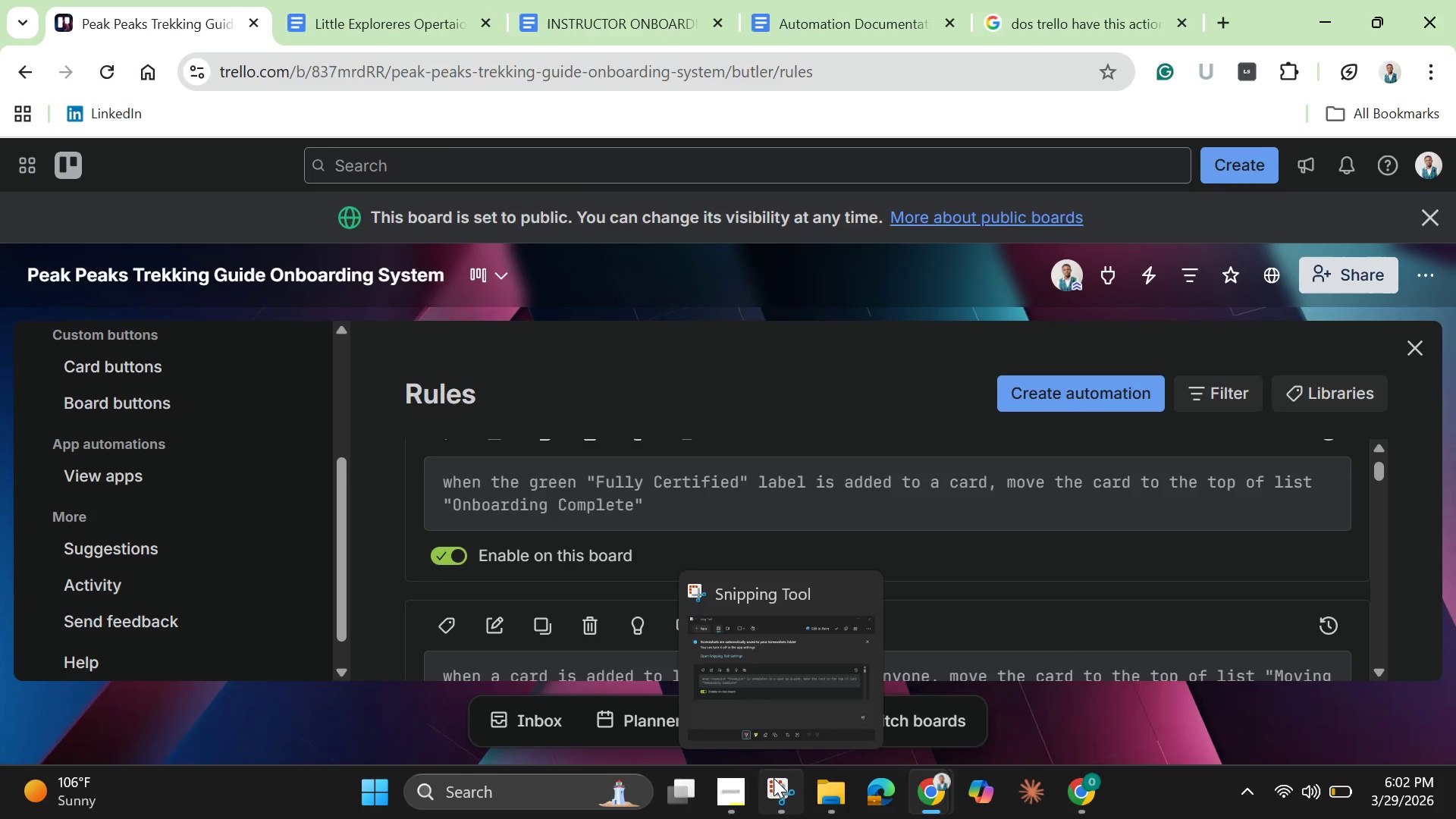 
left_click([774, 778])
 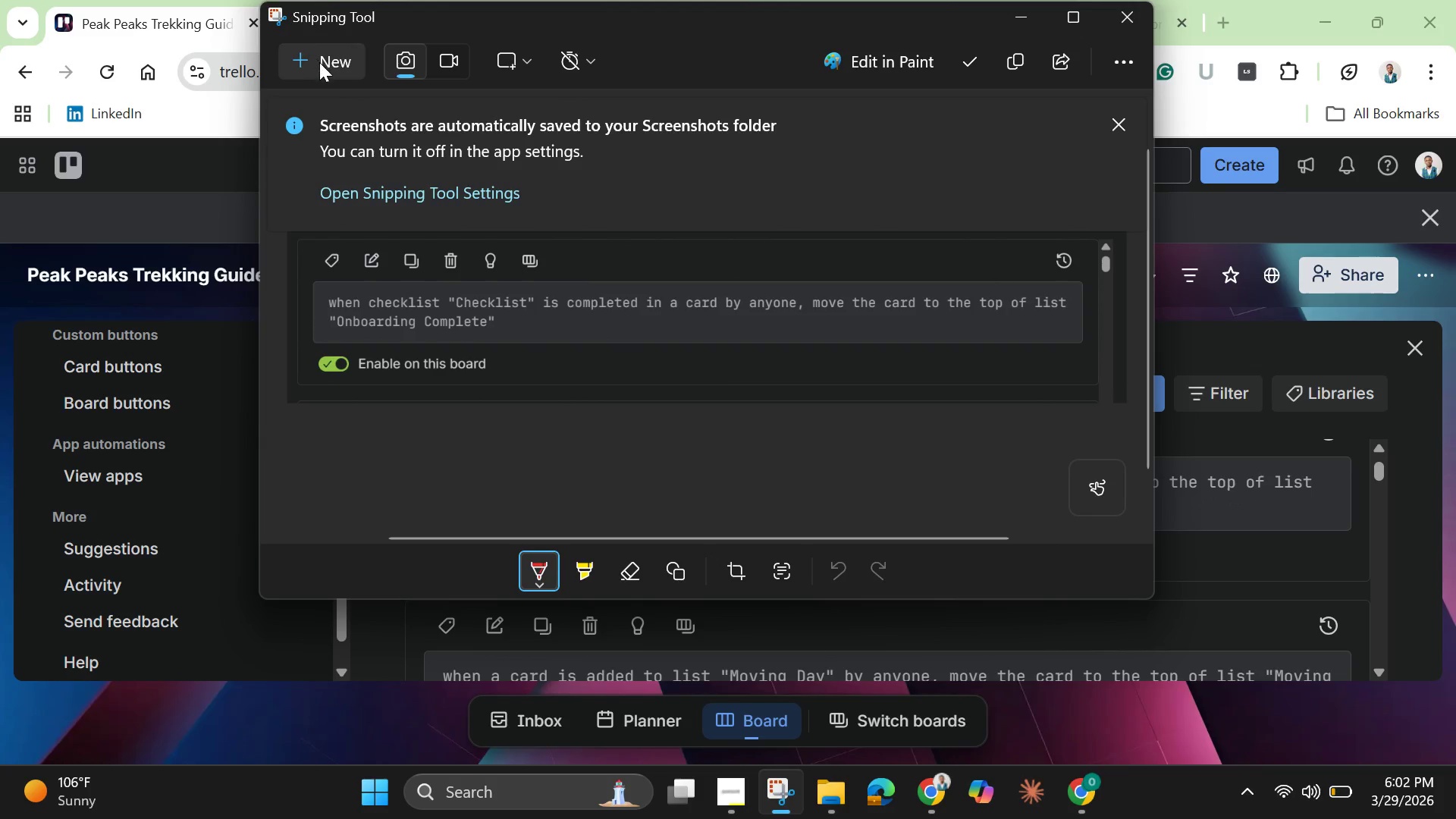 
left_click([319, 62])
 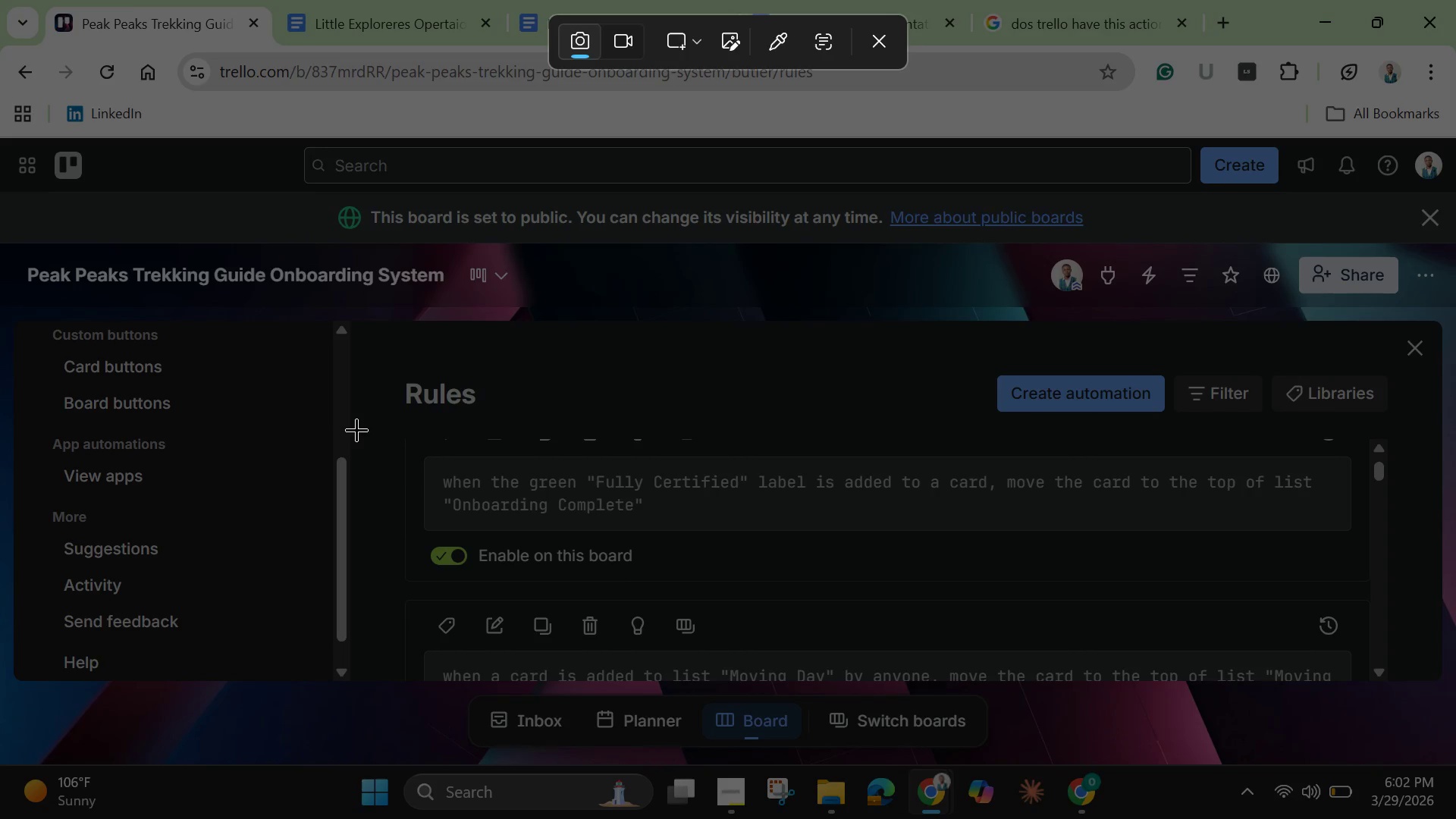 
wait(5.23)
 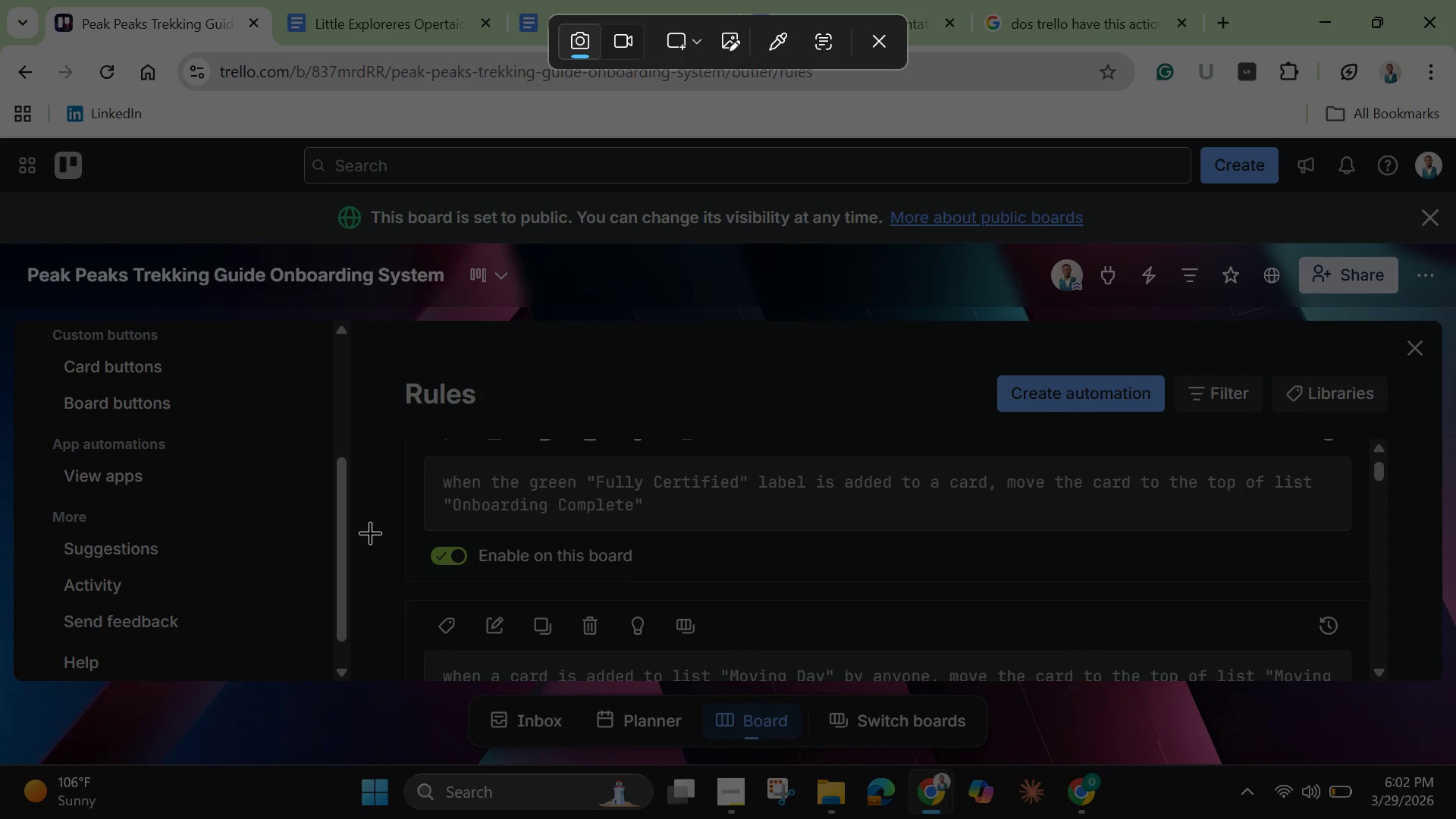 
left_click_drag(start_coordinate=[369, 401], to_coordinate=[1401, 614])
 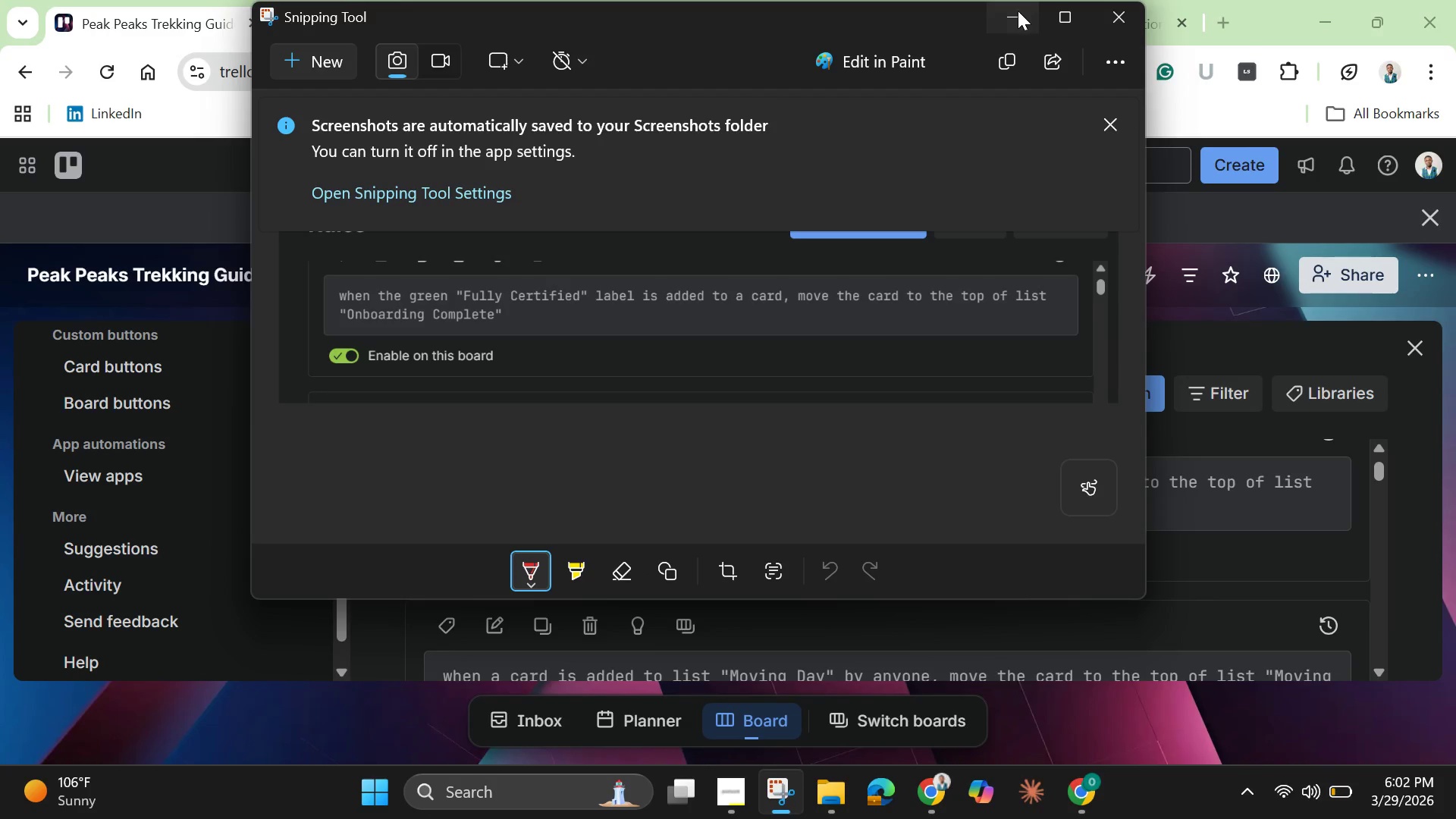 
left_click([864, 17])
 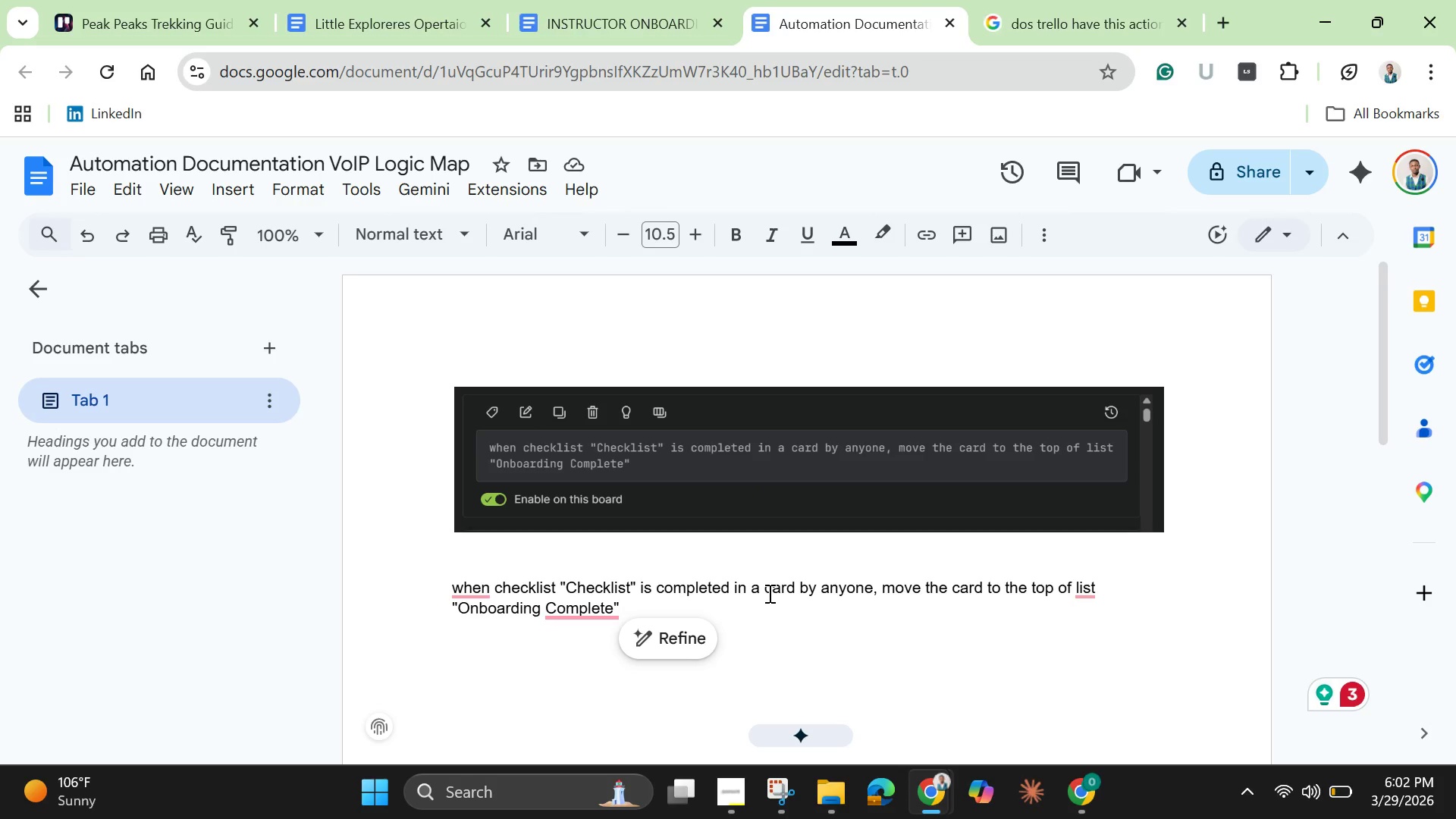 
key(Enter)
 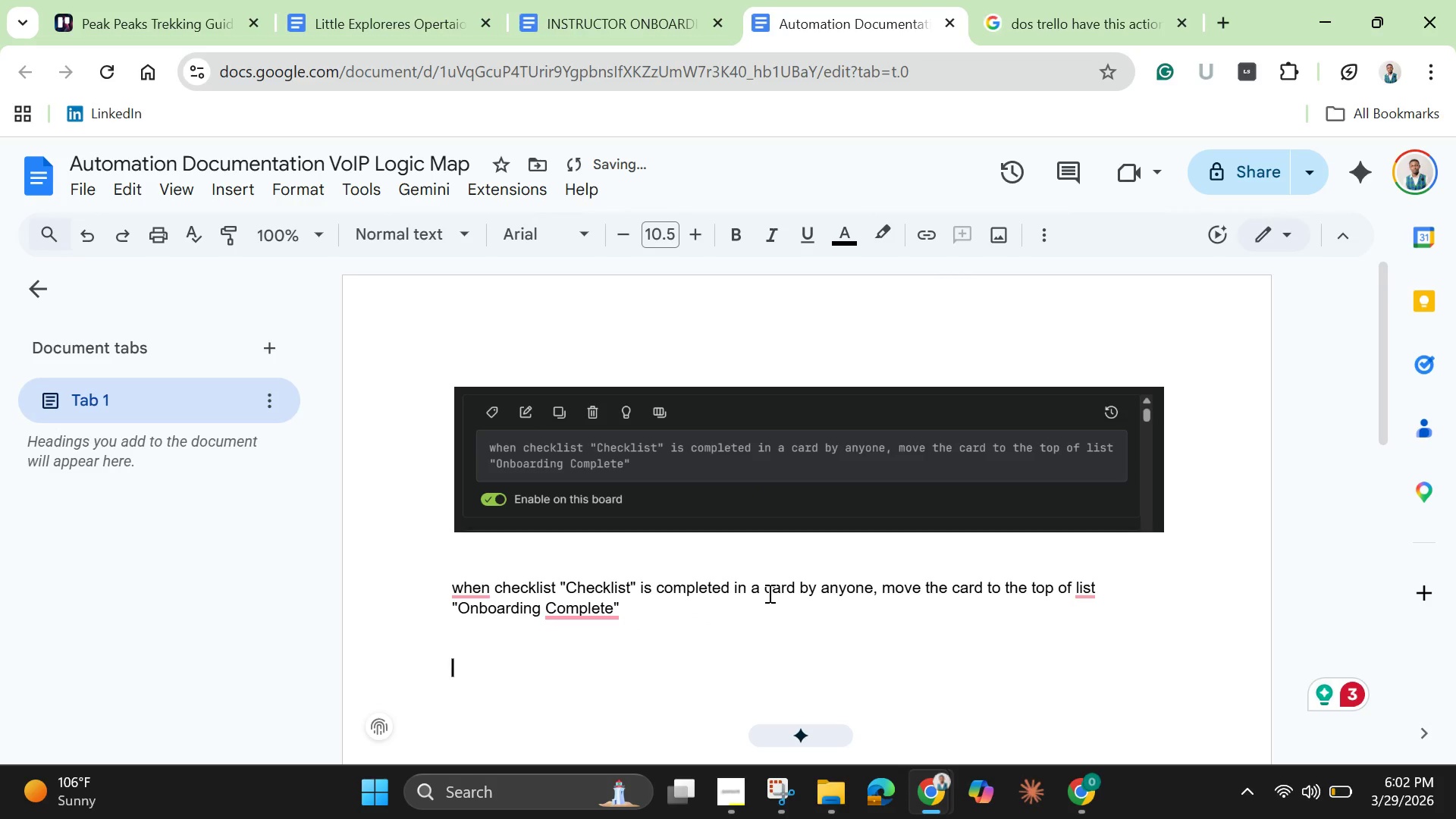 
key(Enter)
 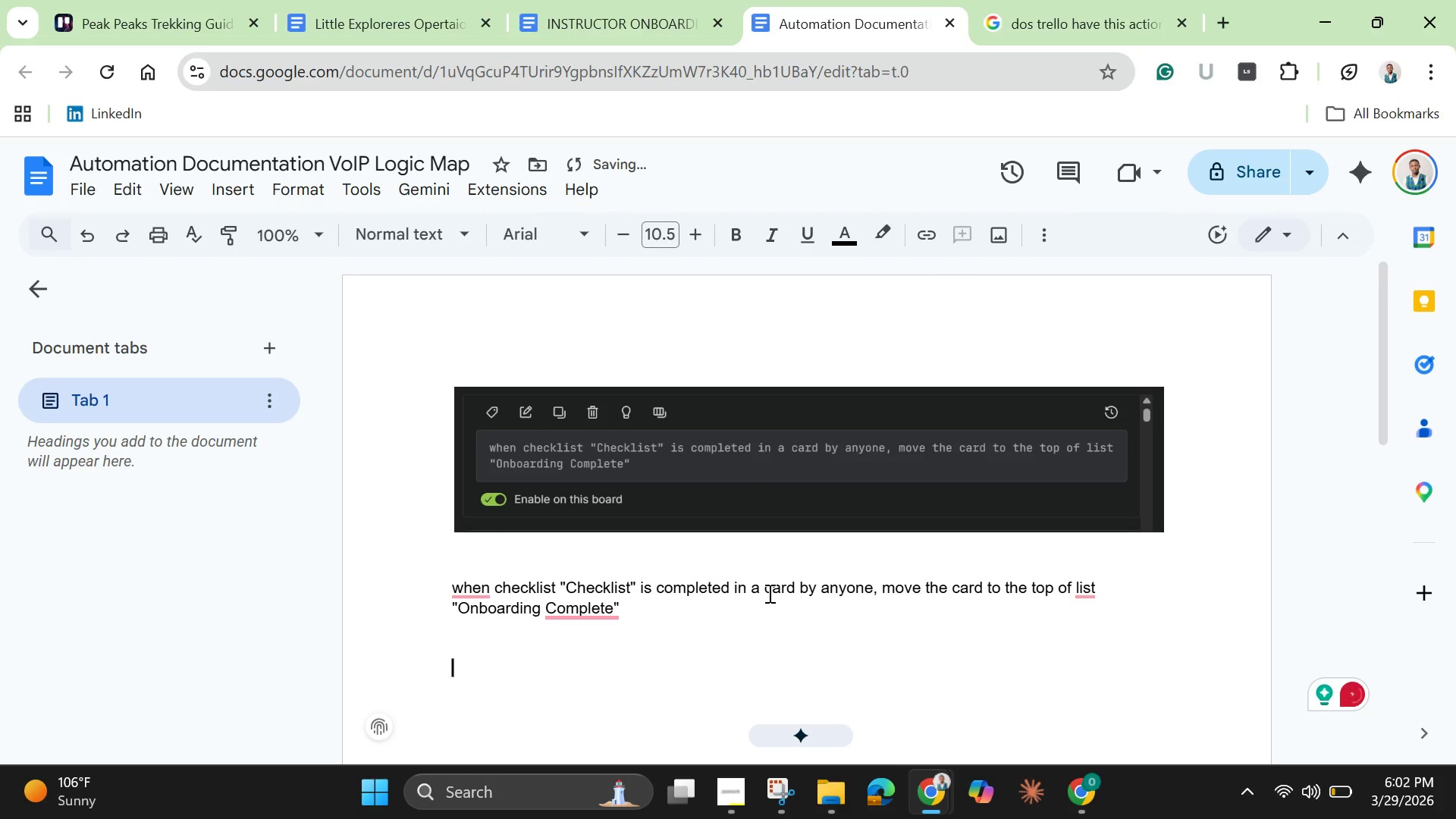 
key(Control+V)
 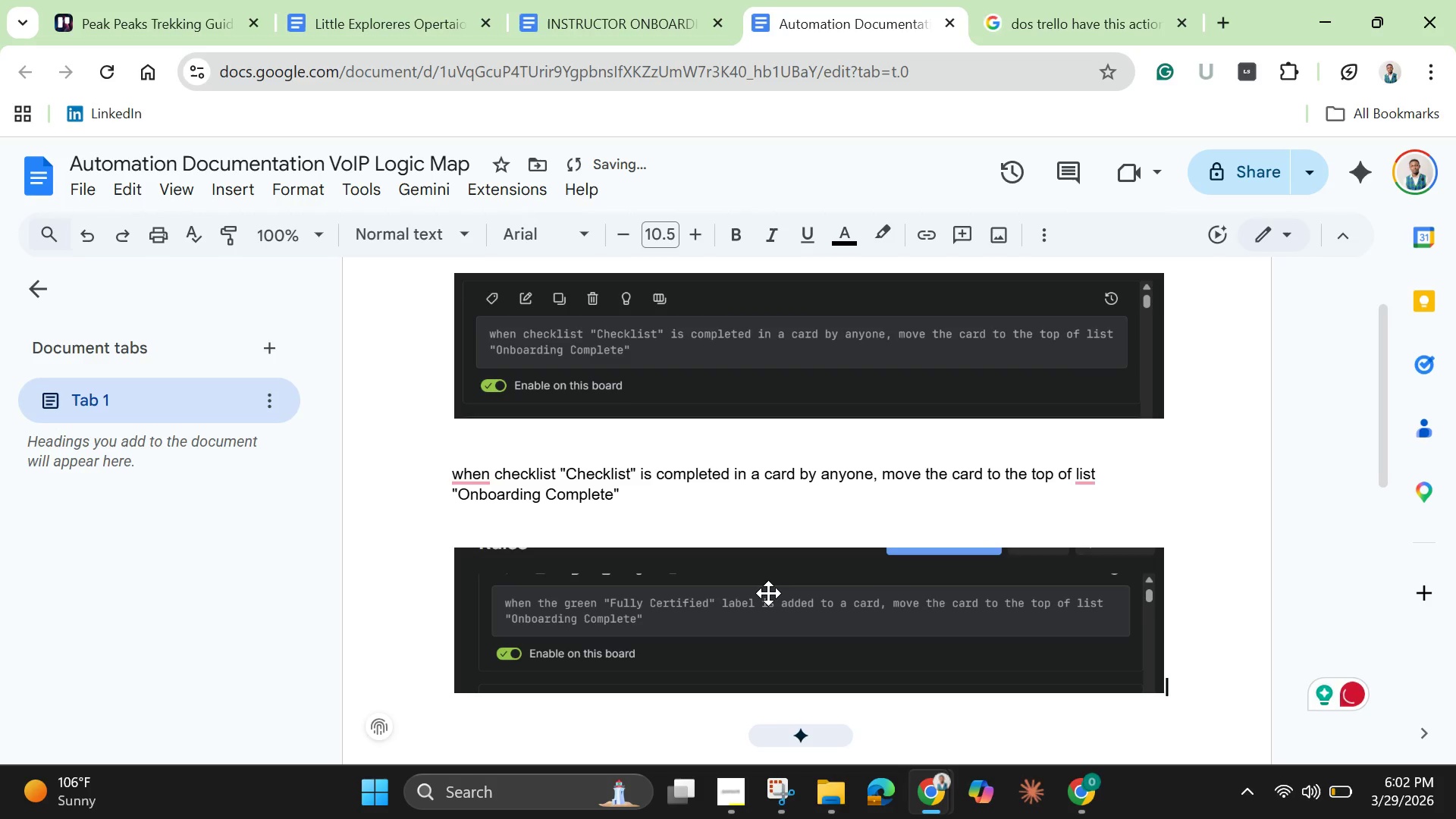 
key(Enter)
 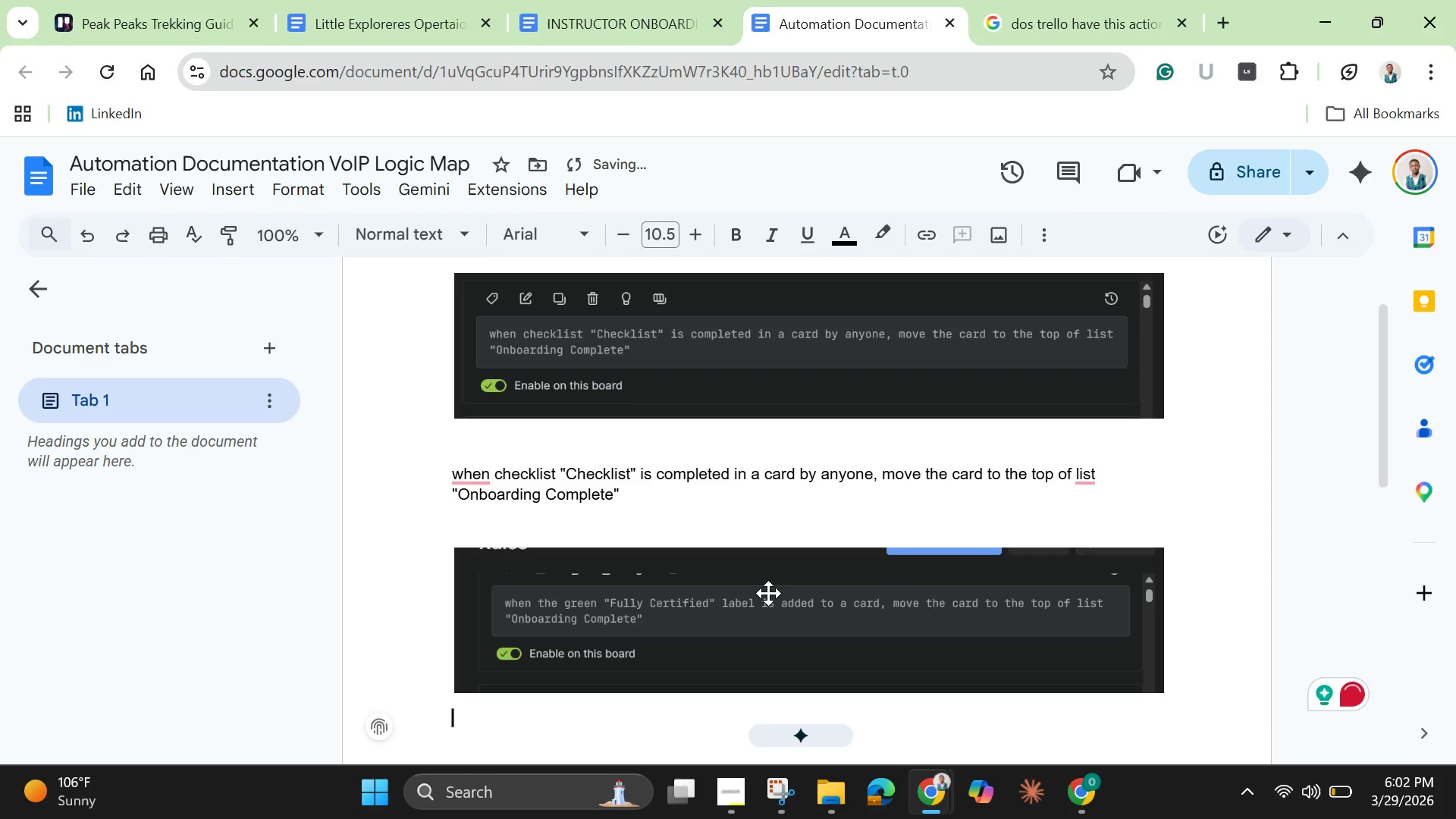 
key(Enter)
 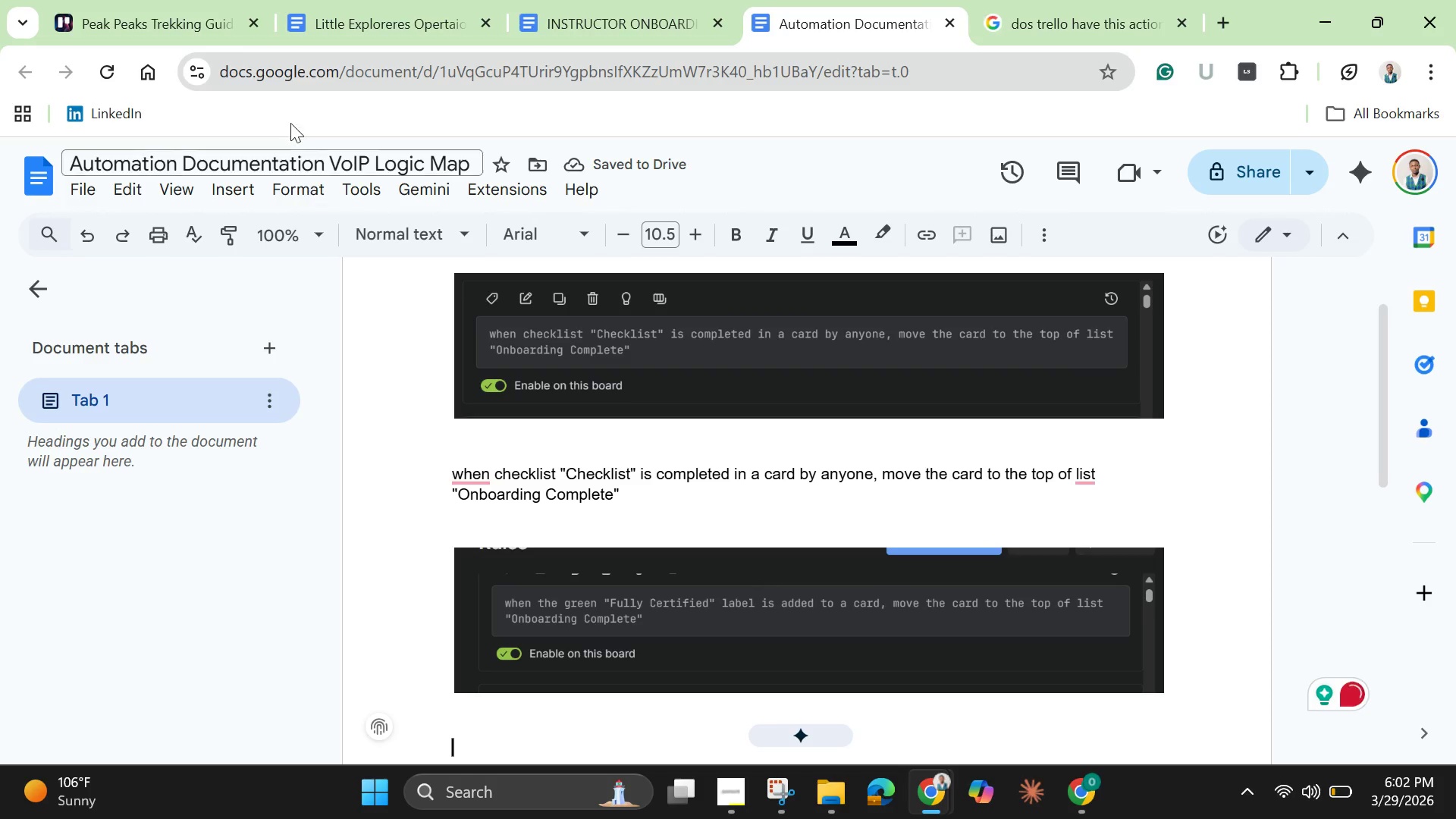 
left_click([195, 0])
 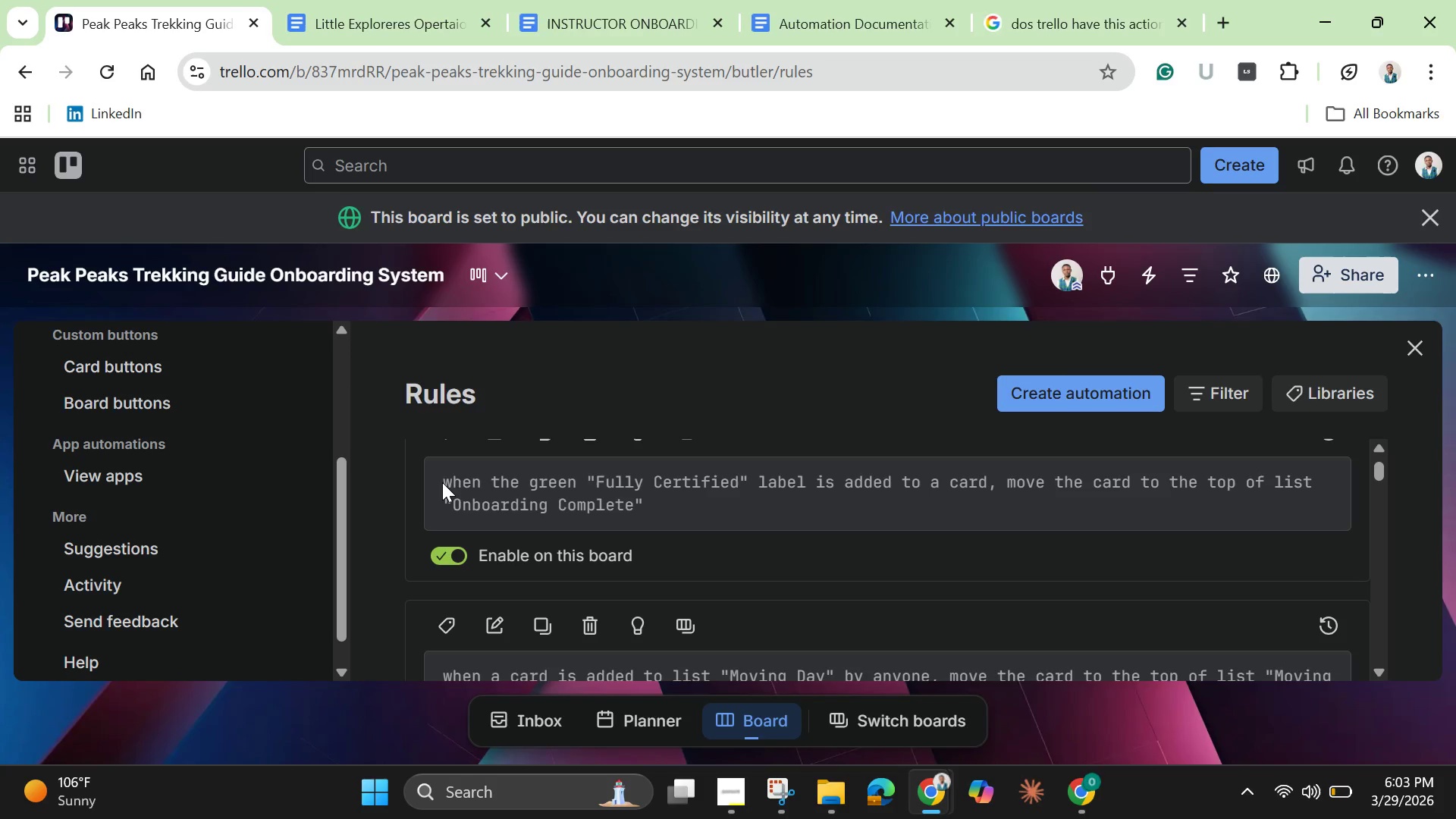 
left_click_drag(start_coordinate=[442, 482], to_coordinate=[694, 507])
 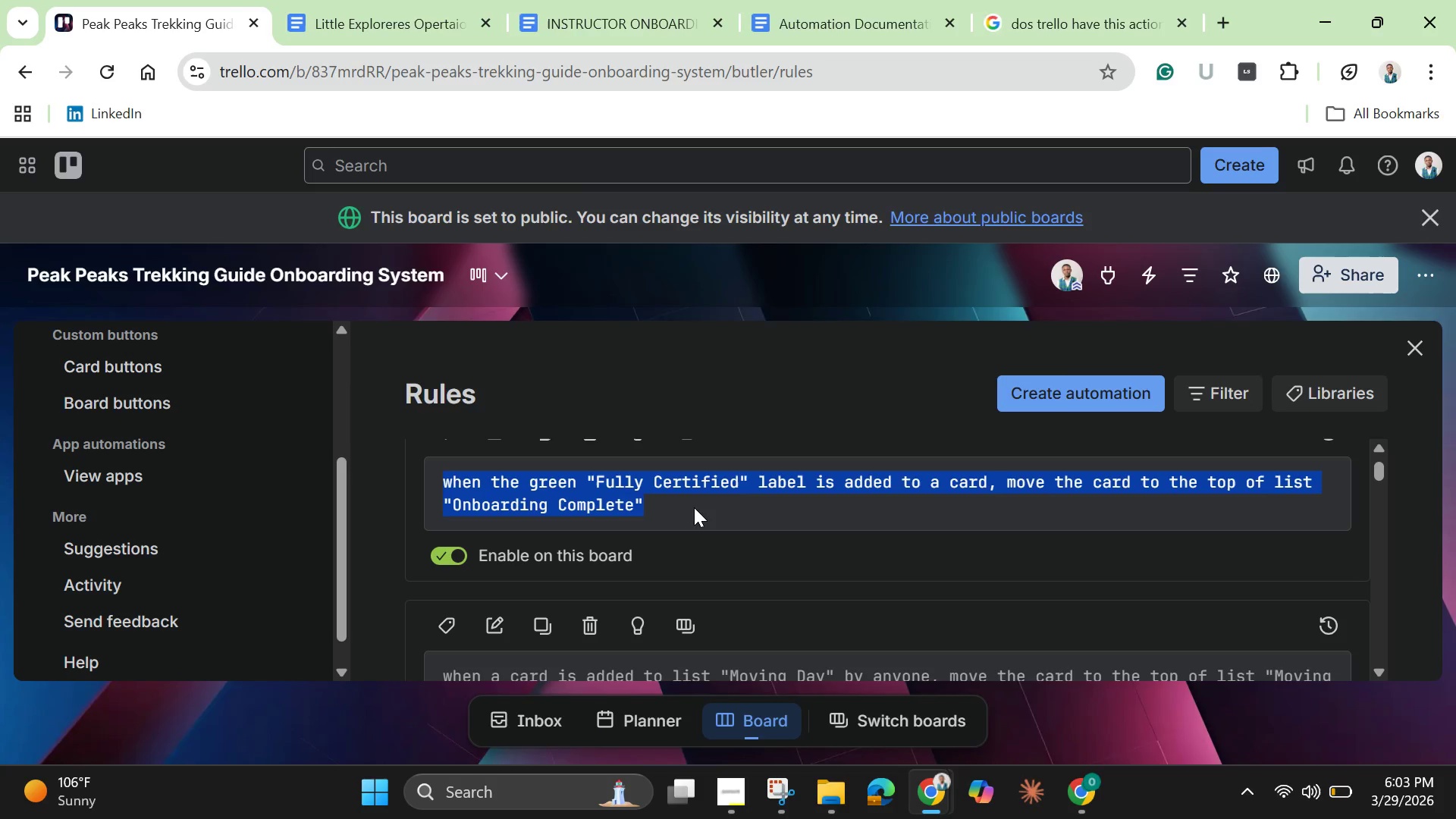 
key(Control+C)
 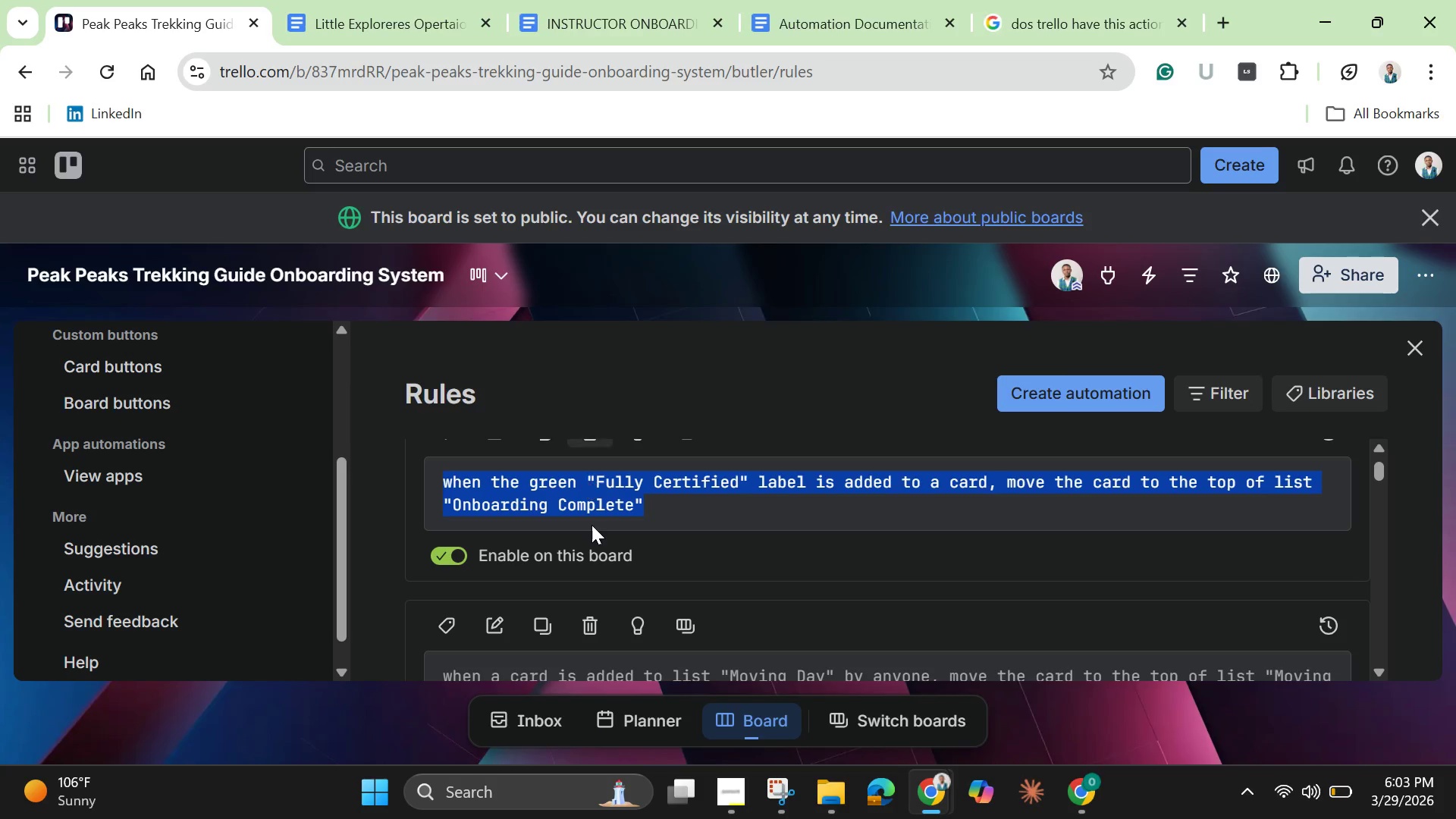 
scroll: coordinate [593, 527], scroll_direction: down, amount: 1.0
 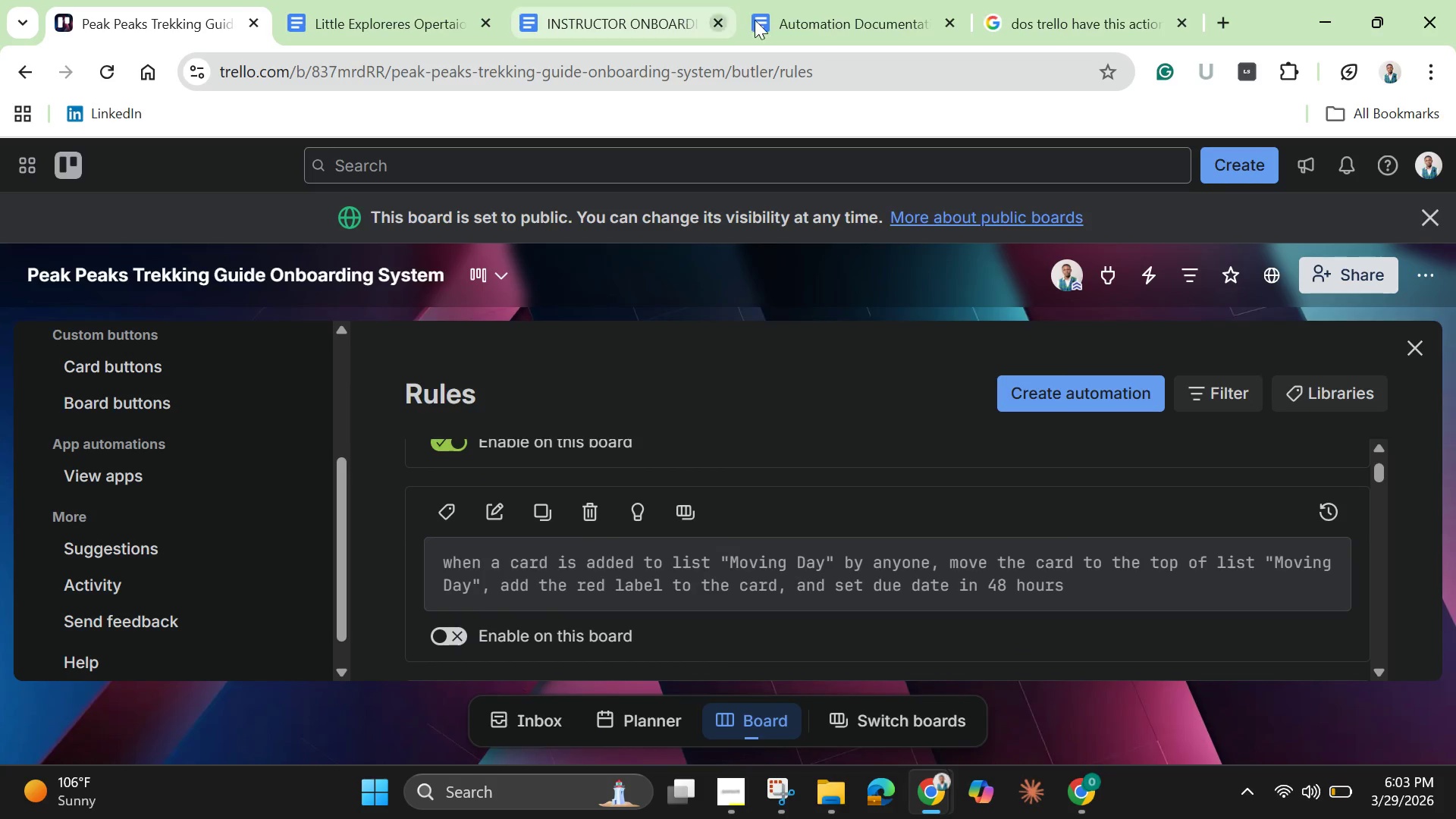 
mouse_move([897, 21])
 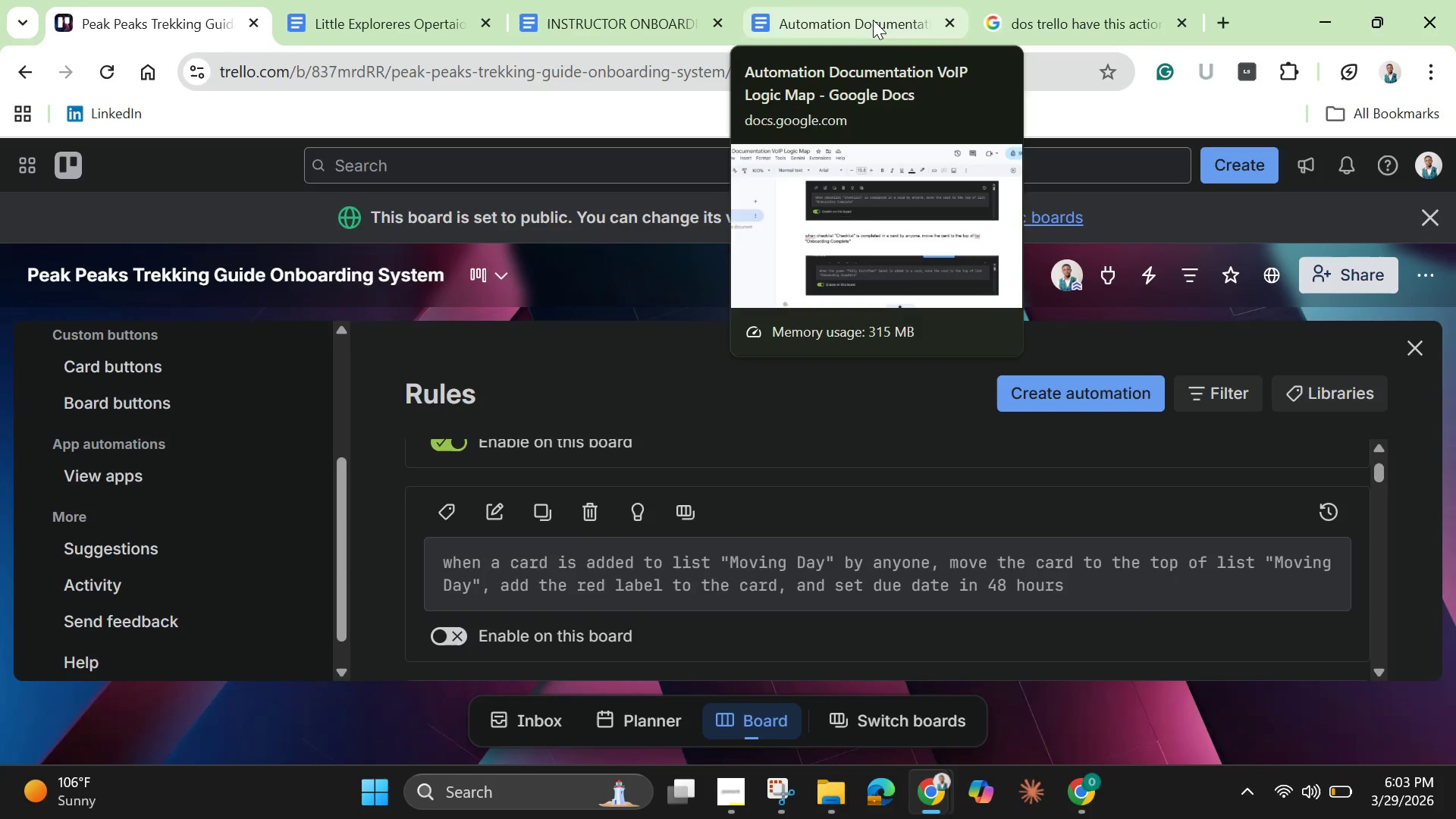 
left_click([873, 20])
 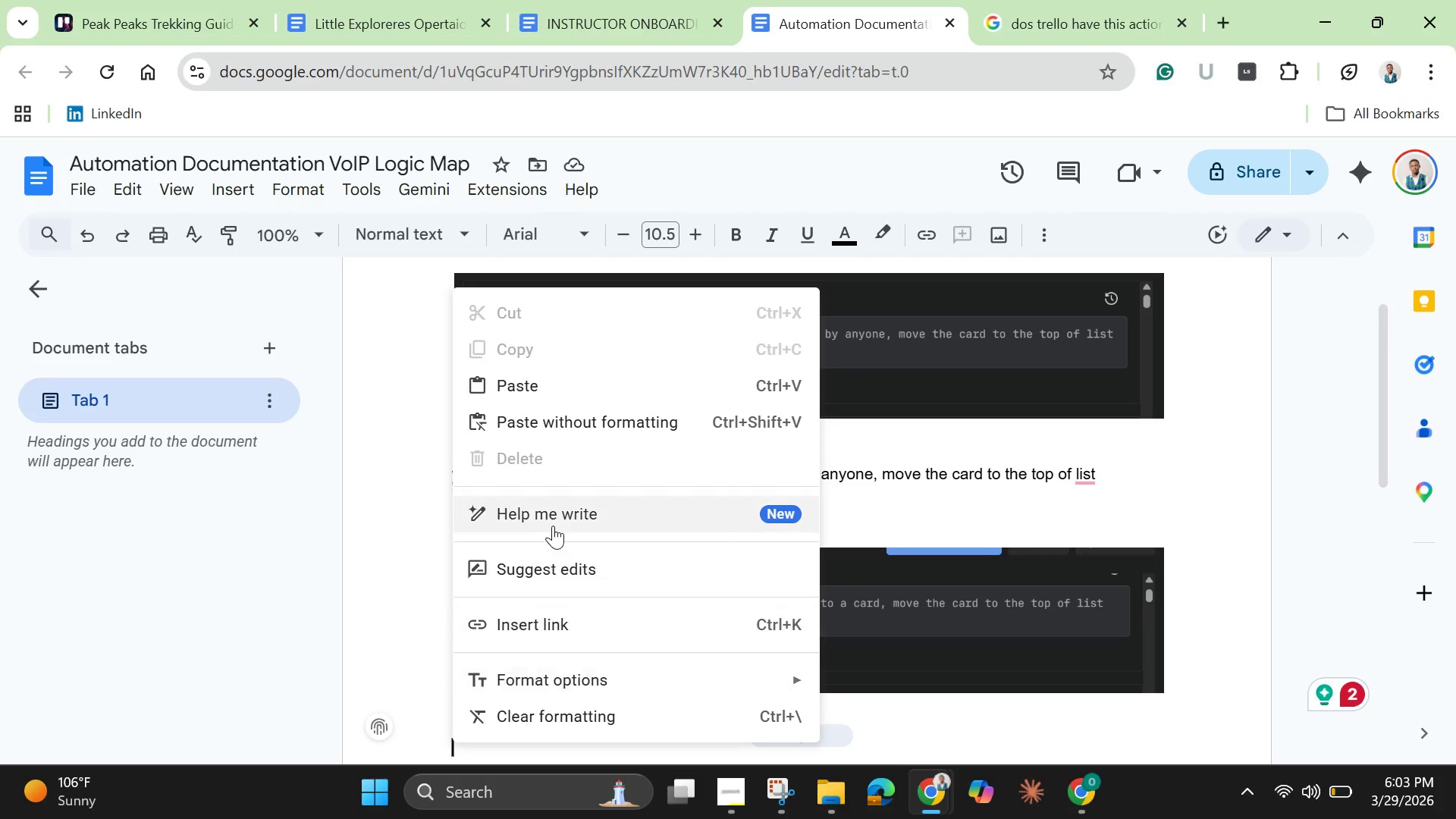 
left_click([550, 423])
 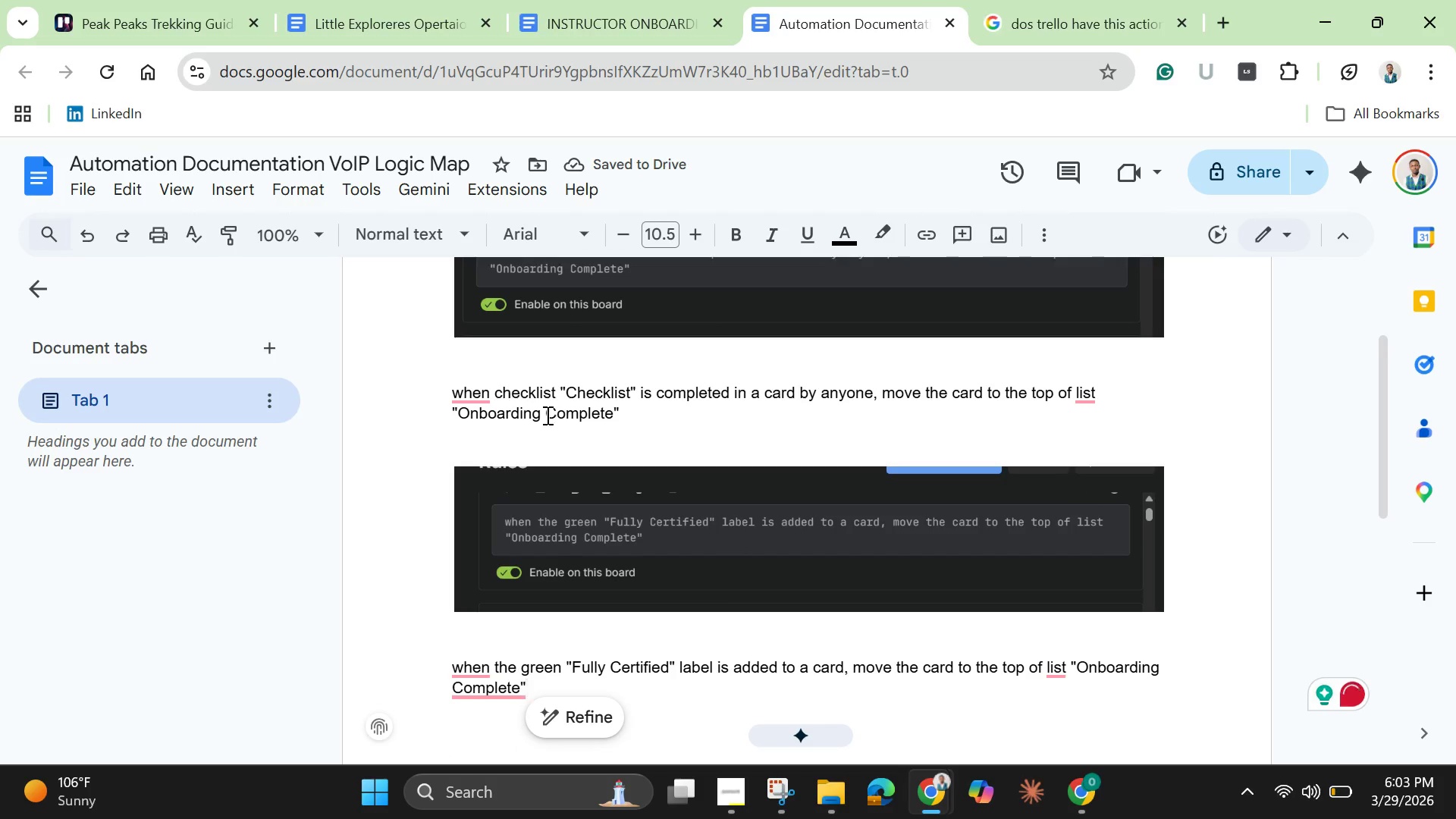 
left_click_drag(start_coordinate=[127, 10], to_coordinate=[133, 13])
 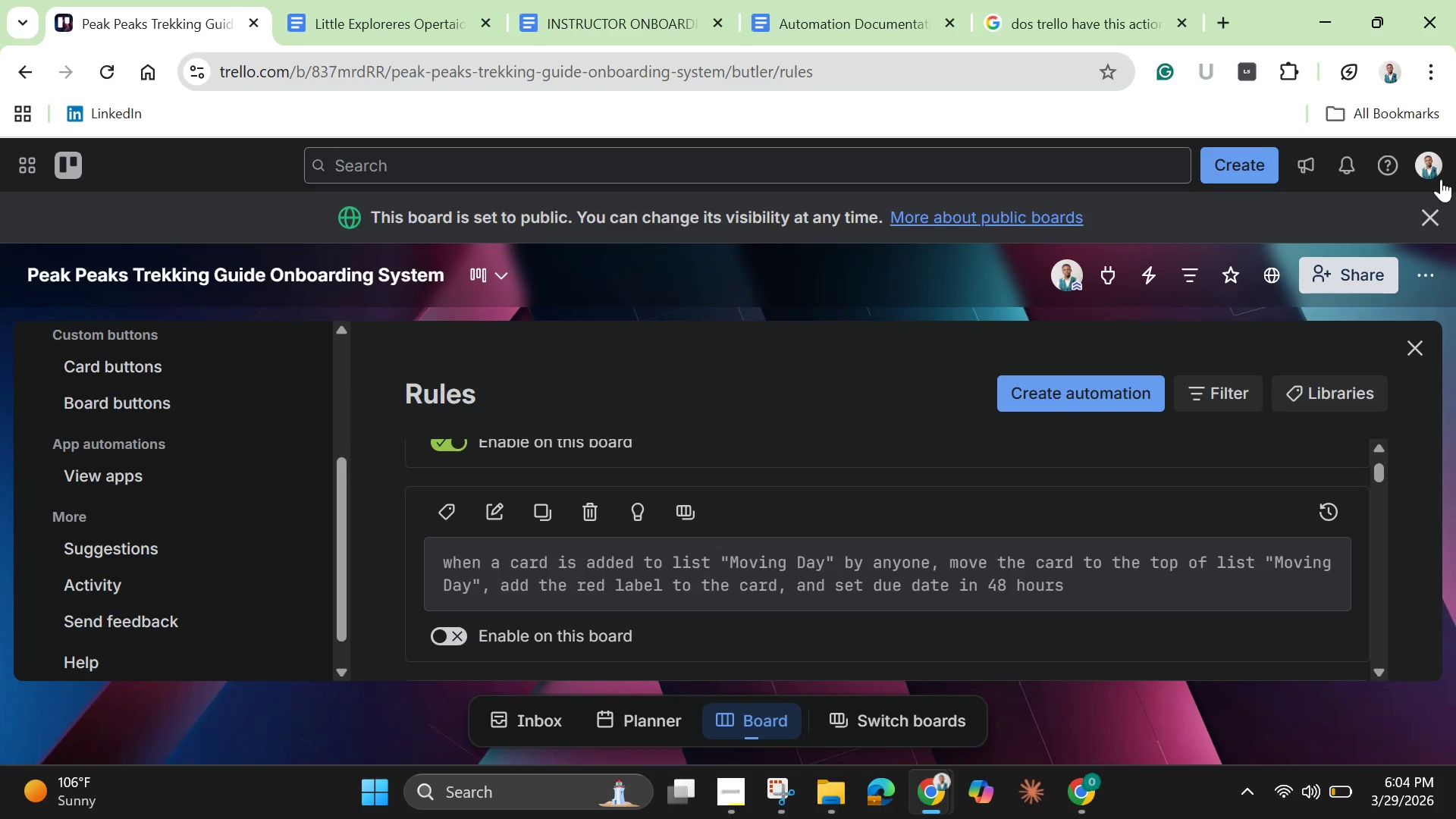 
wait(61.44)
 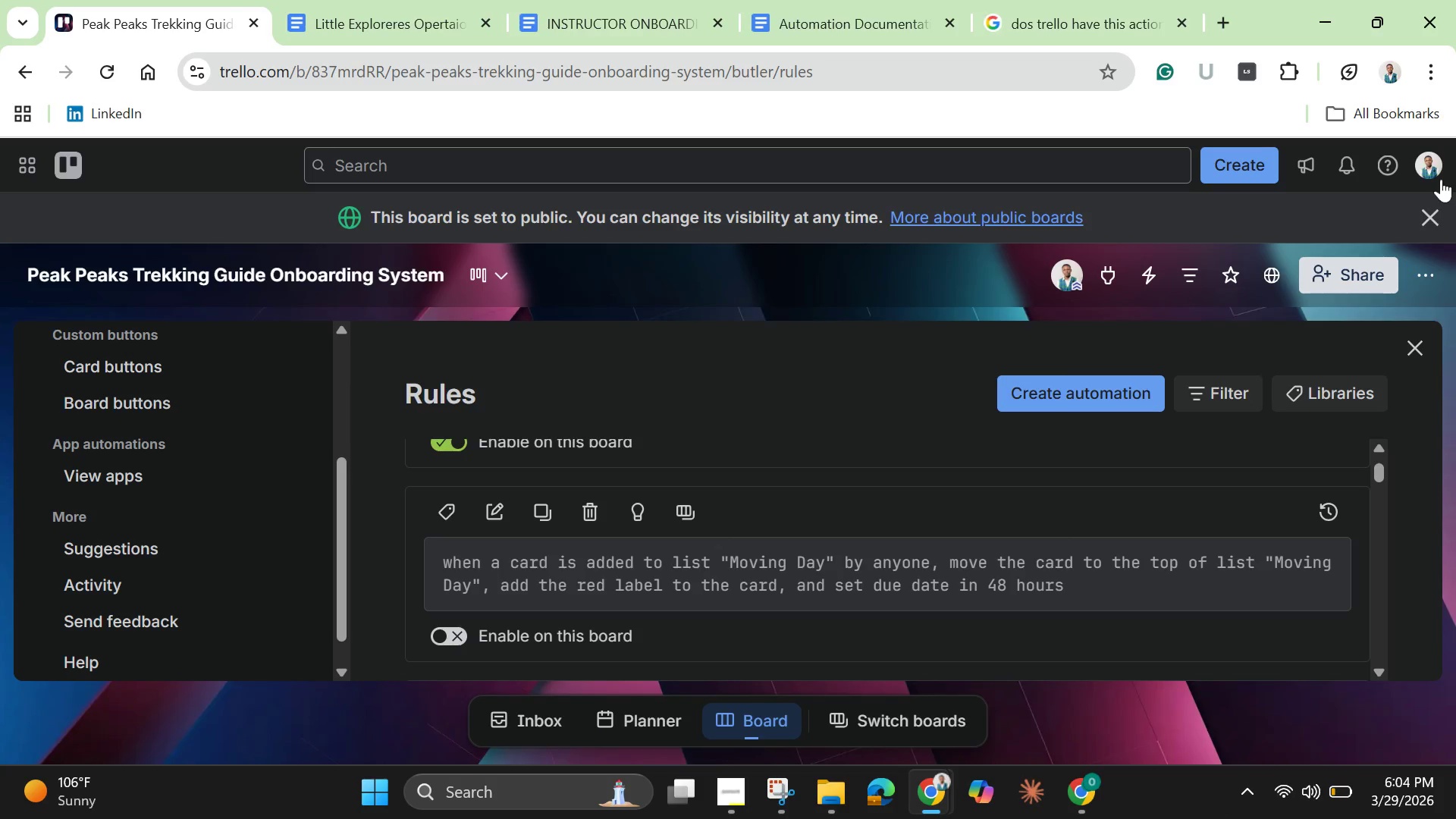 
left_click([1406, 343])
 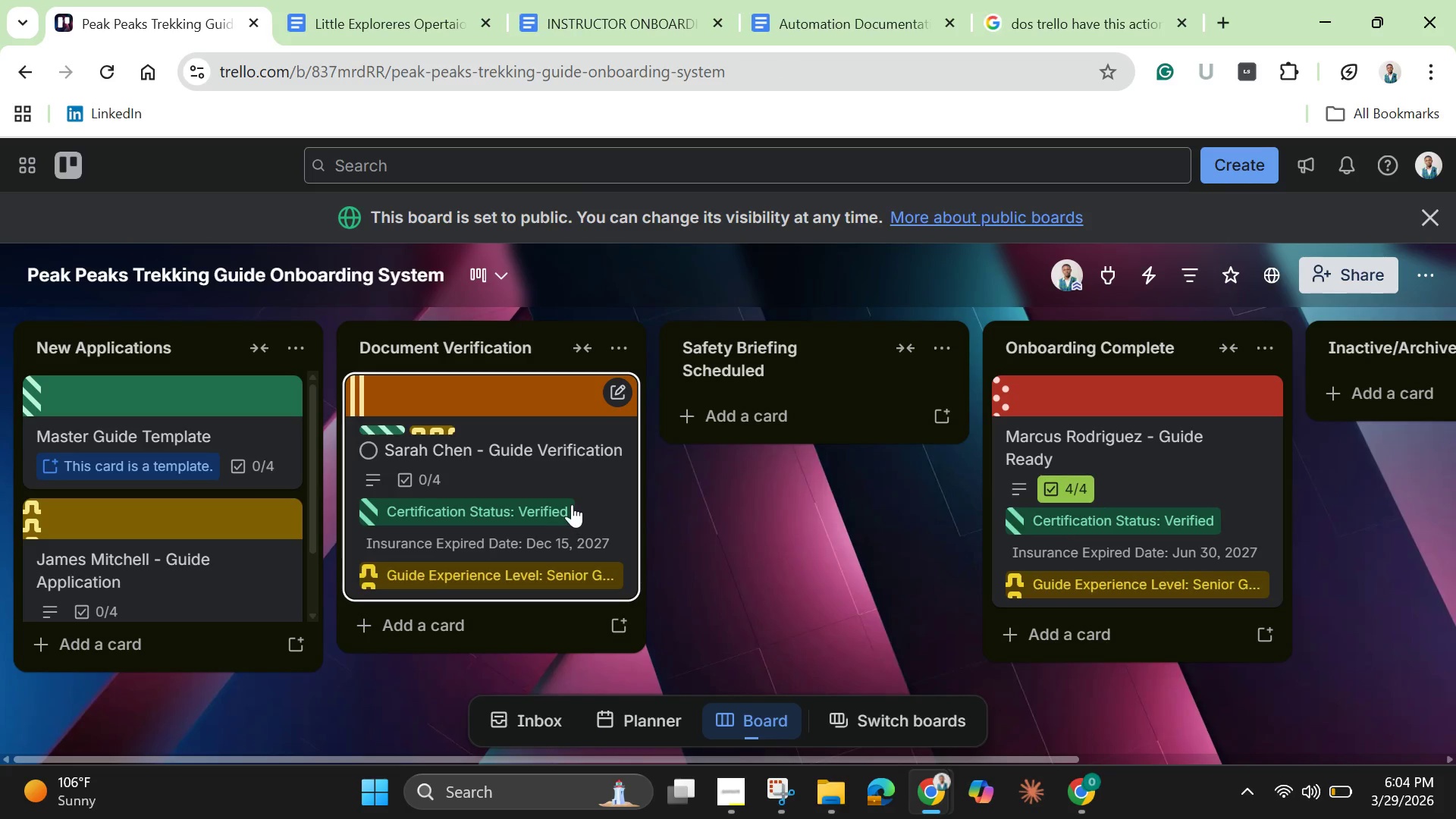 
wait(5.86)
 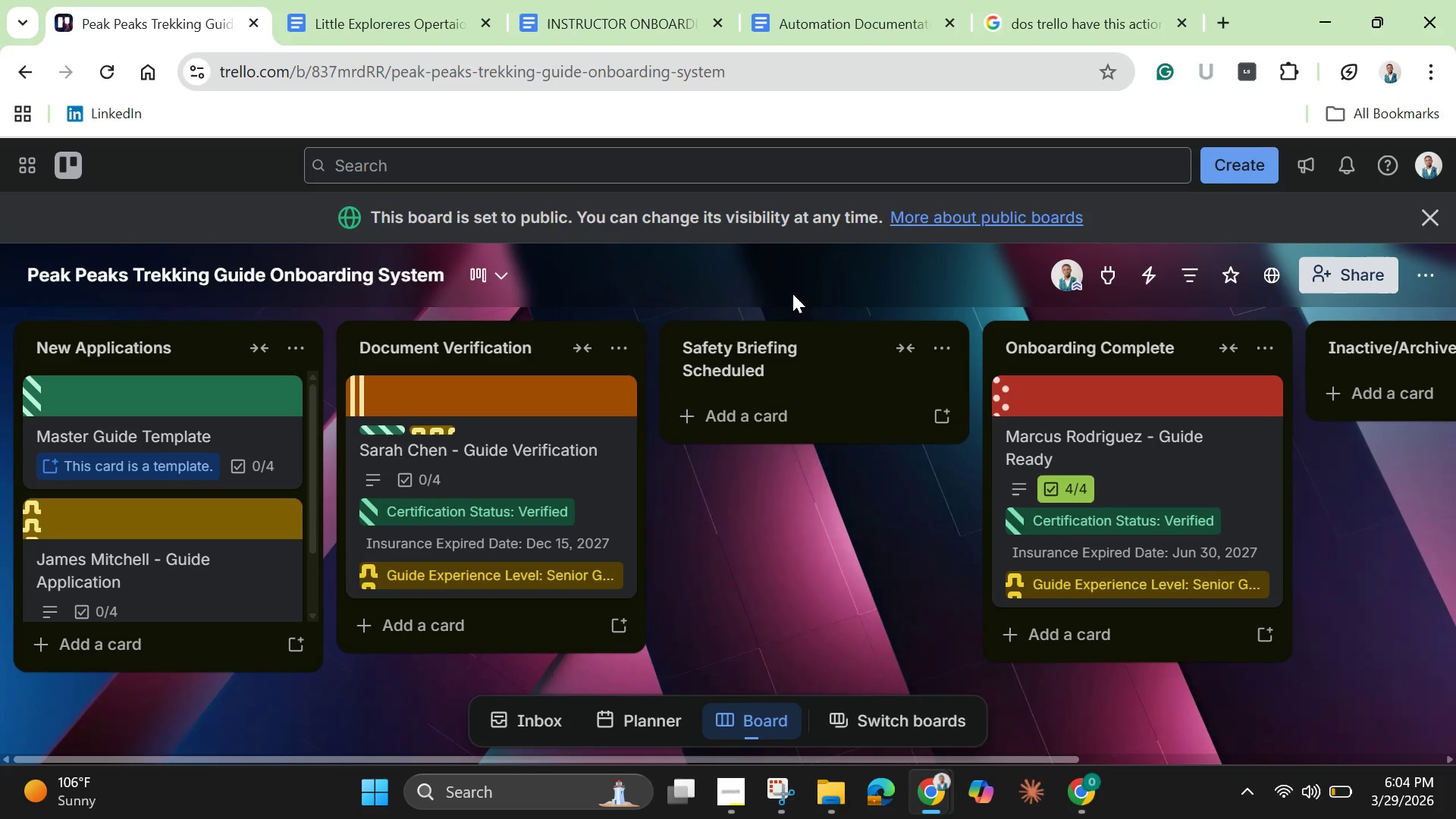 
left_click([580, 485])
 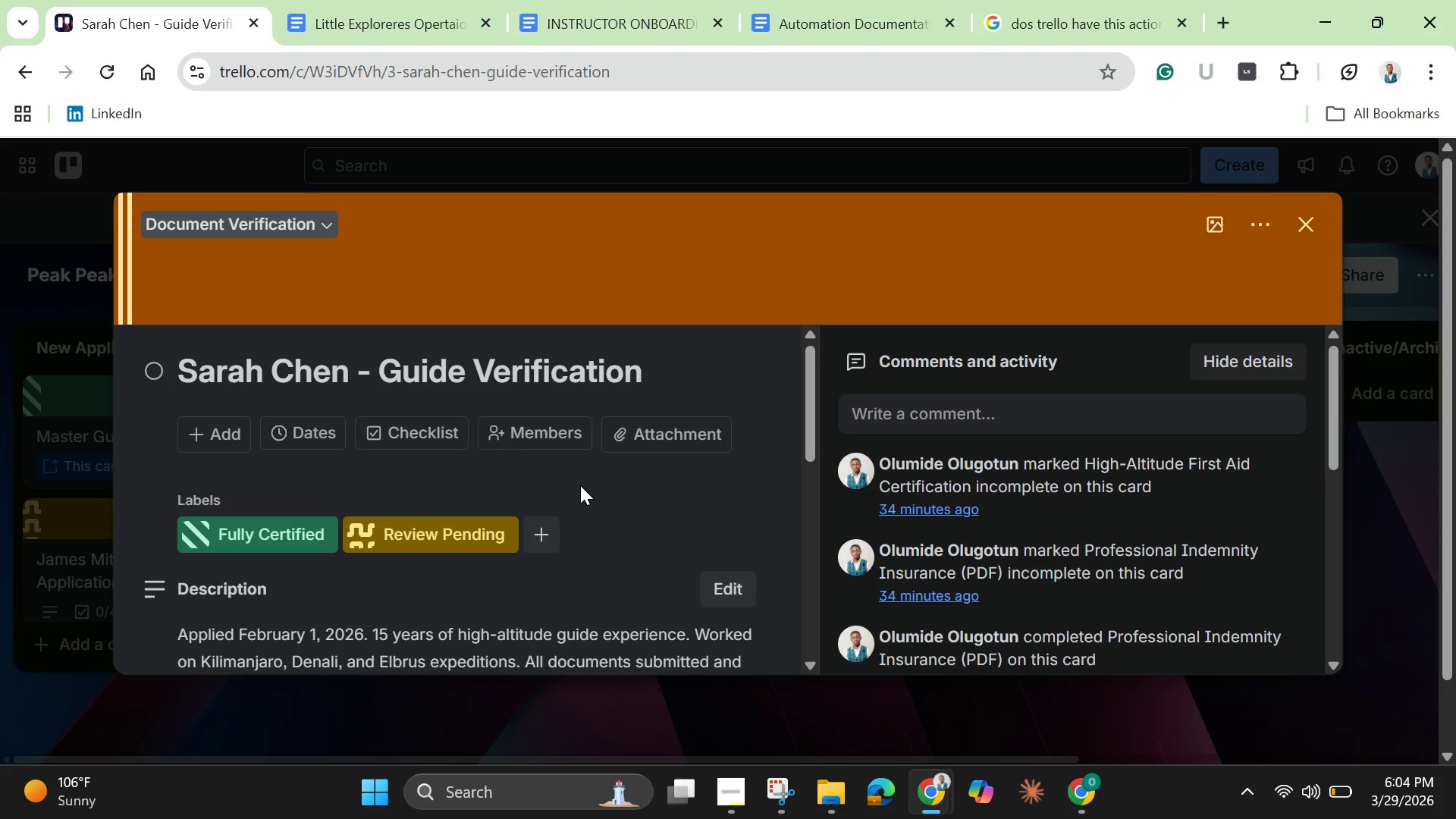 
scroll: coordinate [580, 485], scroll_direction: down, amount: 4.0
 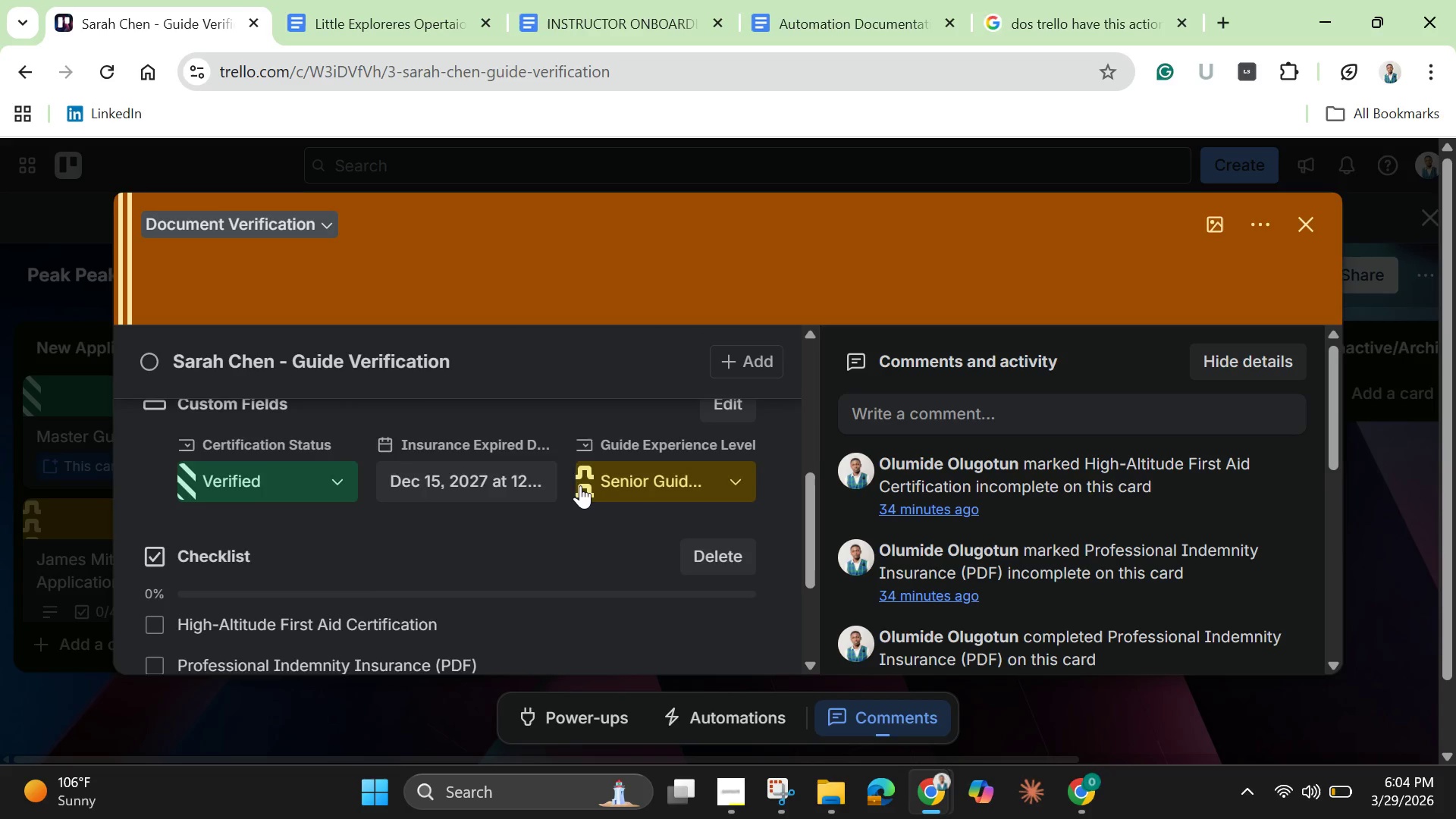 
scroll: coordinate [580, 485], scroll_direction: up, amount: 4.0
 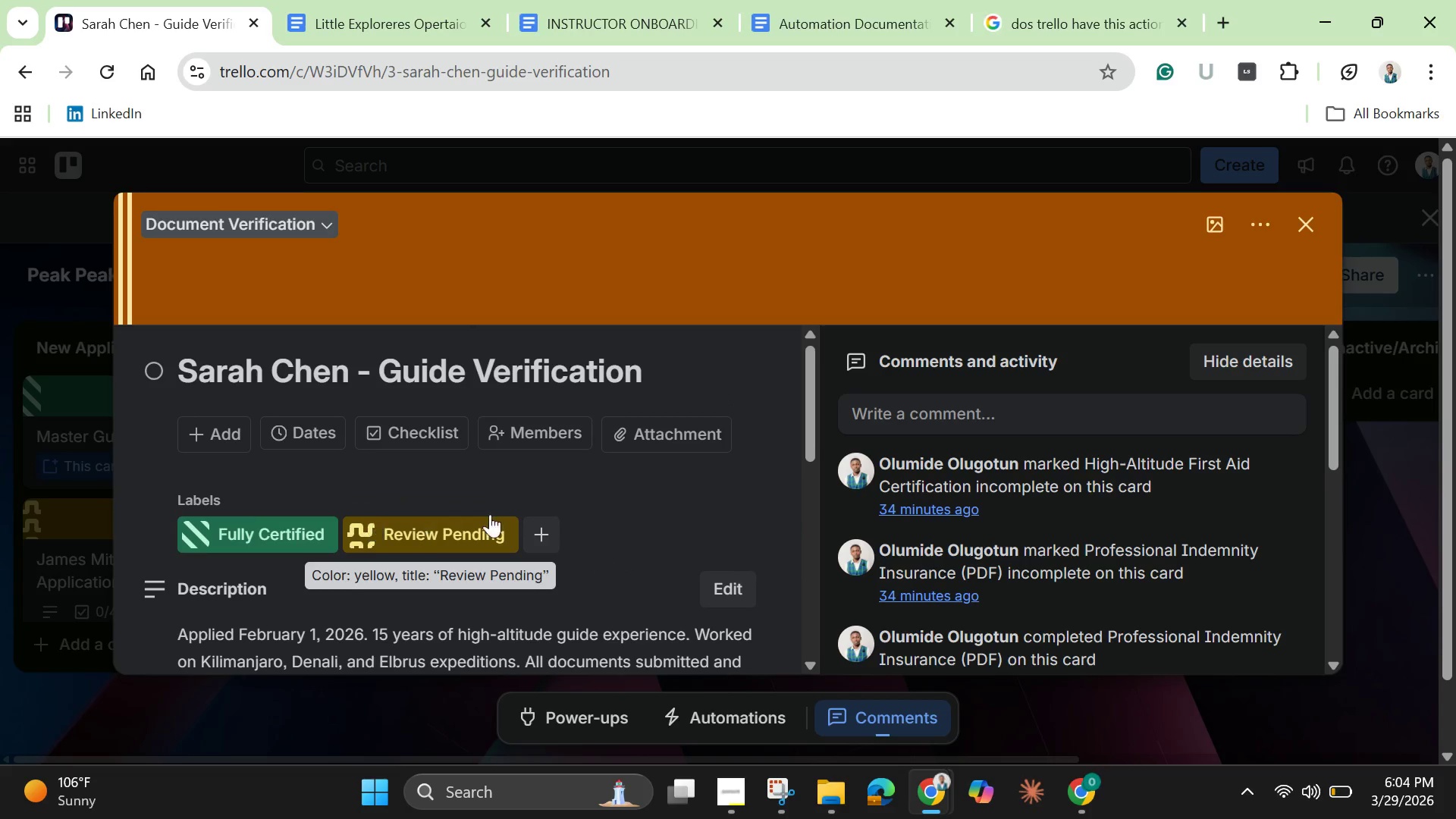 
left_click([541, 526])
 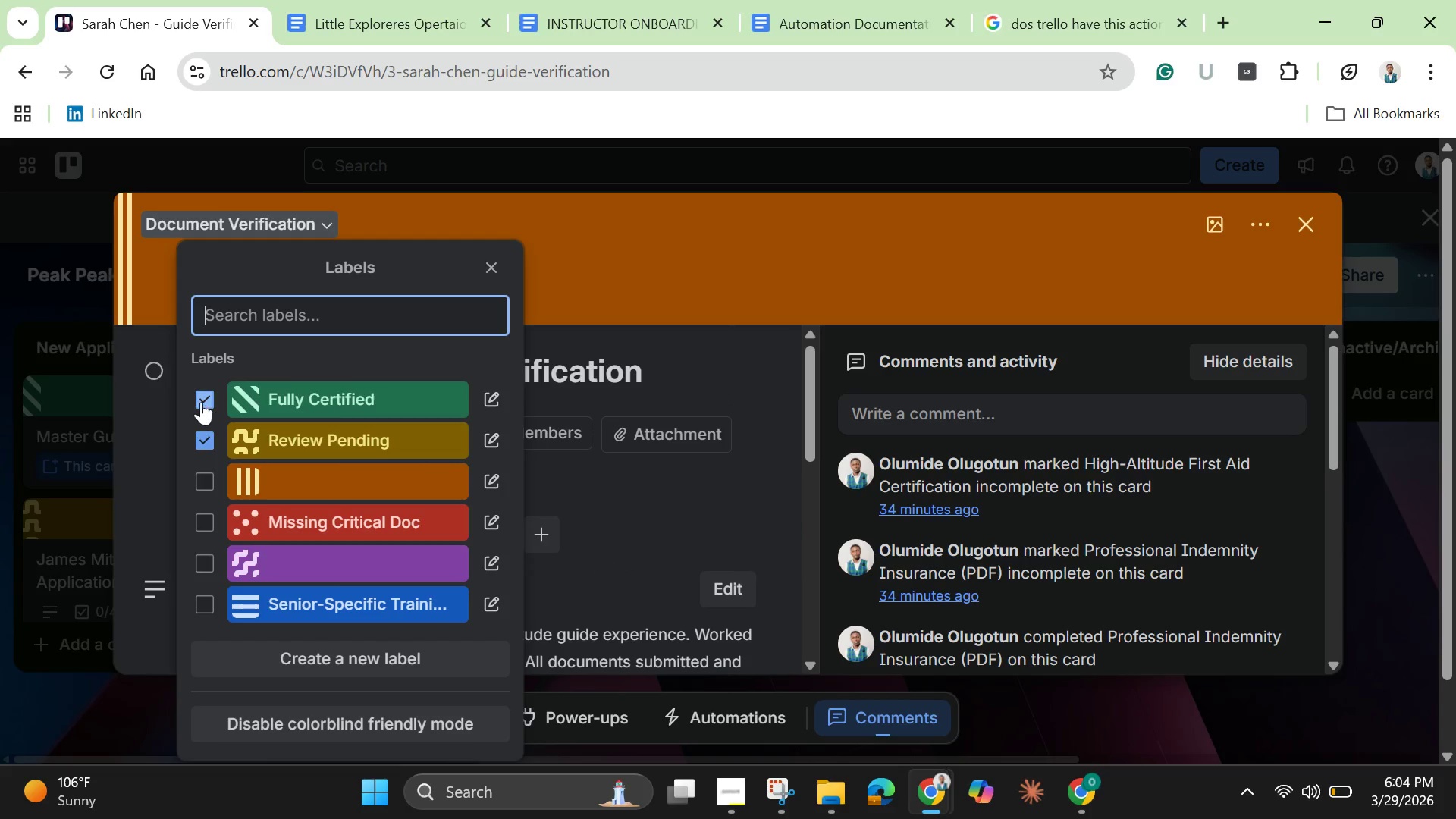 
left_click([199, 402])
 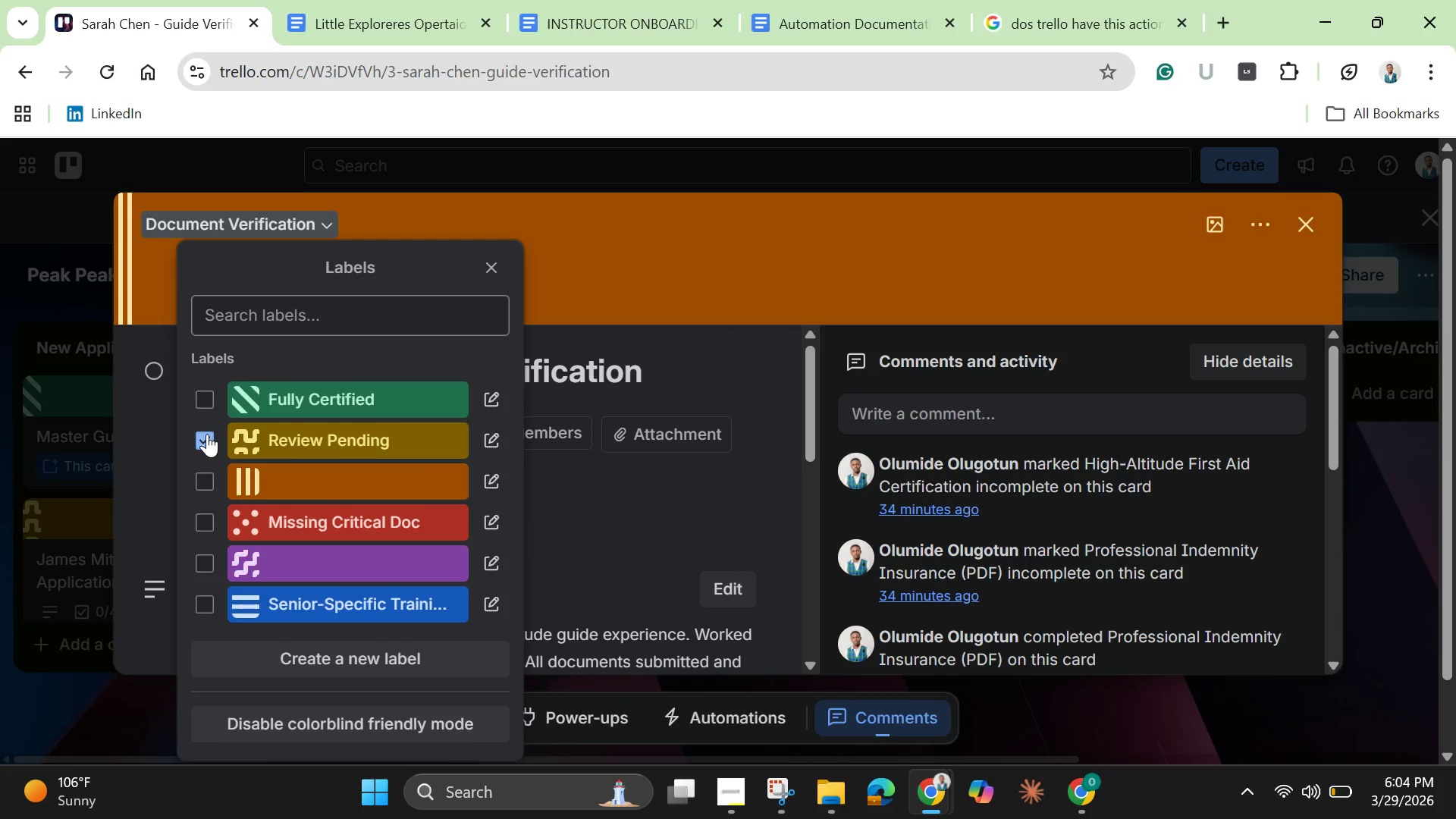 
left_click([207, 434])
 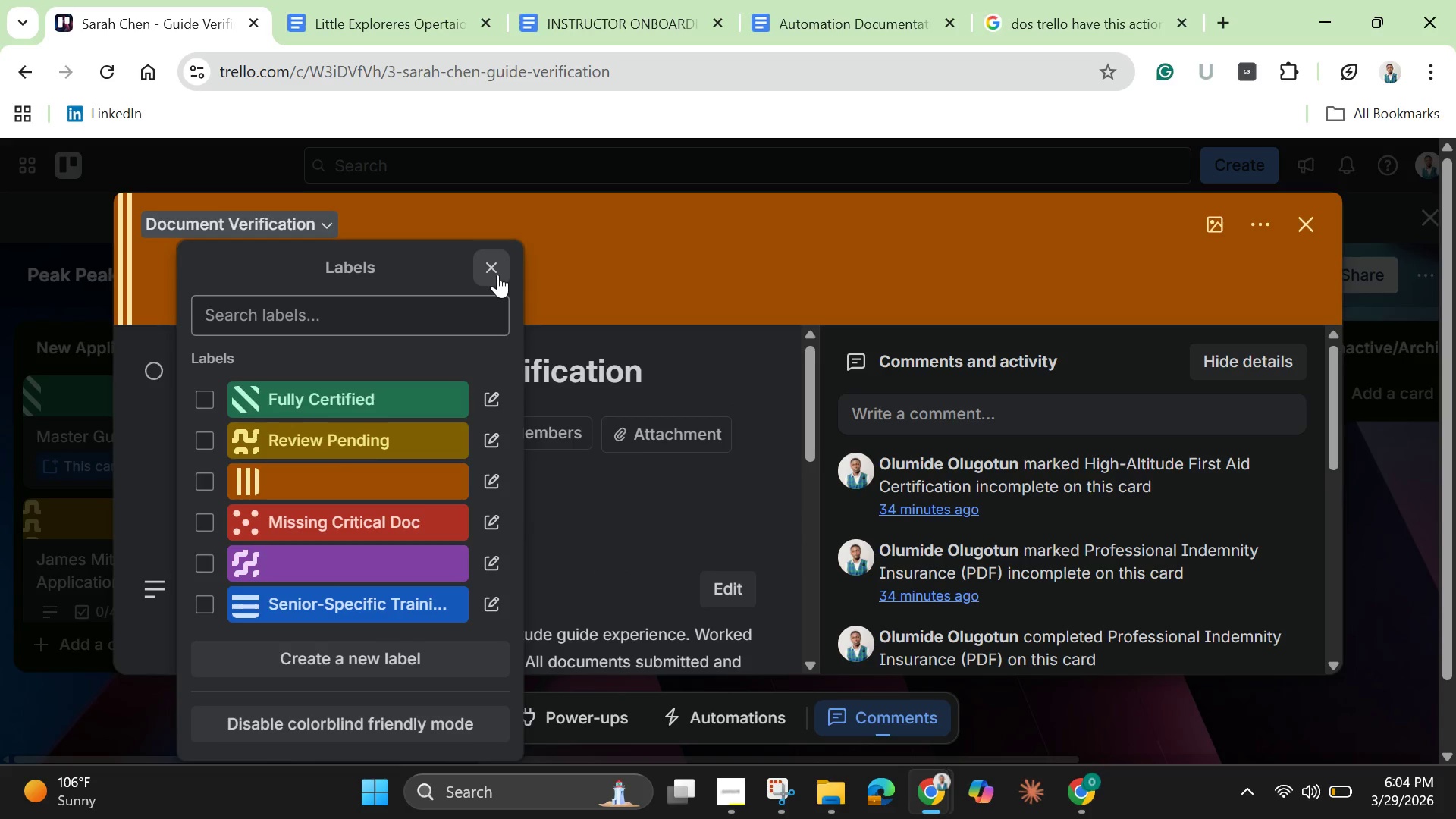 
left_click([497, 275])
 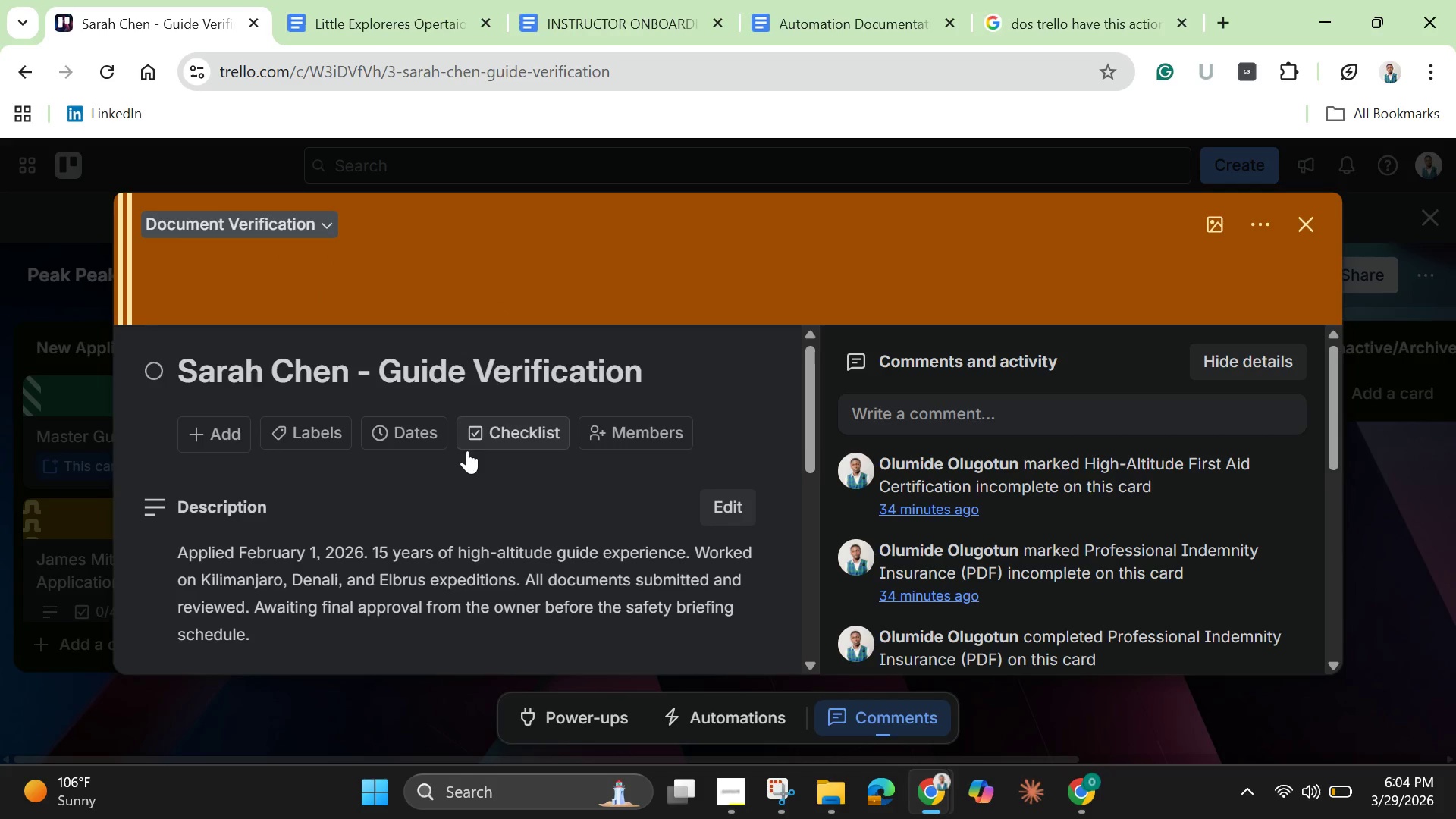 
scroll: coordinate [464, 458], scroll_direction: down, amount: 3.0
 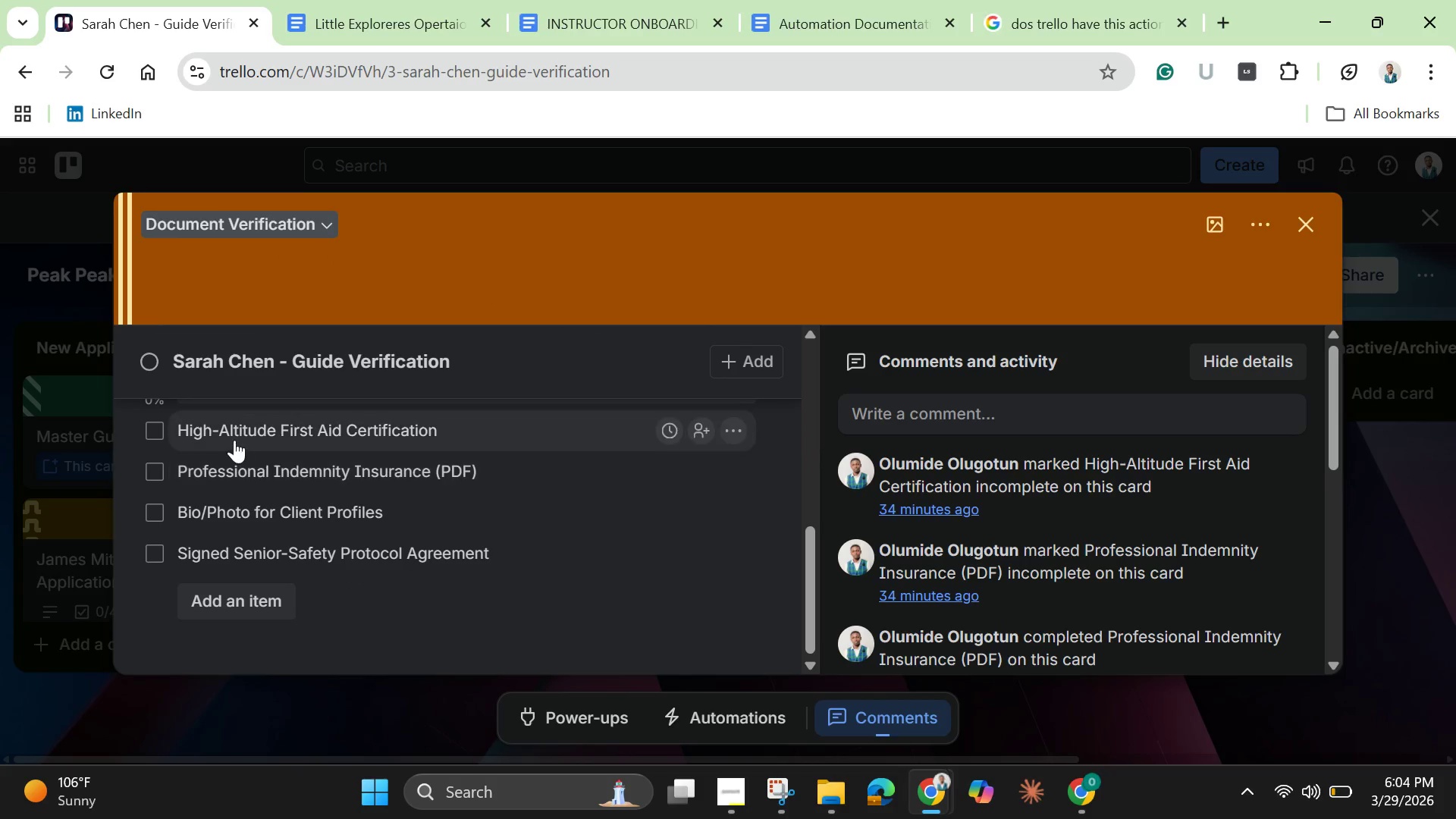 
scroll: coordinate [234, 440], scroll_direction: up, amount: 1.0
 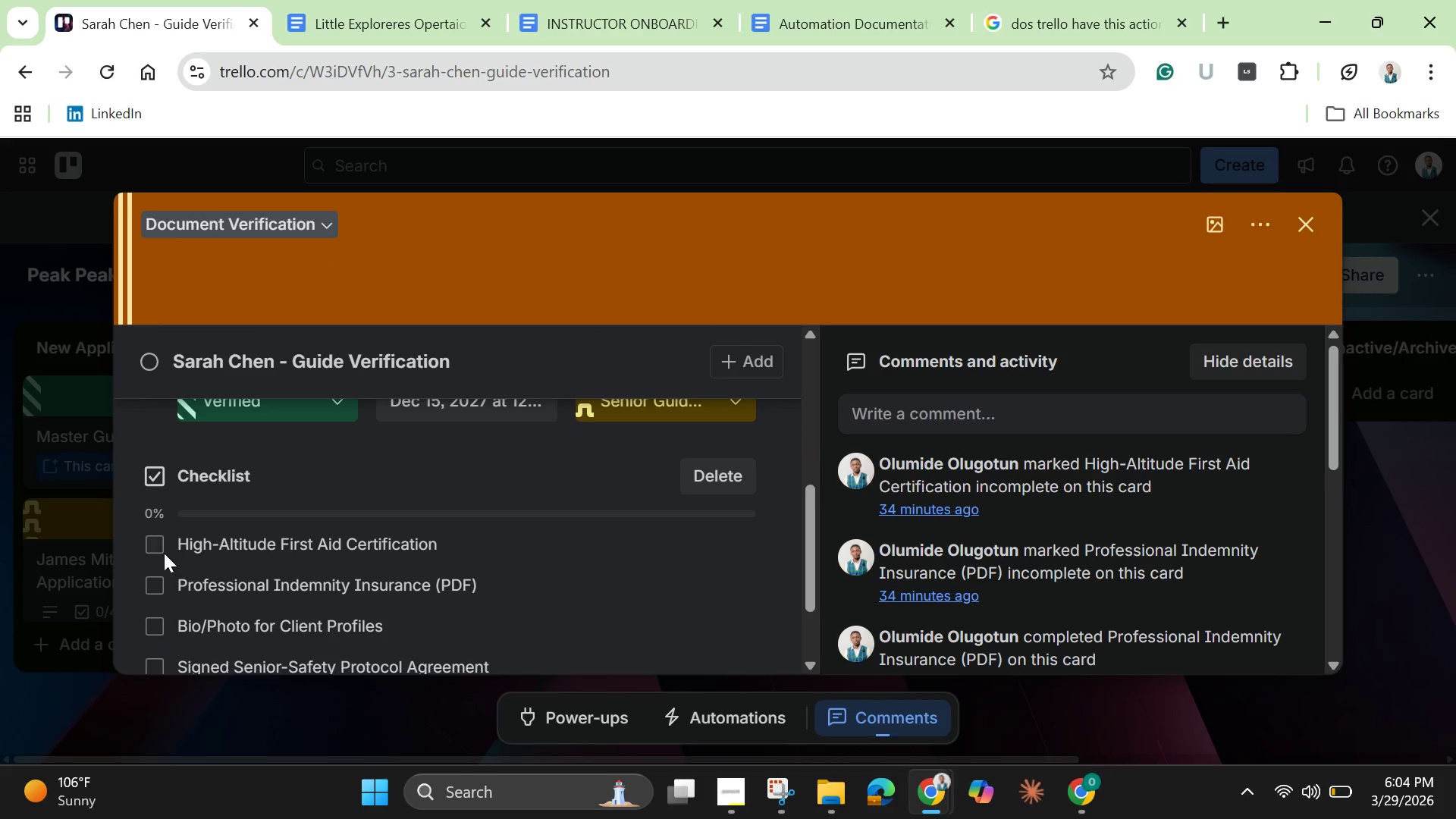 
left_click([152, 544])
 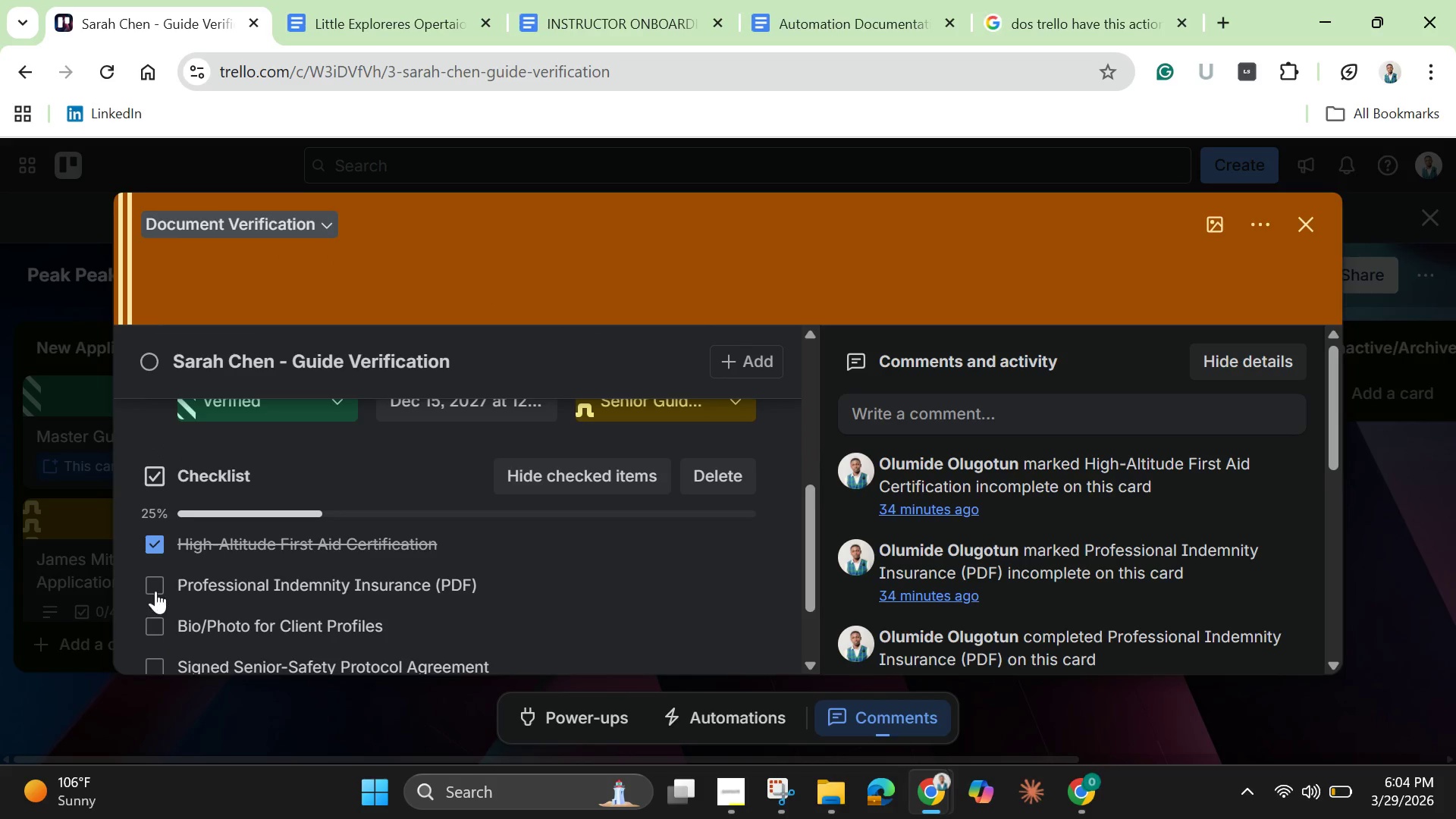 
left_click([155, 591])
 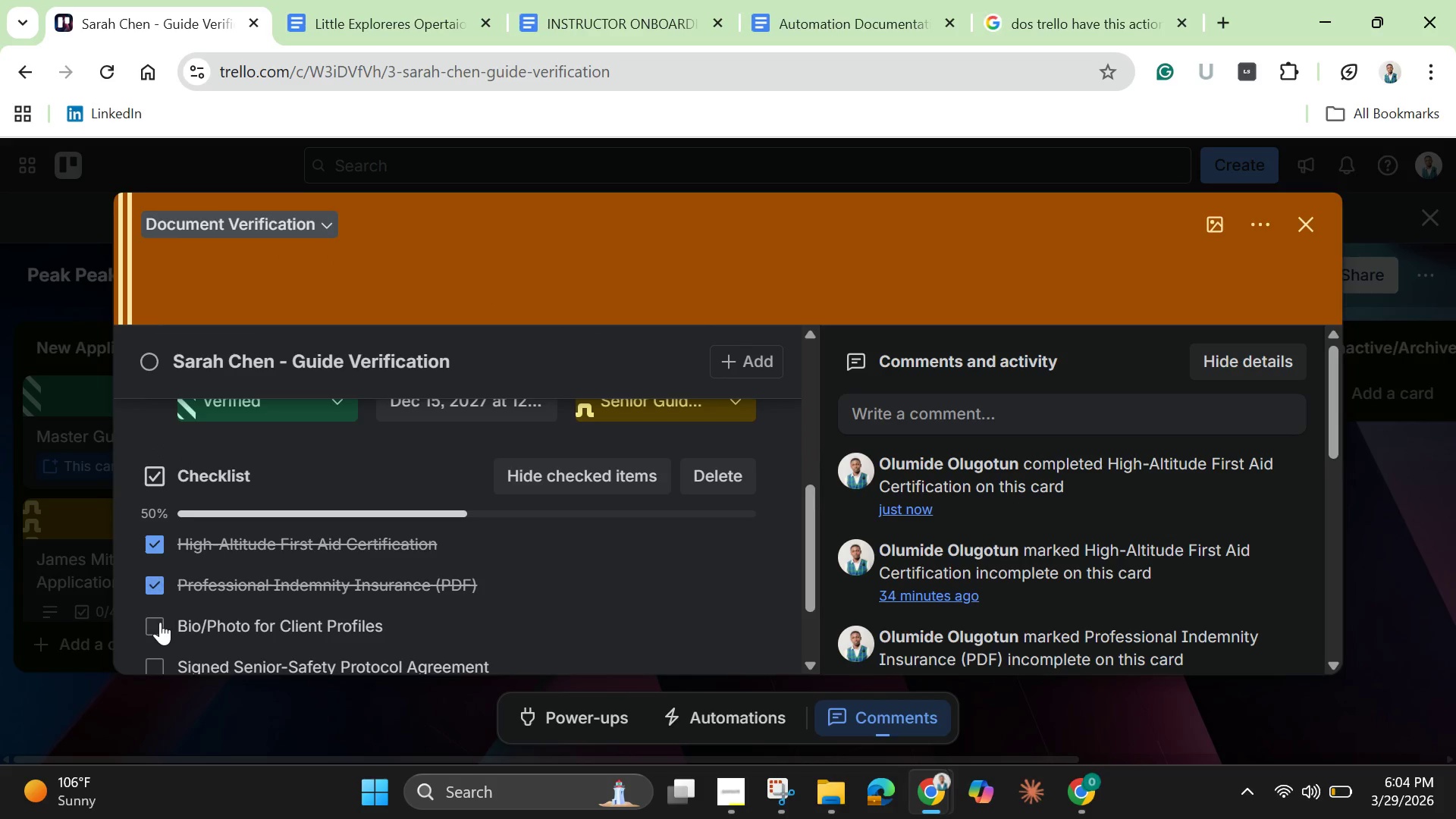 
left_click([160, 622])
 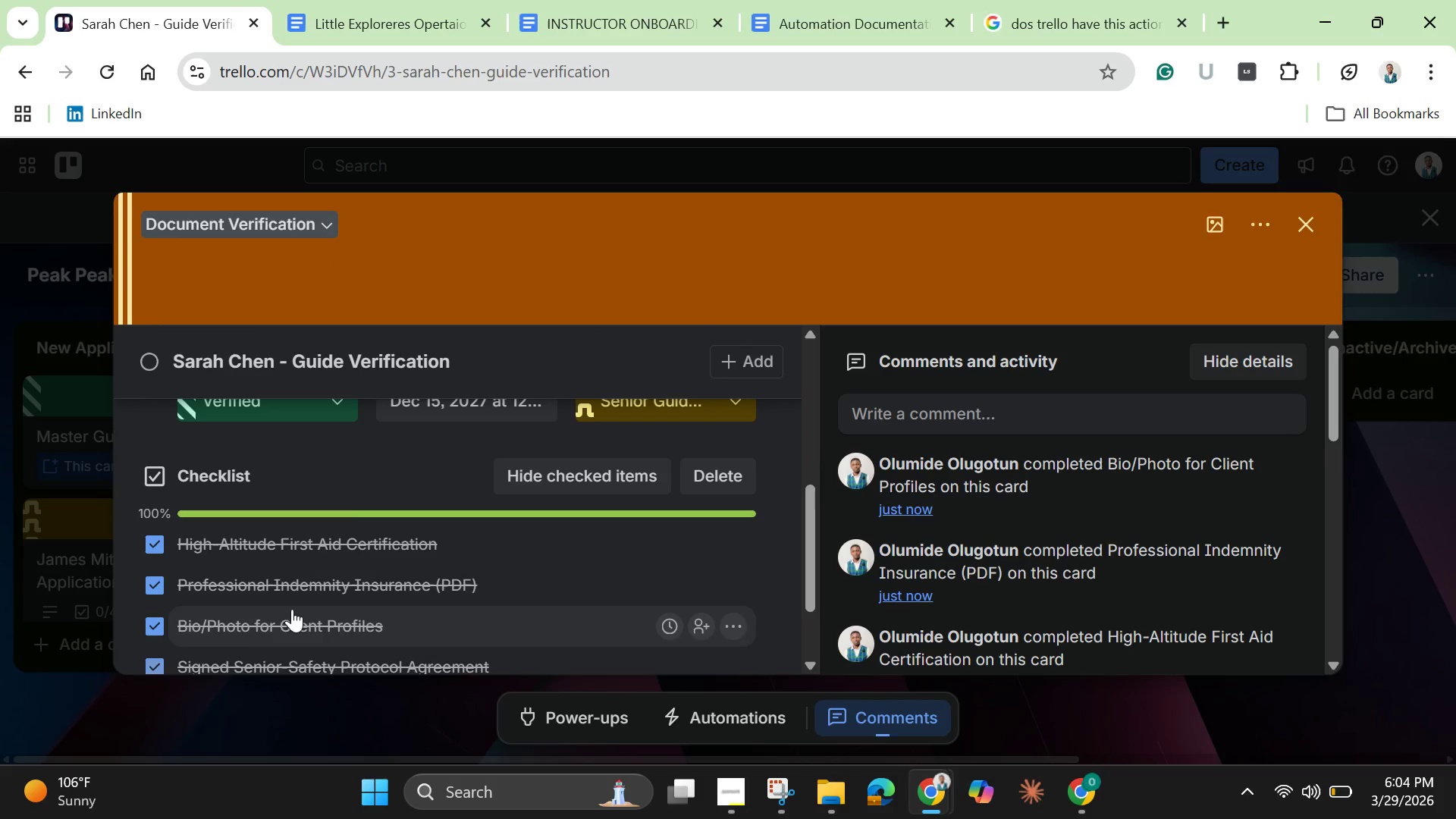 
scroll: coordinate [403, 517], scroll_direction: up, amount: 3.0
 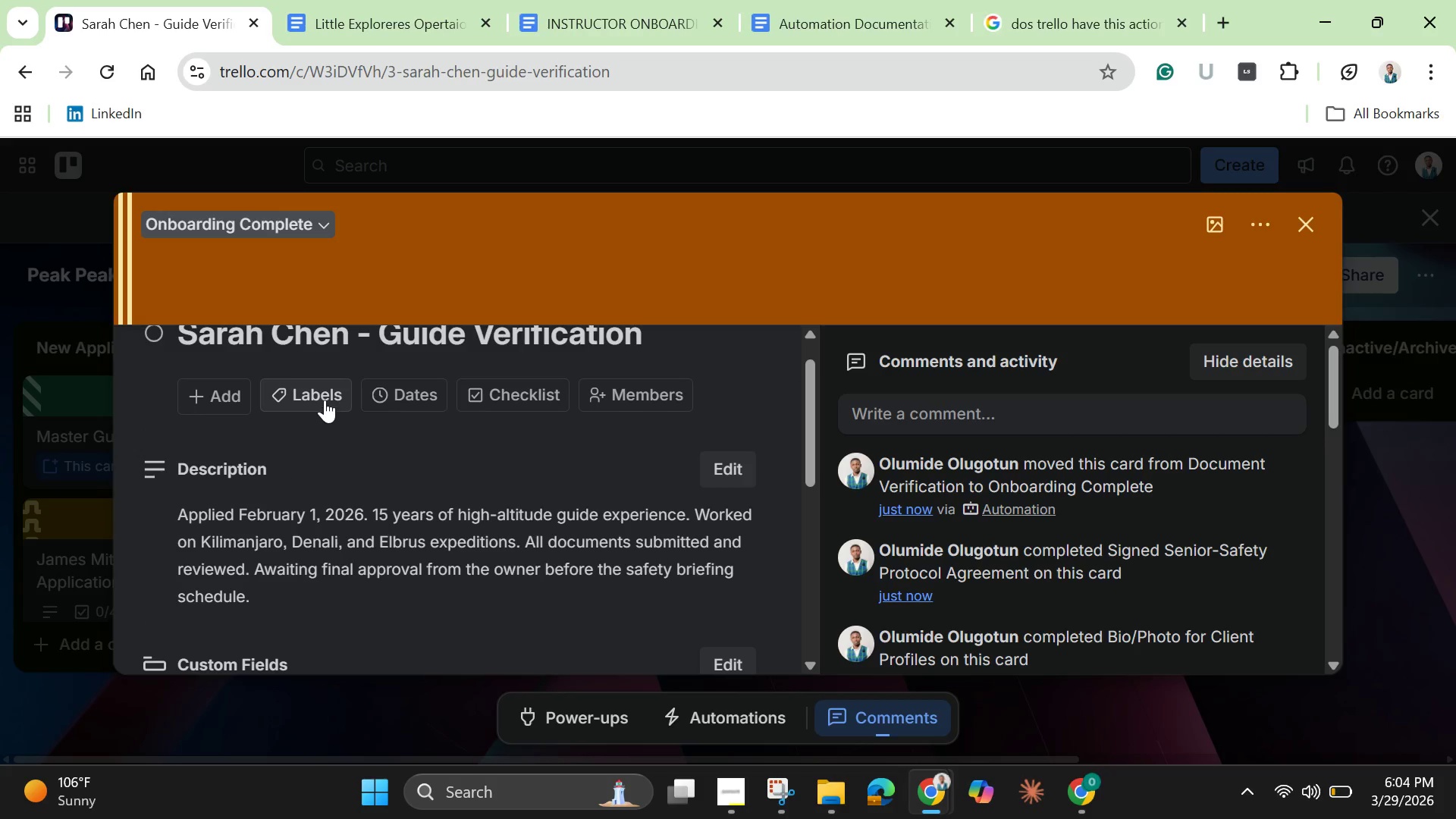 
left_click([323, 398])
 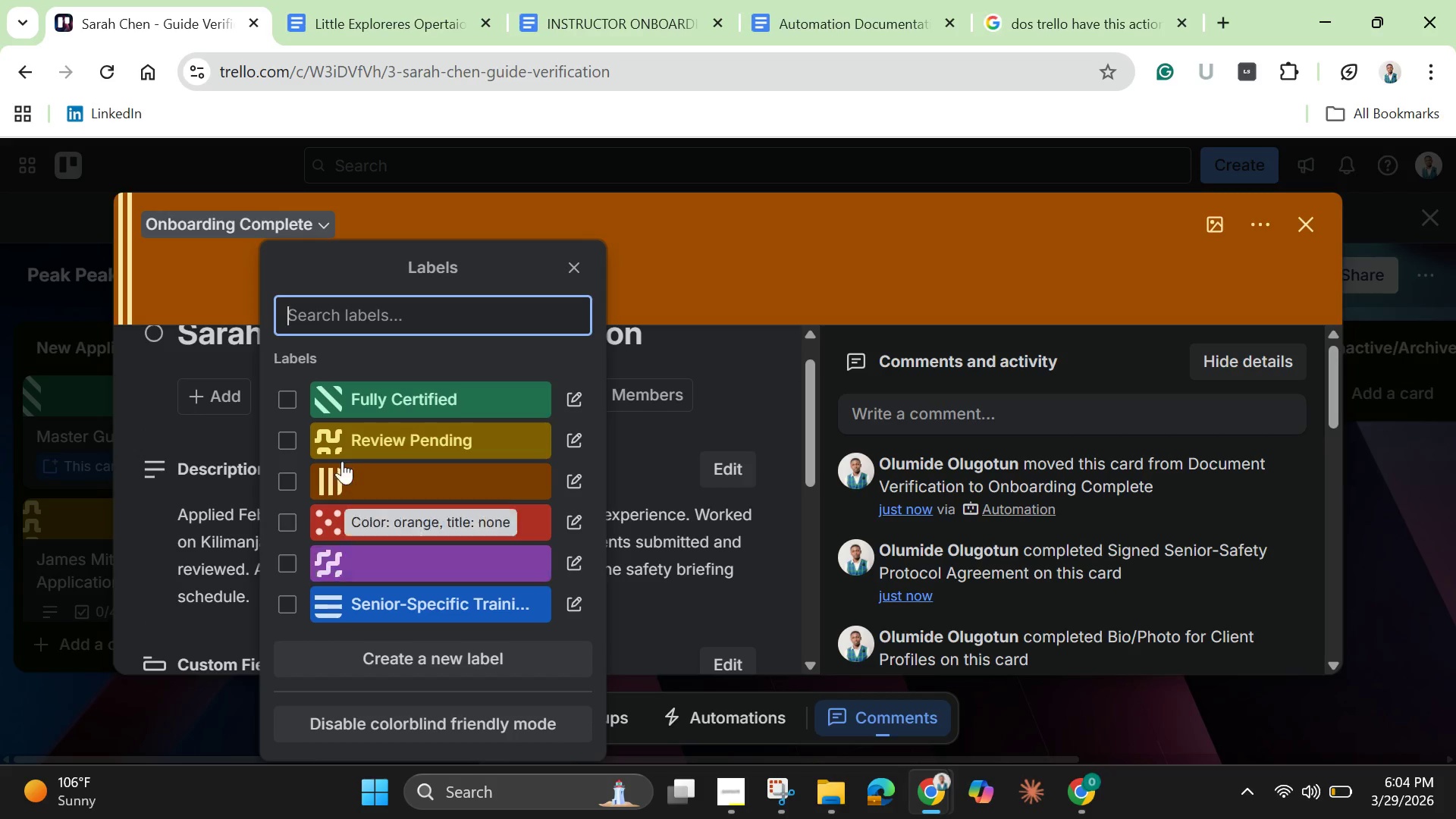 
left_click([288, 397])
 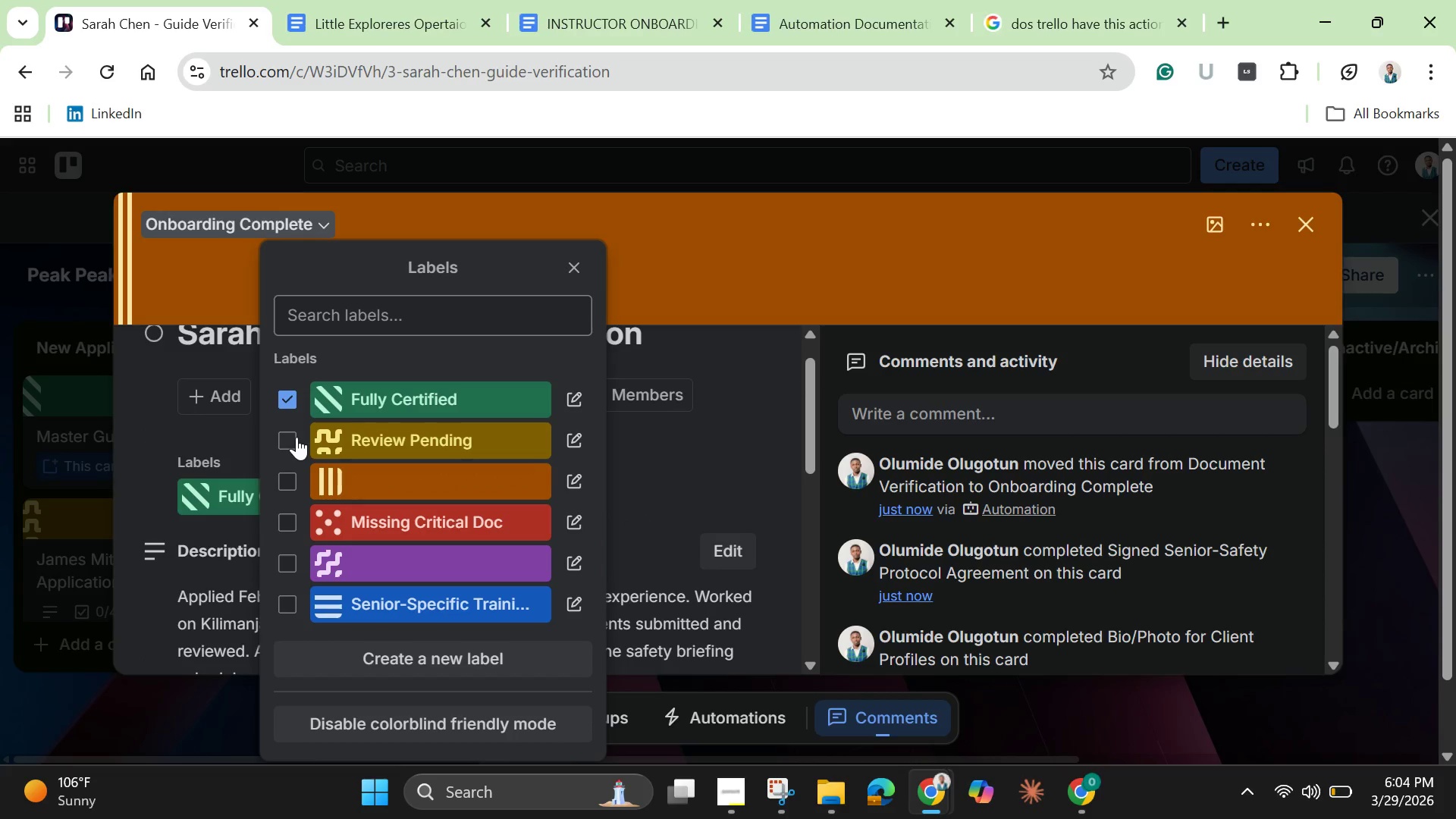 
left_click([297, 437])
 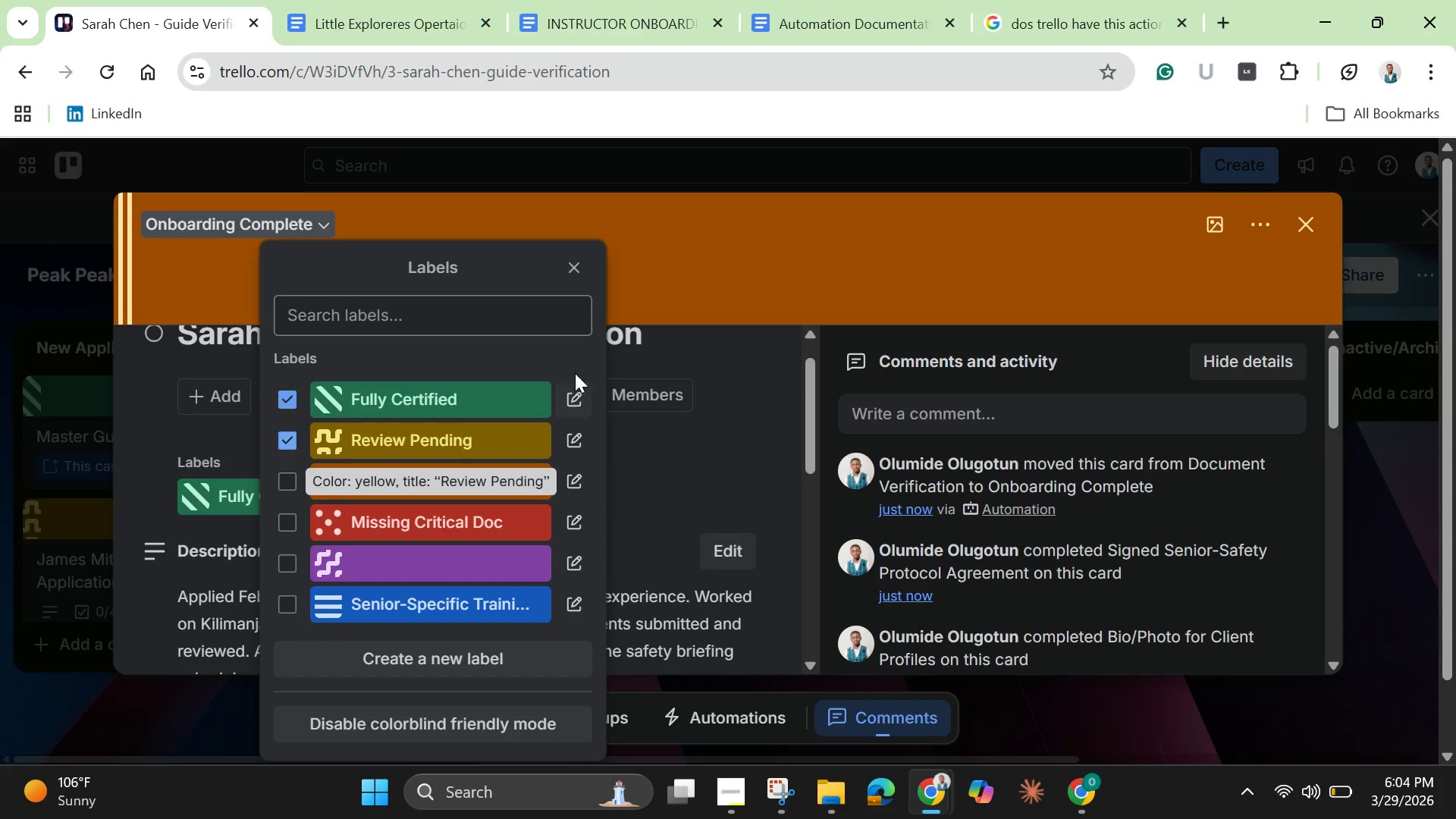 
left_click([767, 408])
 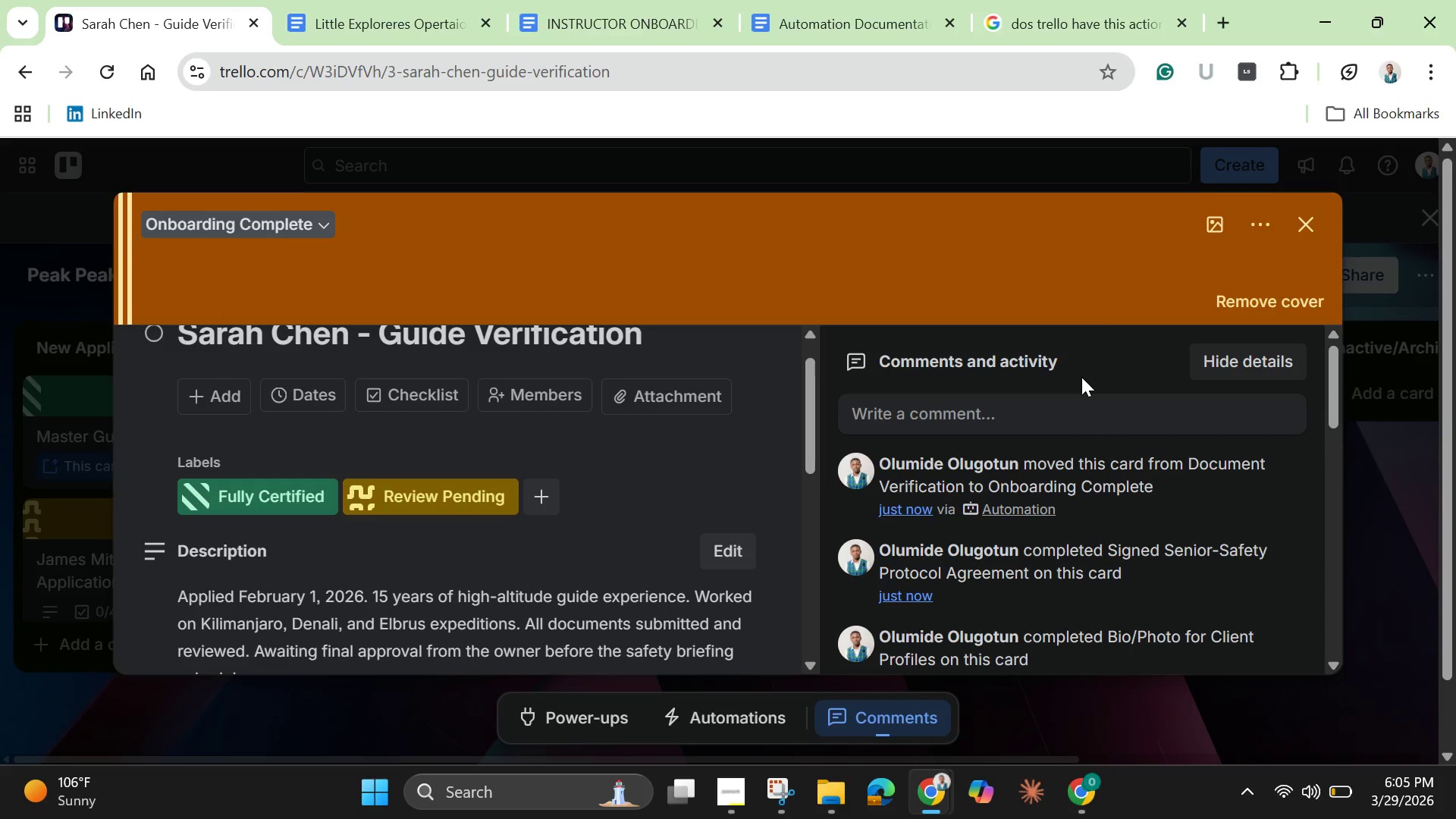 
wait(10.51)
 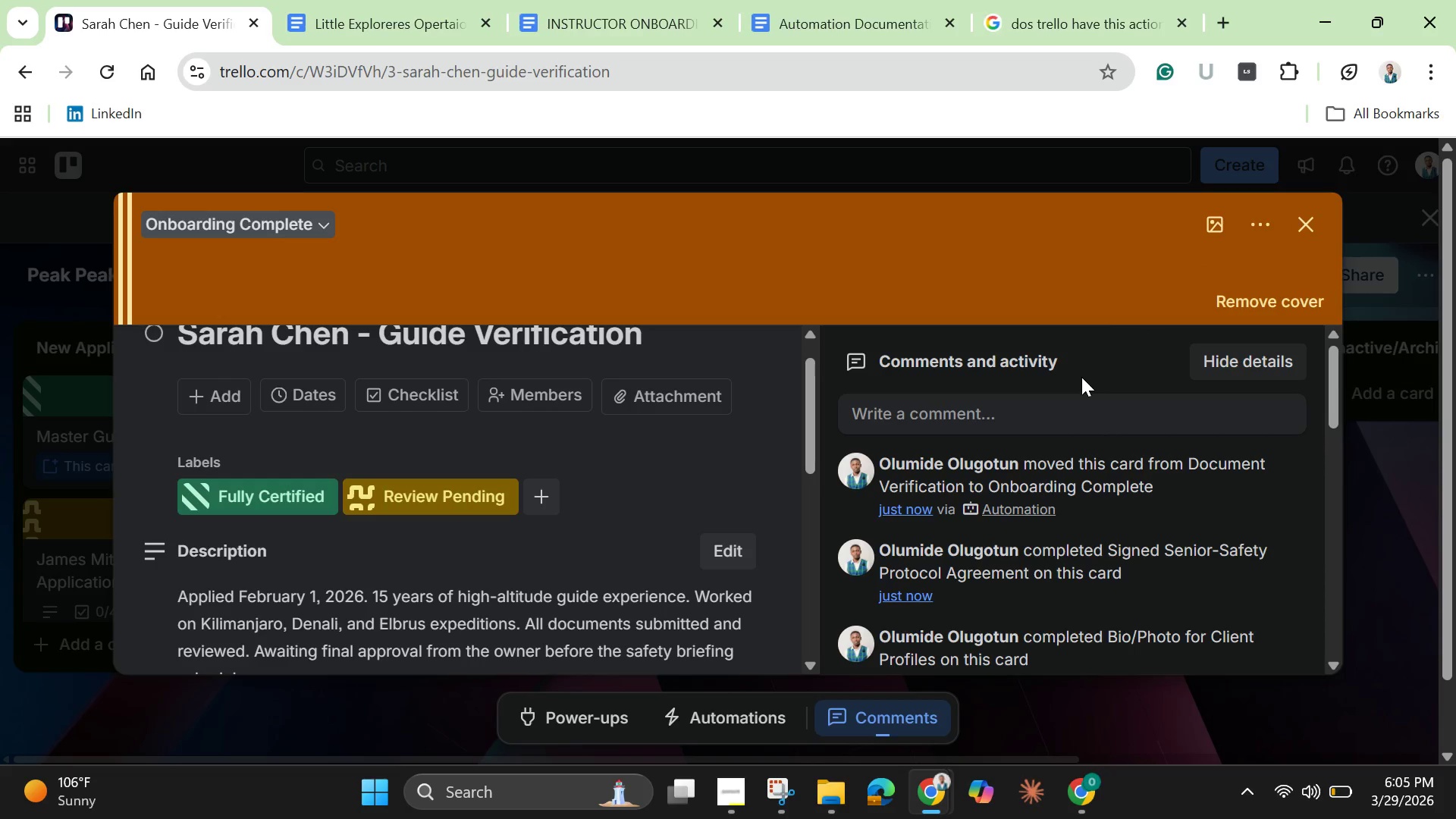 
scroll: coordinate [807, 410], scroll_direction: down, amount: 2.0
 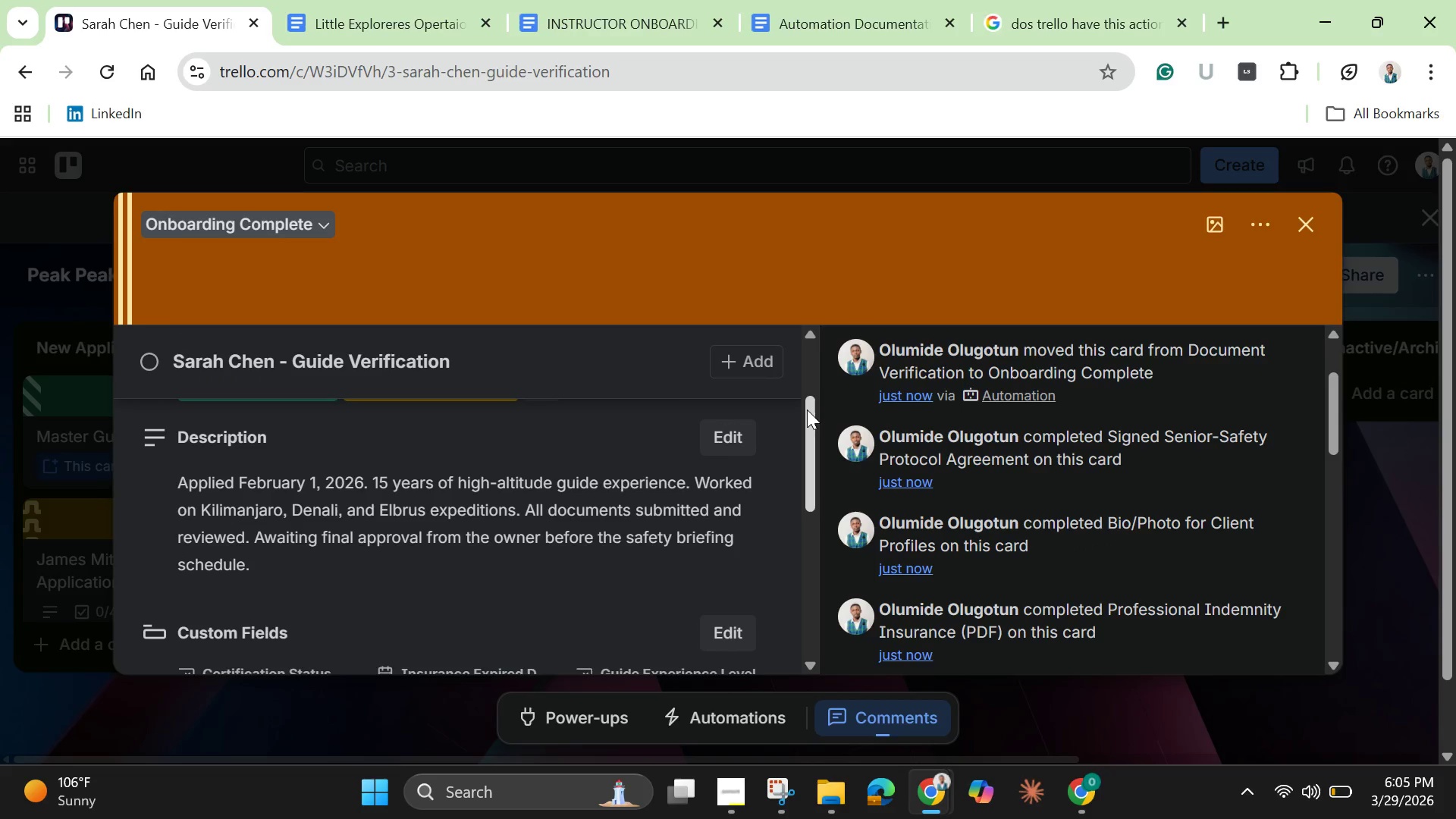 
scroll: coordinate [807, 410], scroll_direction: up, amount: 1.0
 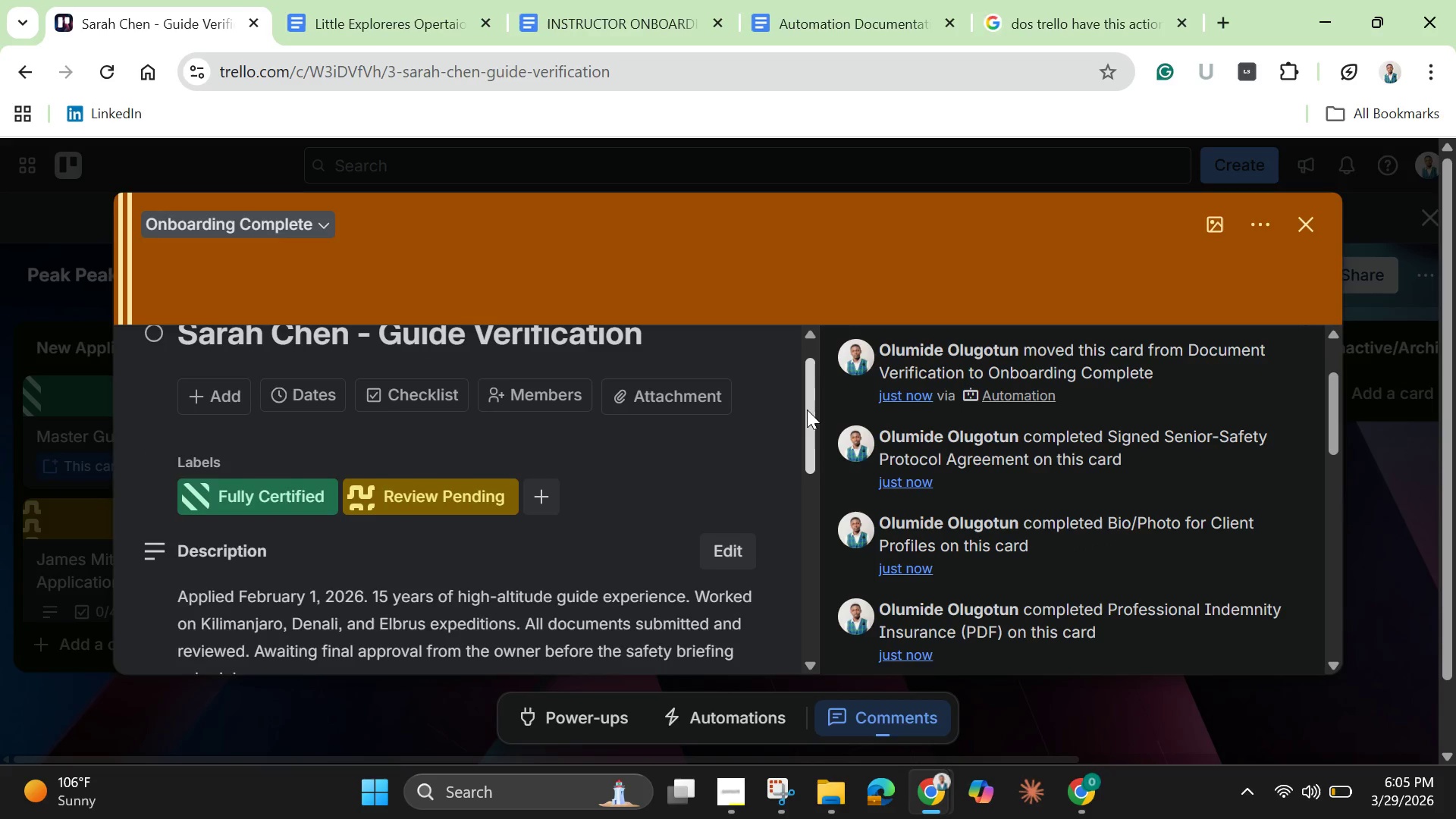 
scroll: coordinate [807, 410], scroll_direction: down, amount: 4.0
 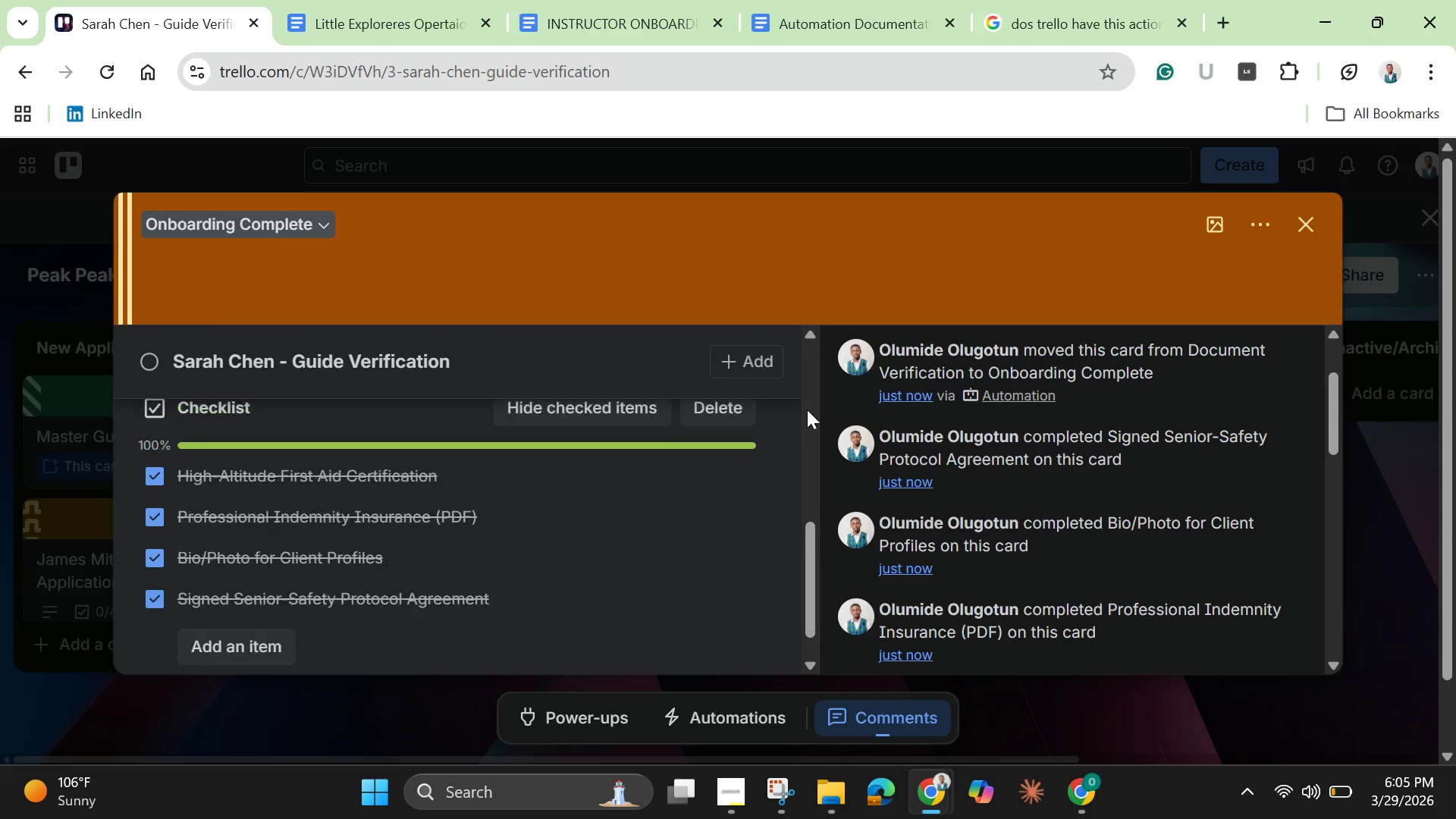 
scroll: coordinate [807, 410], scroll_direction: up, amount: 5.0
 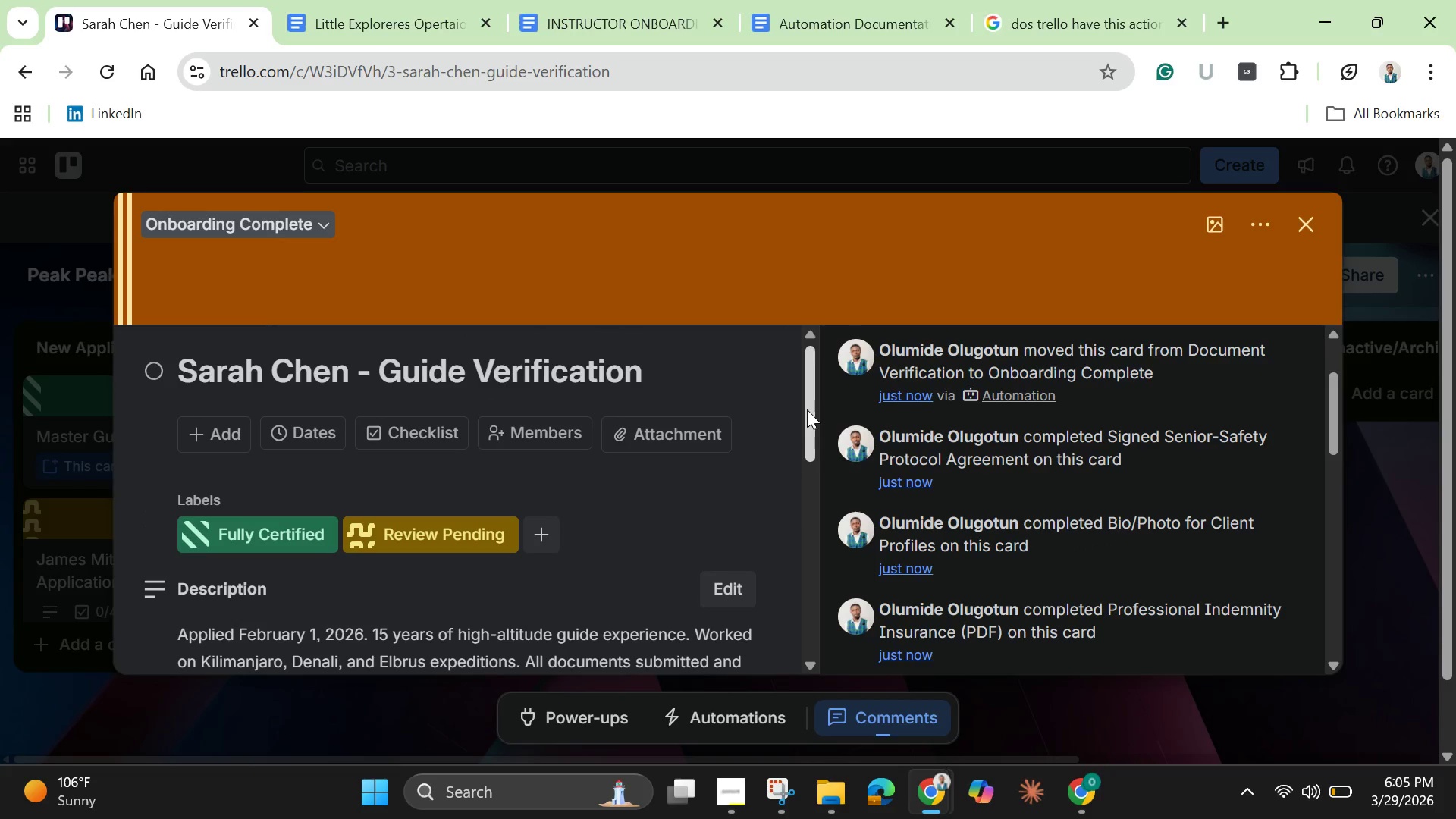 
scroll: coordinate [807, 410], scroll_direction: down, amount: 4.0
 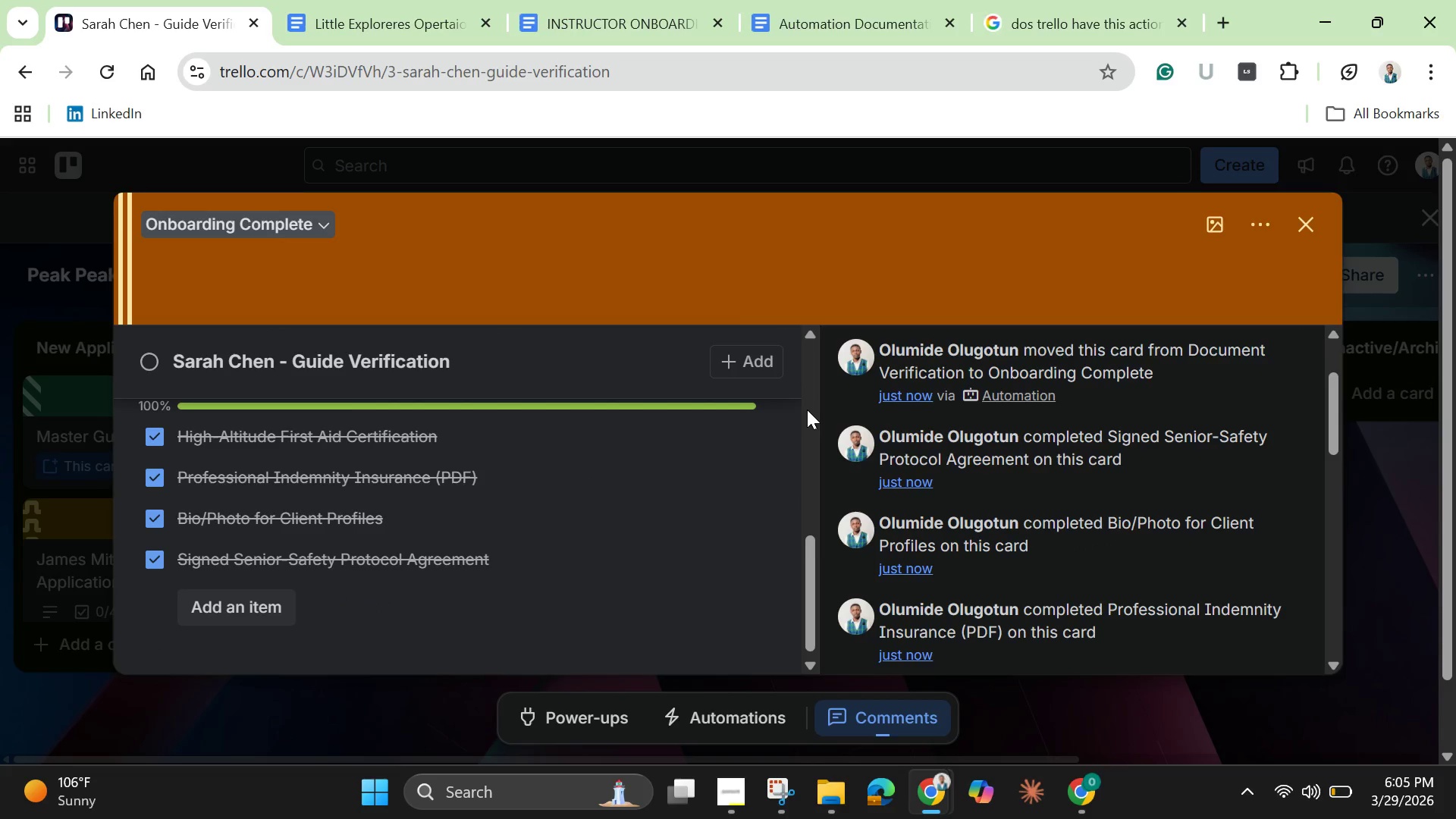 
scroll: coordinate [807, 410], scroll_direction: up, amount: 1.0
 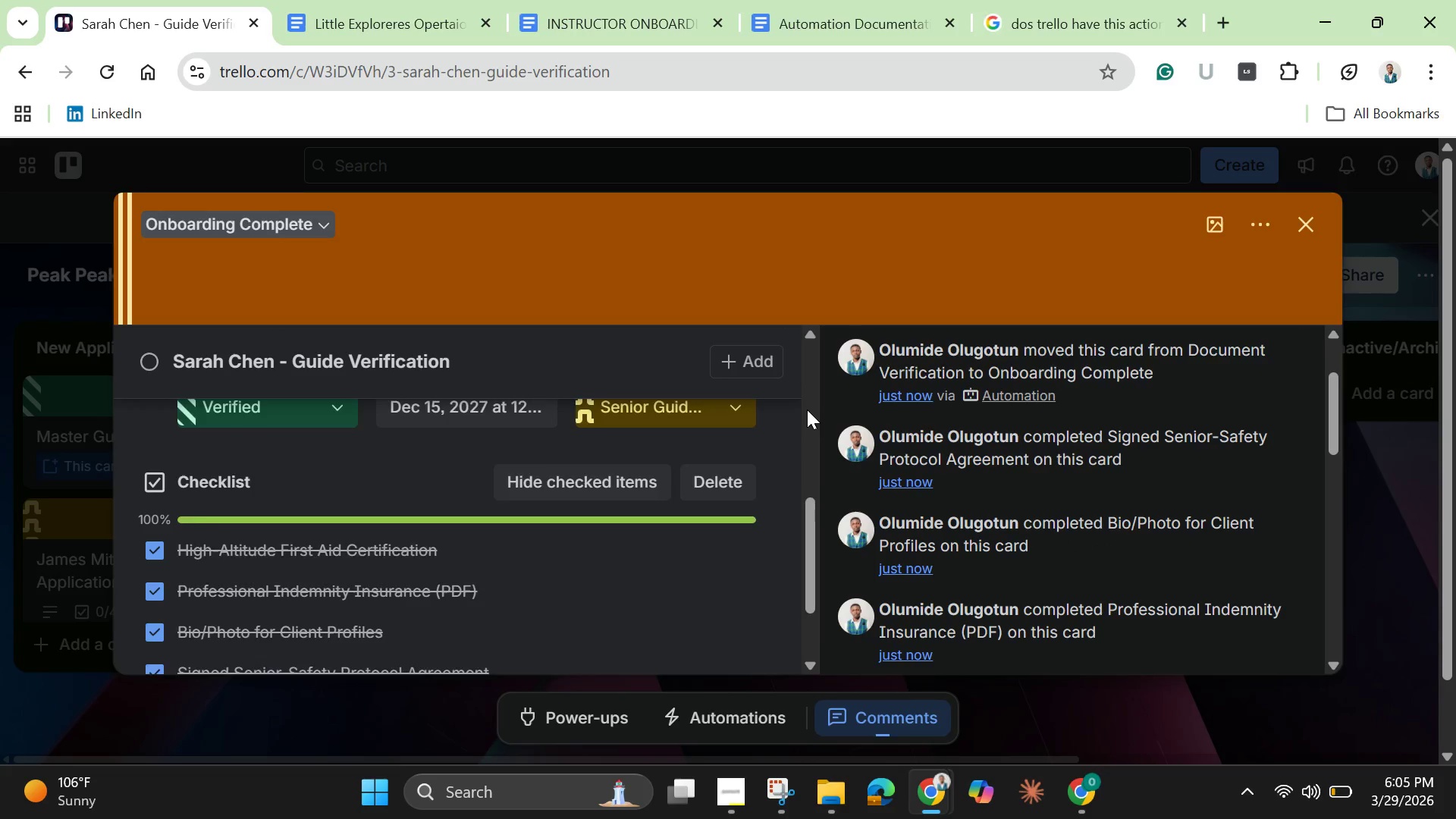 
scroll: coordinate [807, 410], scroll_direction: down, amount: 1.0
 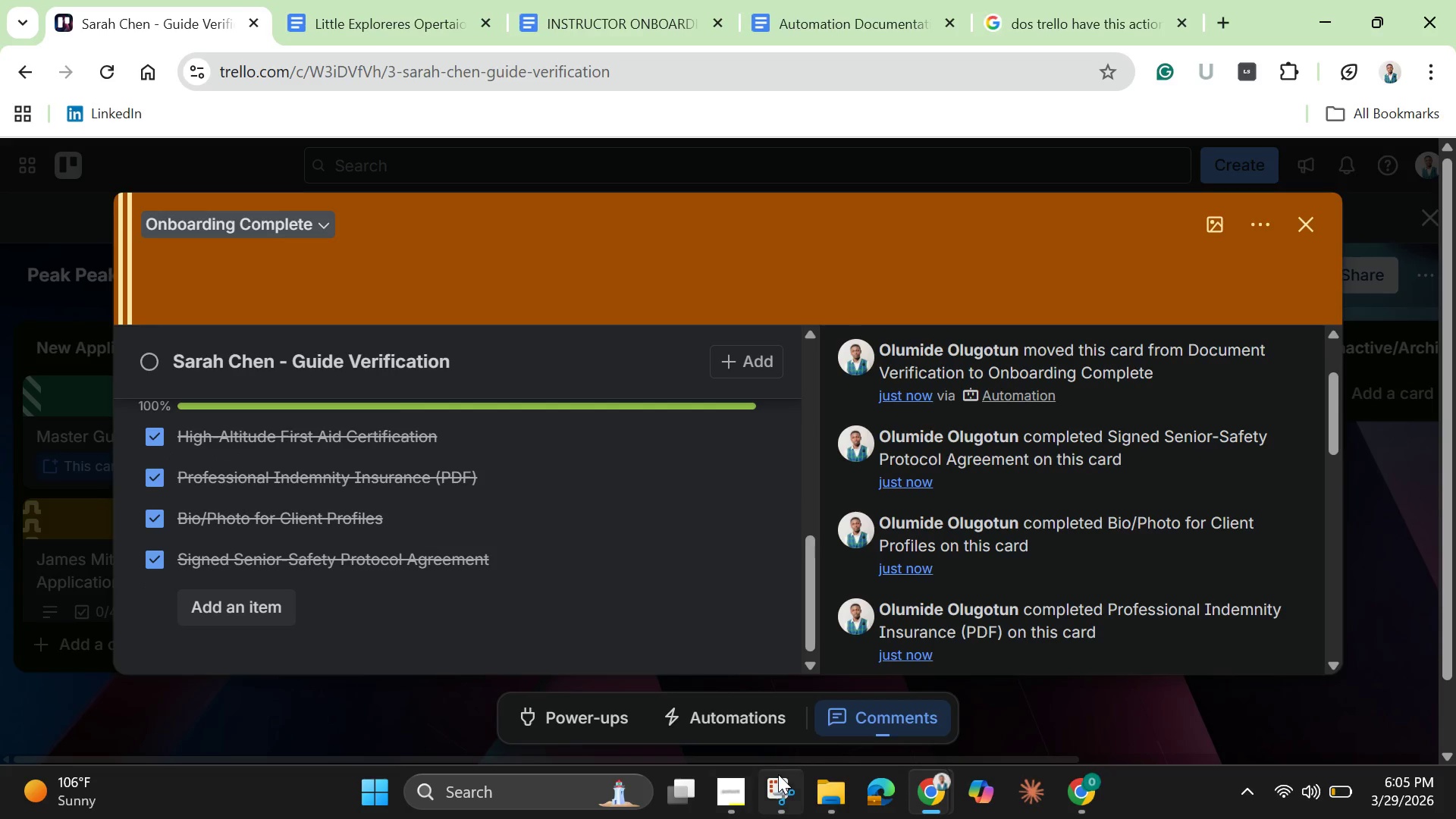 
left_click([791, 792])
 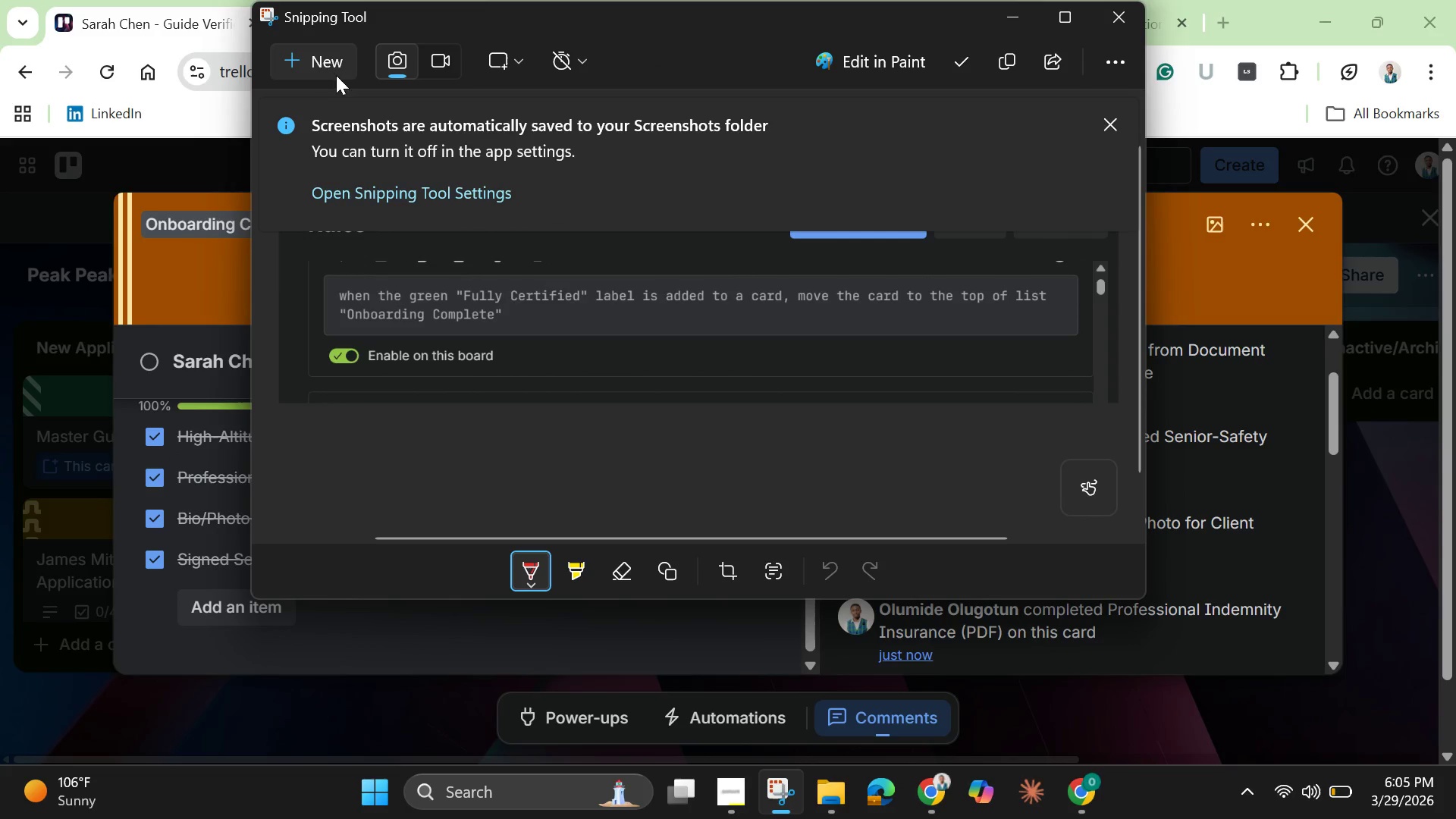 
left_click([320, 60])
 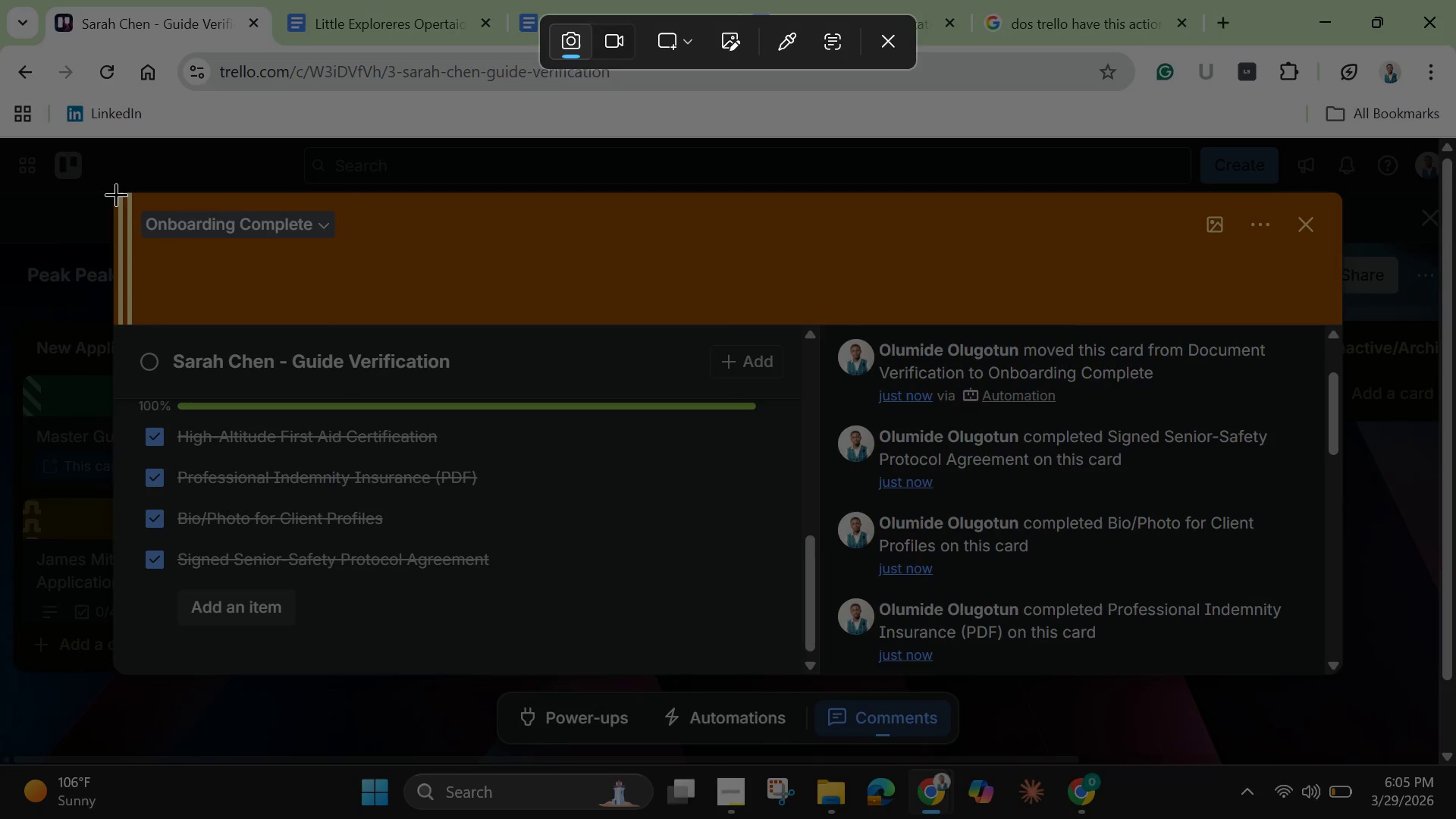 
left_click_drag(start_coordinate=[116, 194], to_coordinate=[1339, 667])
 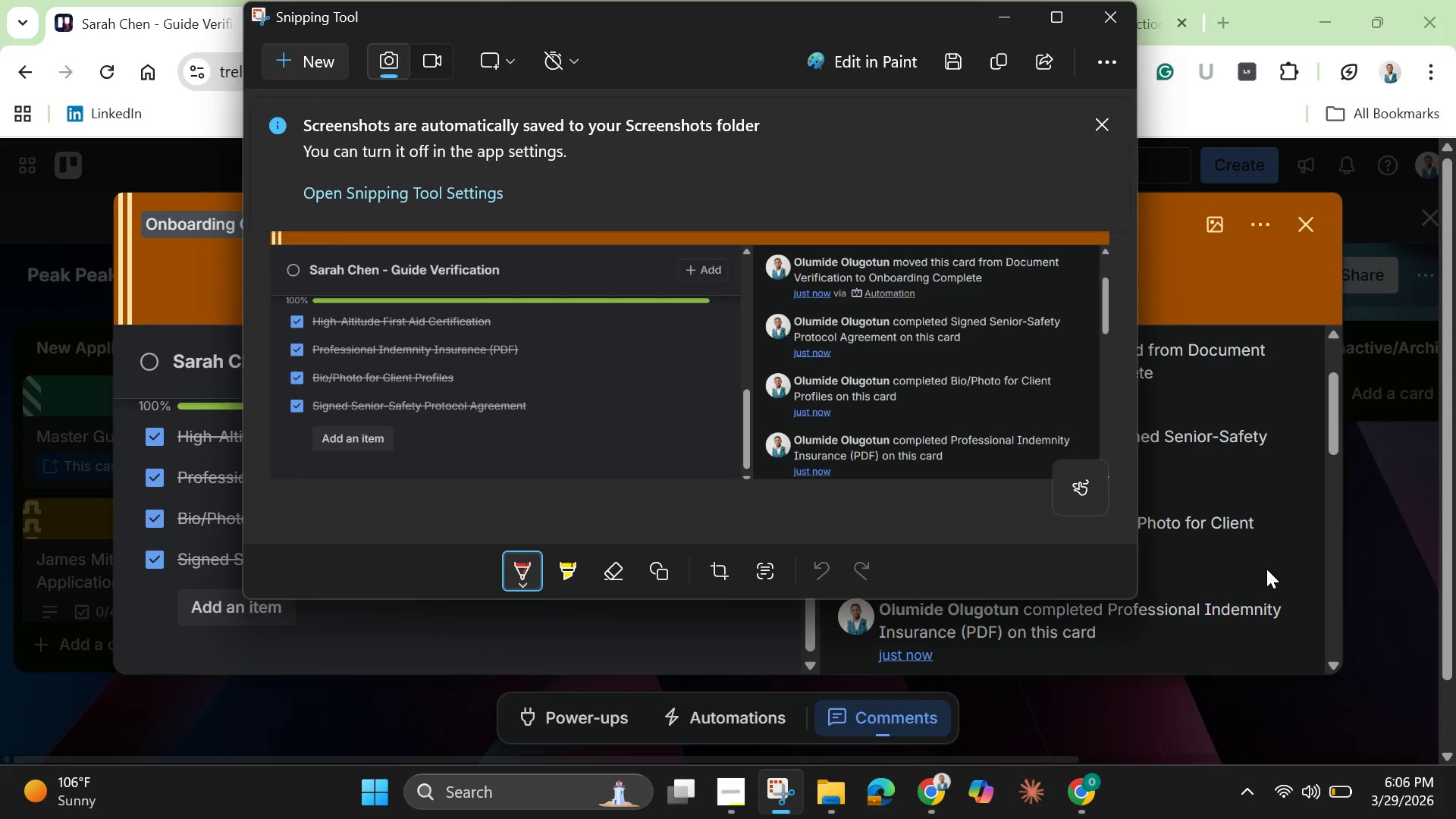 
wait(42.91)
 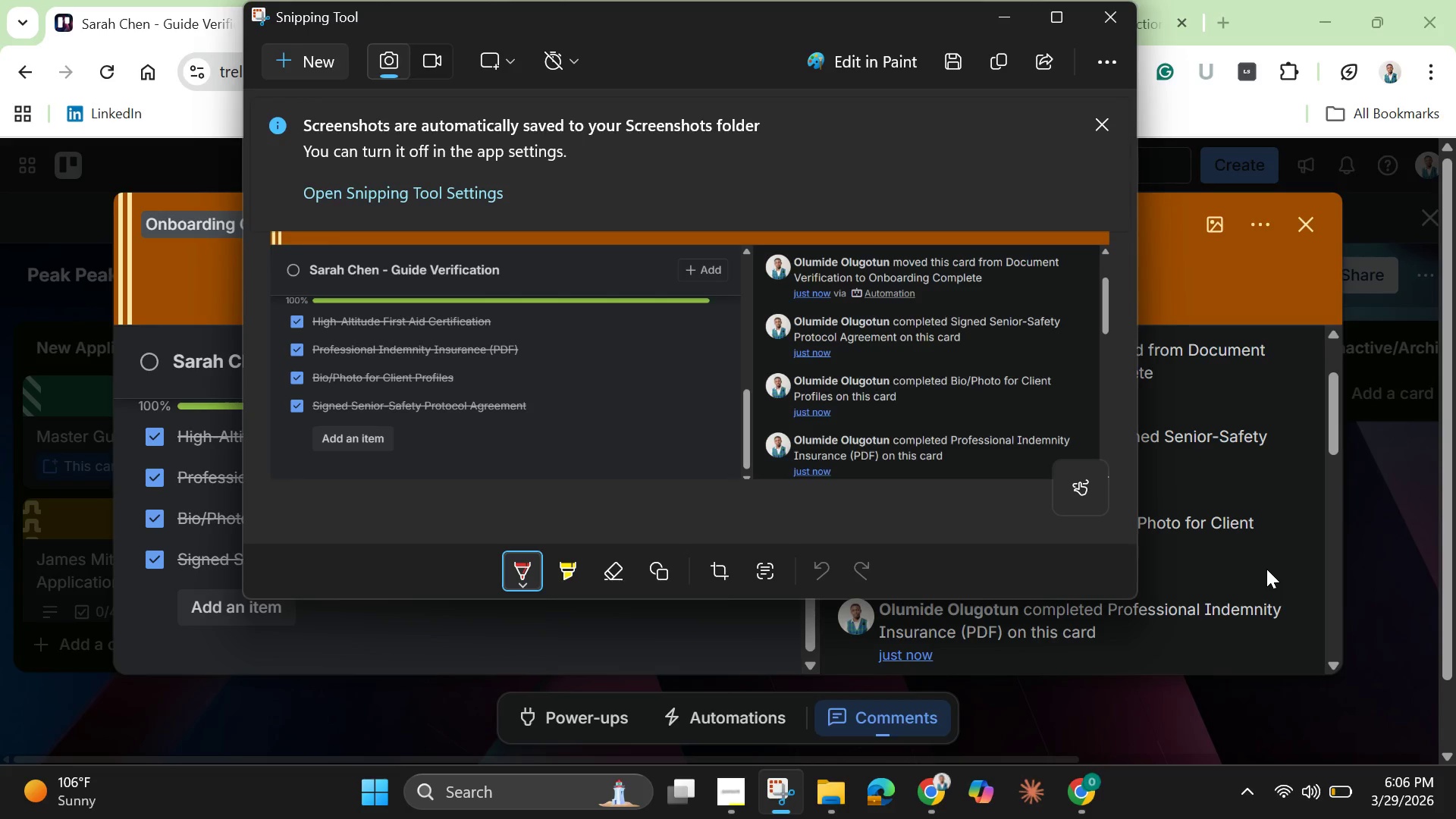 
left_click([1107, 20])
 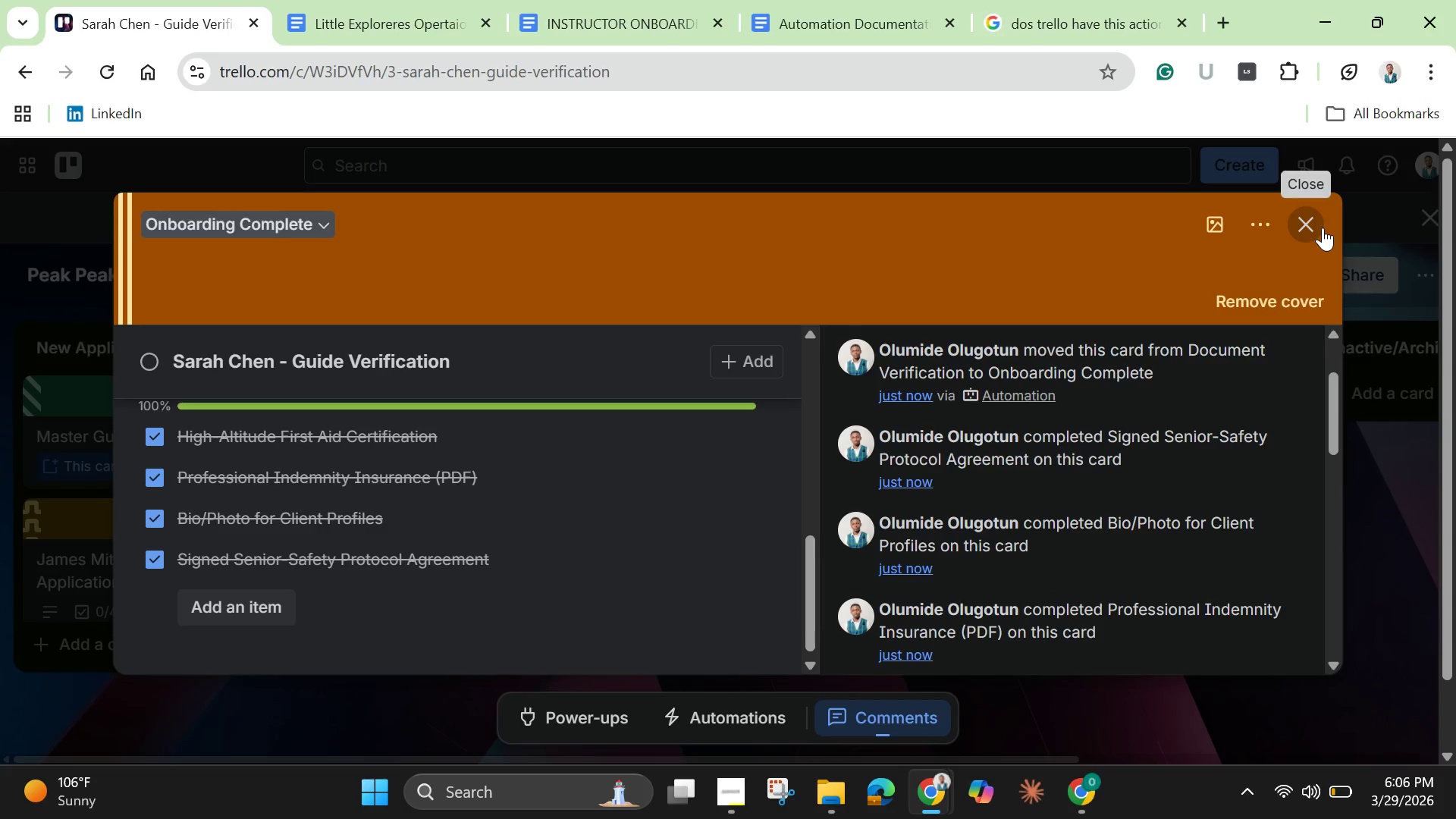 
left_click([1323, 228])
 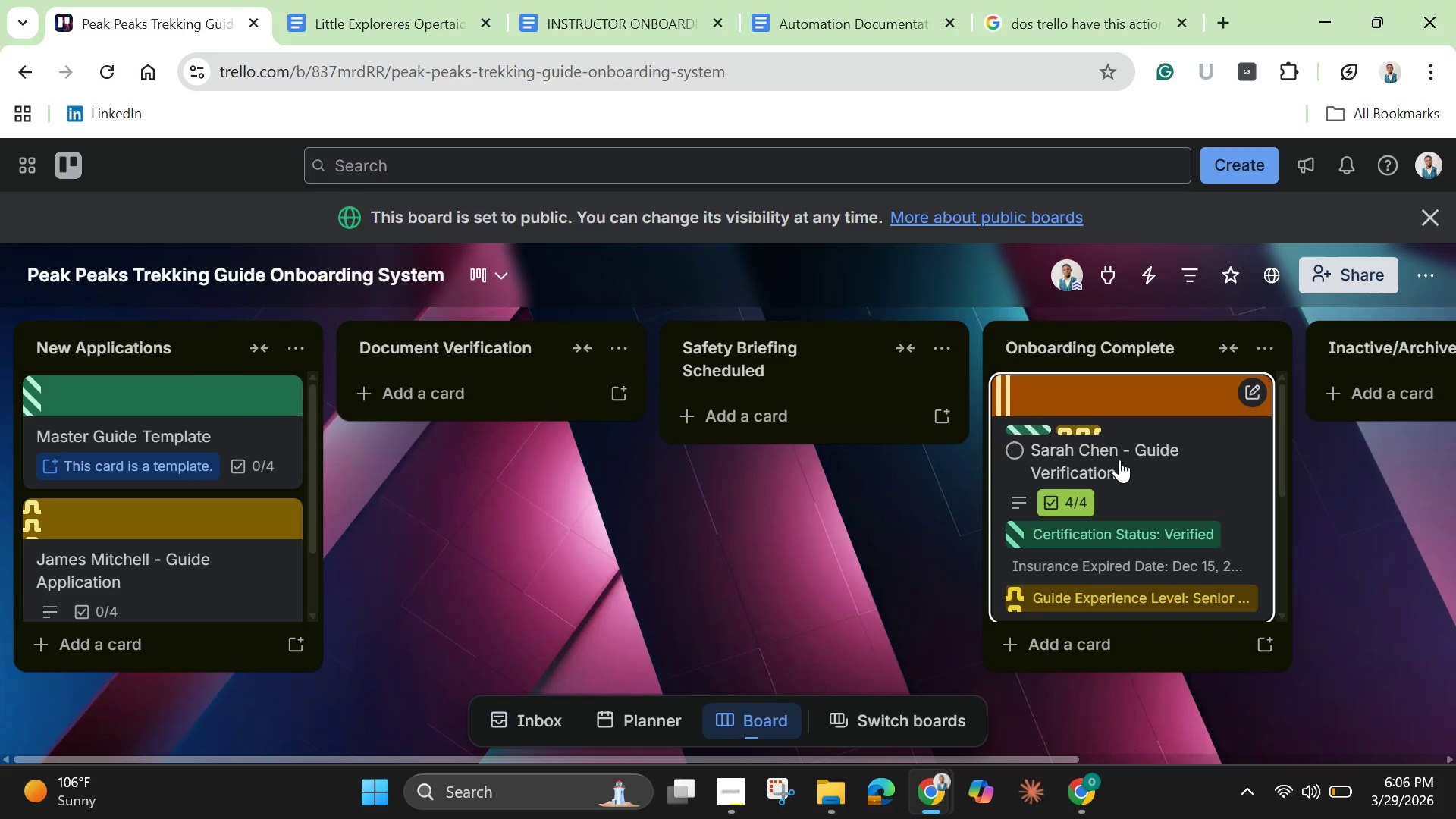 
scroll: coordinate [1120, 465], scroll_direction: down, amount: 7.0
 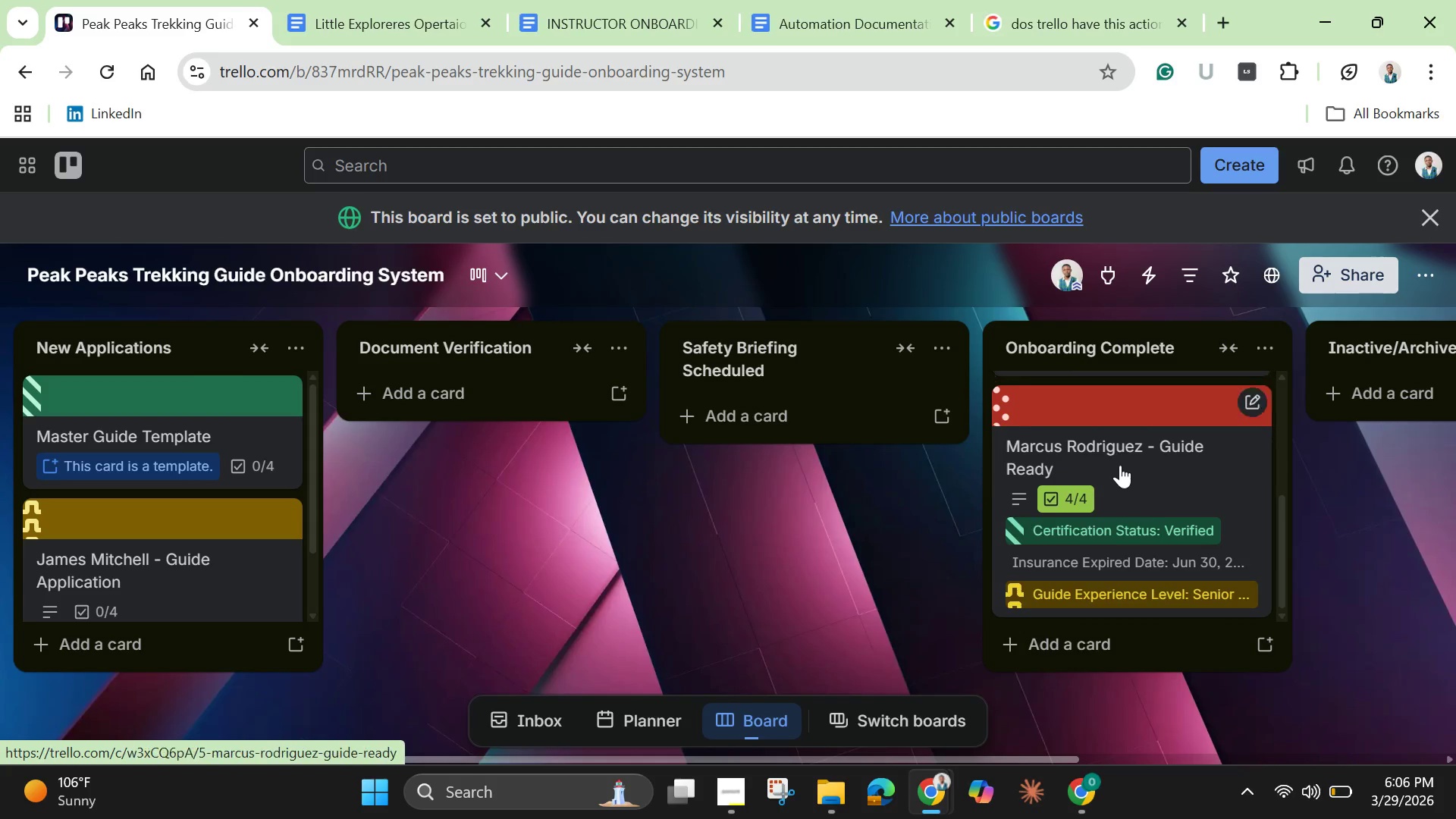 
scroll: coordinate [1120, 465], scroll_direction: up, amount: 3.0
 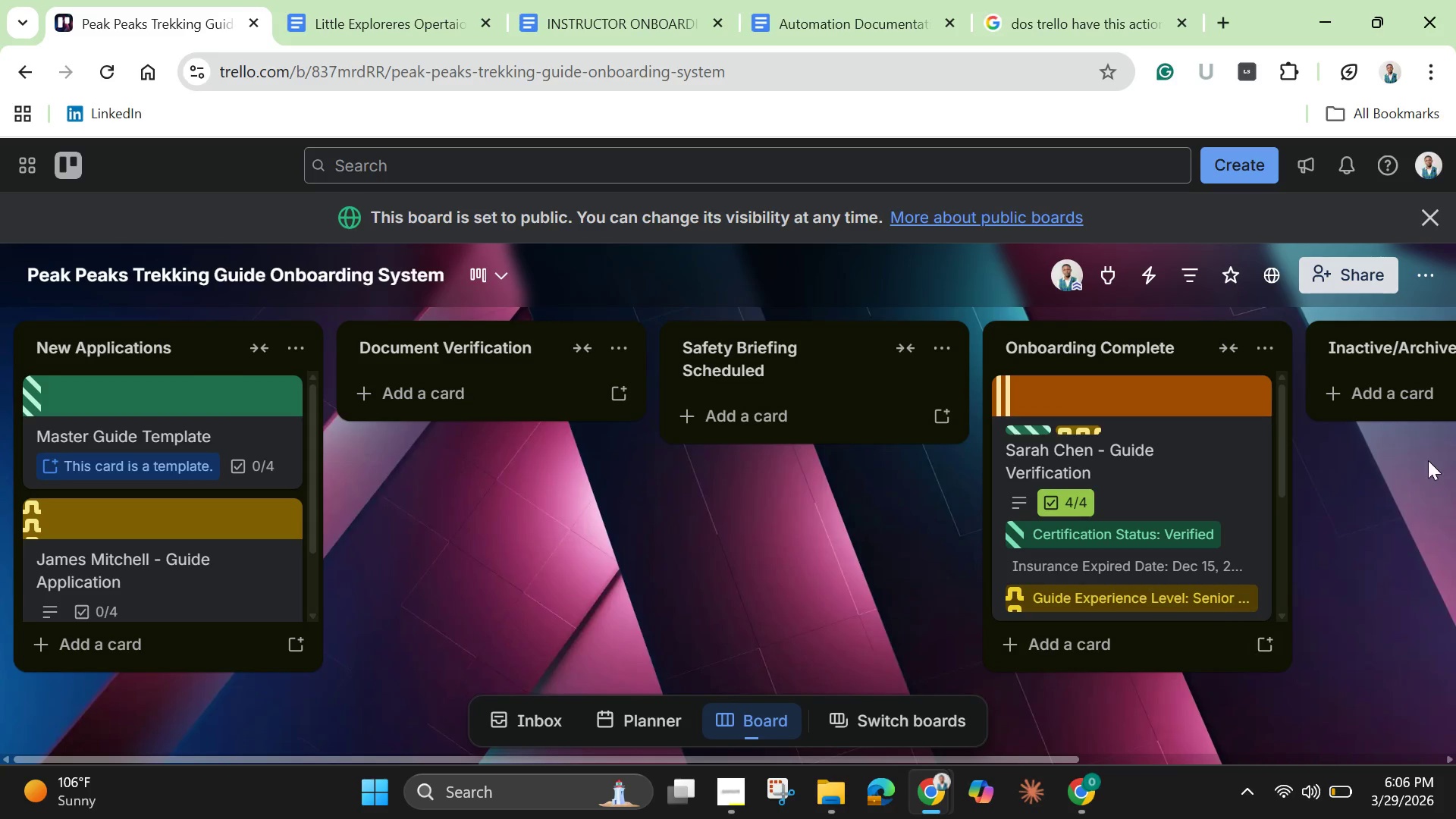 
left_click([1426, 271])
 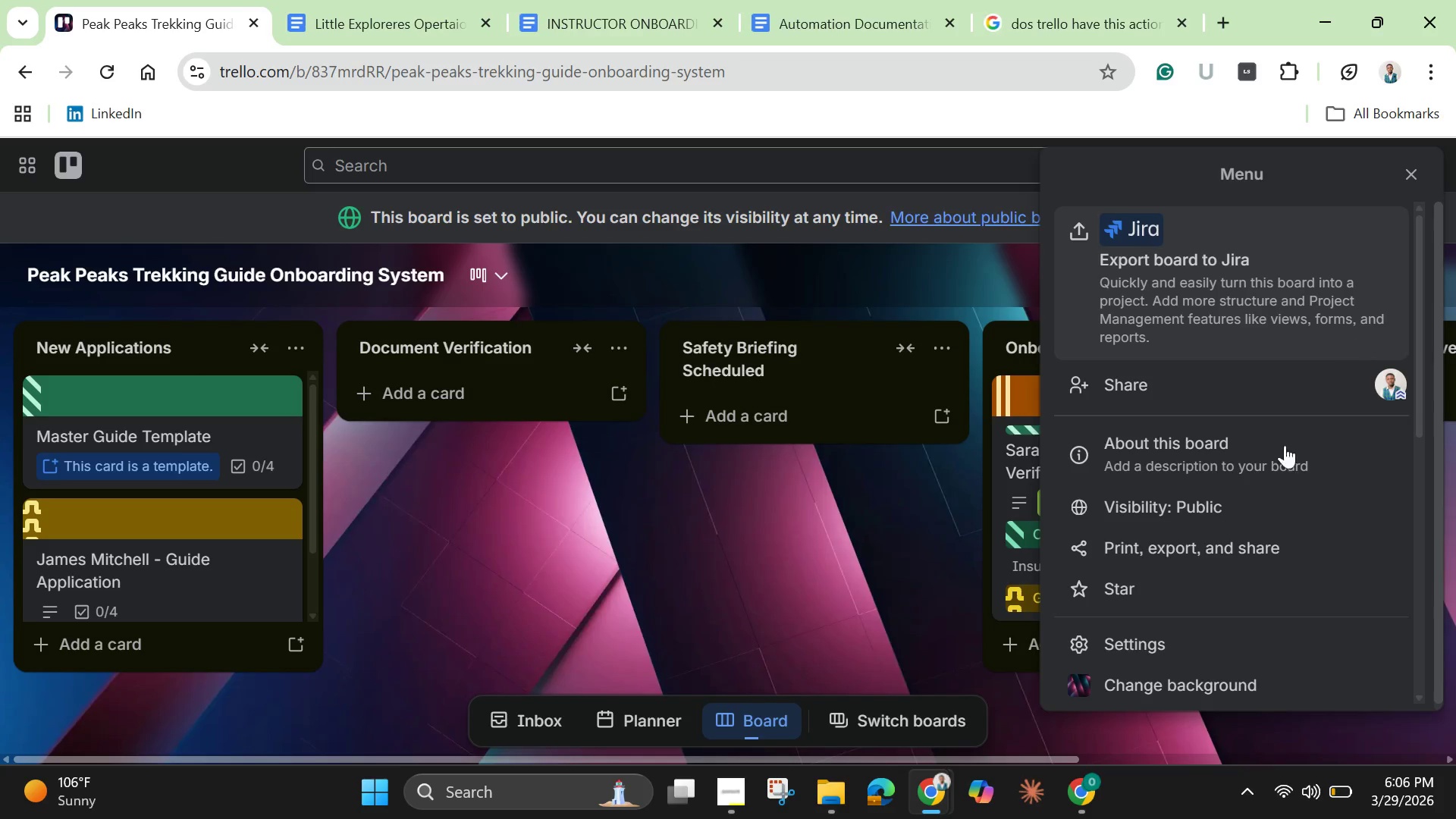 
scroll: coordinate [1189, 458], scroll_direction: down, amount: 3.0
 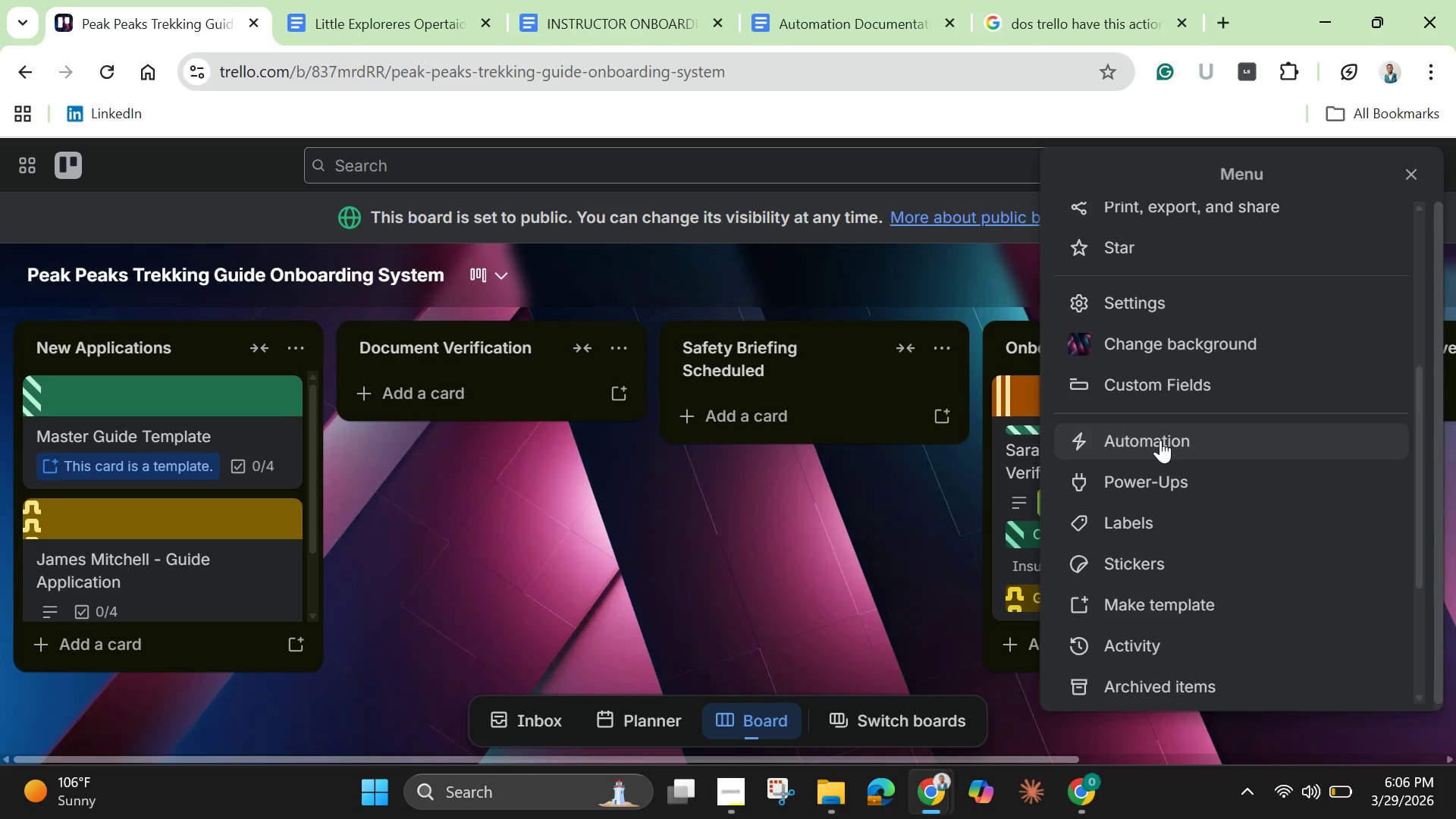 
left_click([1160, 440])
 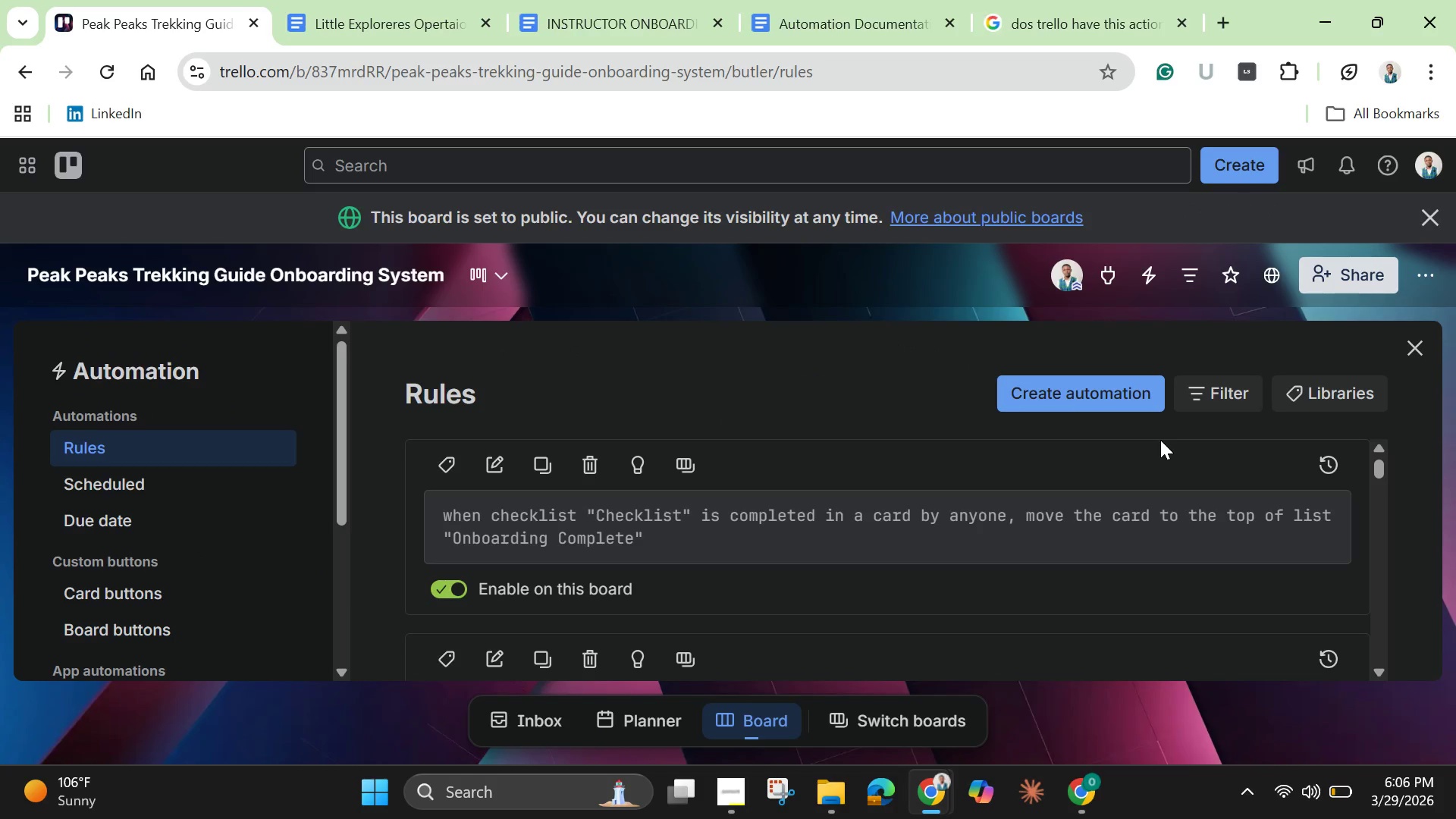 
wait(15.55)
 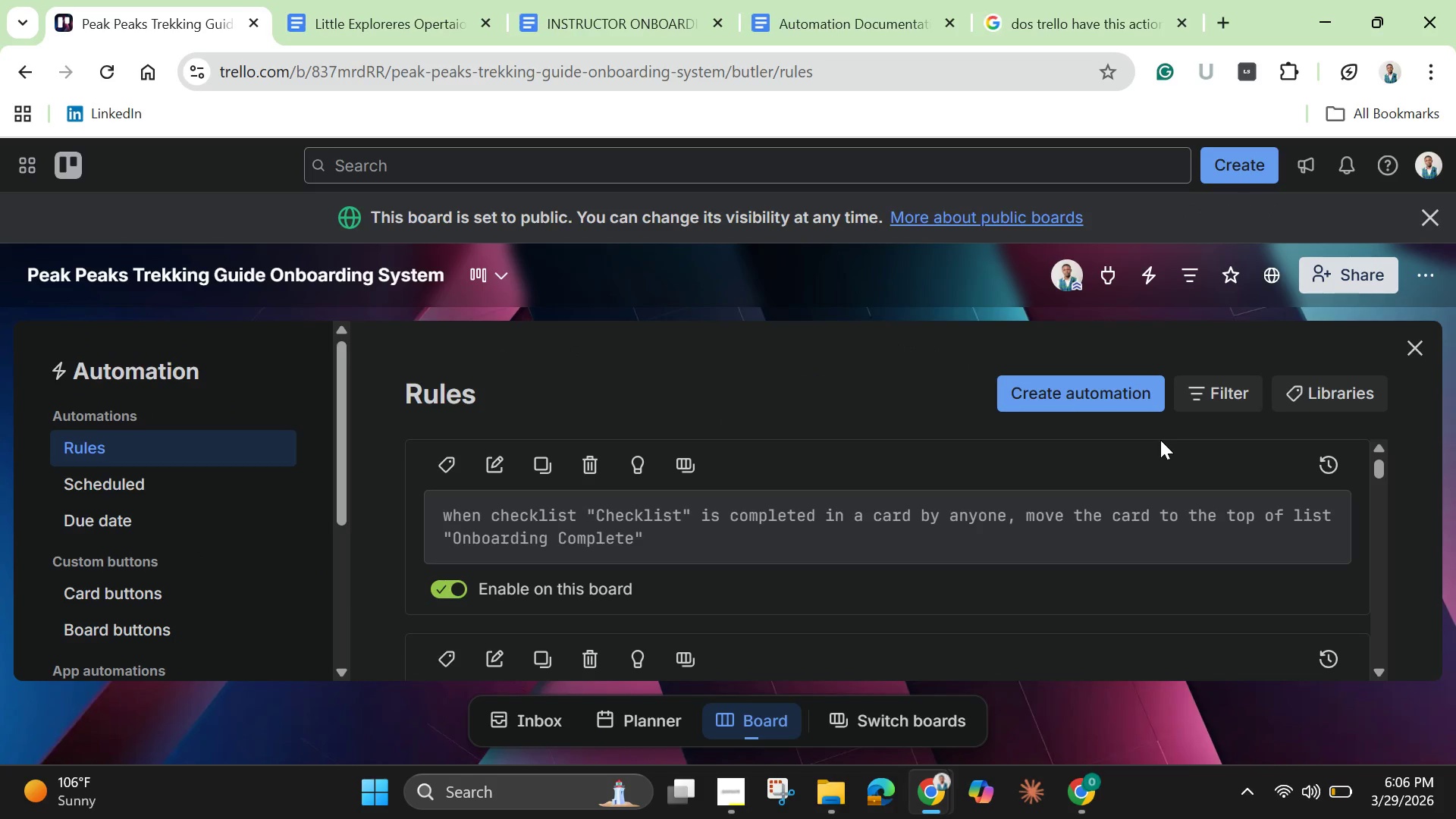 
scroll: coordinate [1188, 503], scroll_direction: down, amount: 3.0
 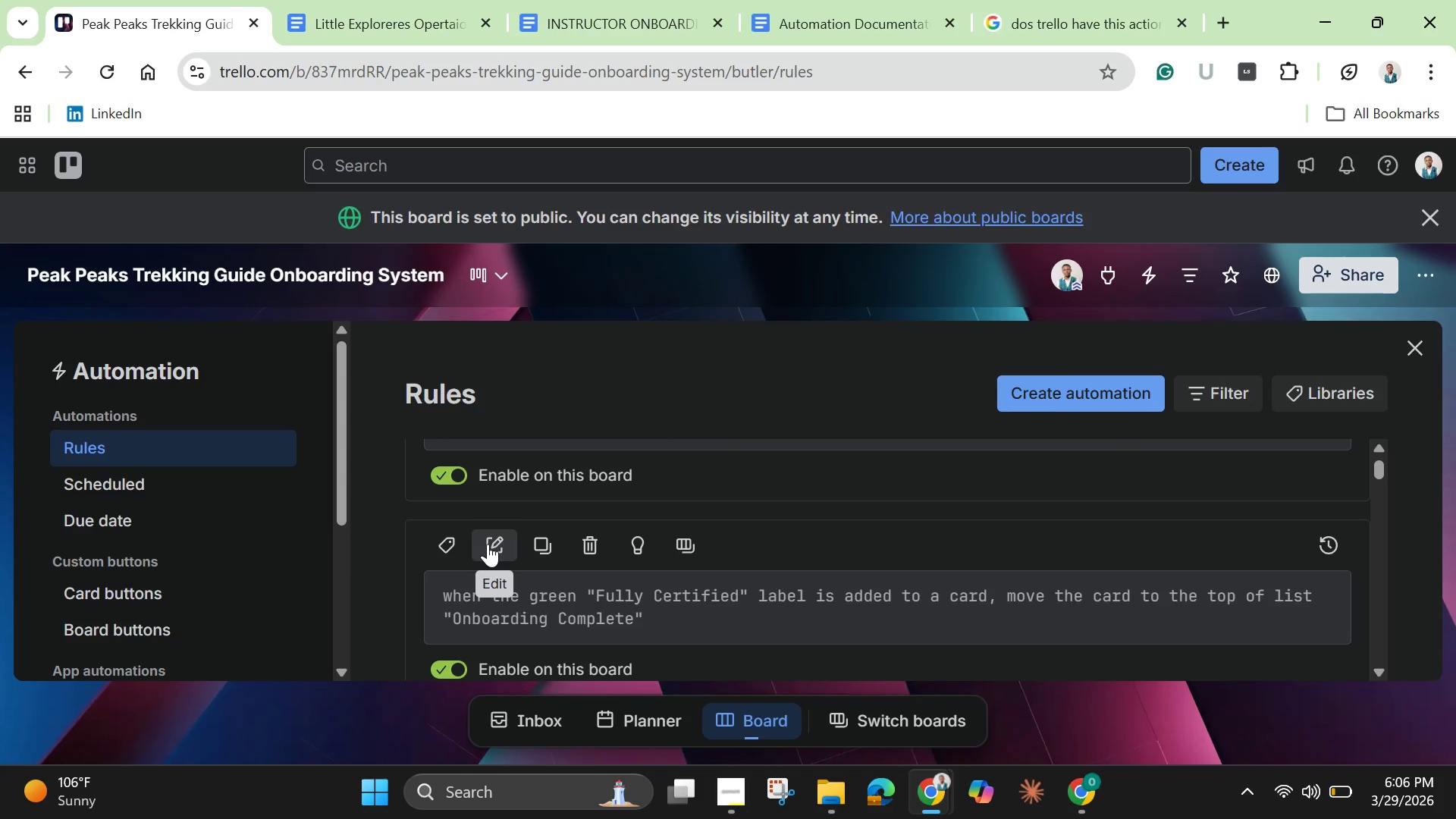 
wait(6.08)
 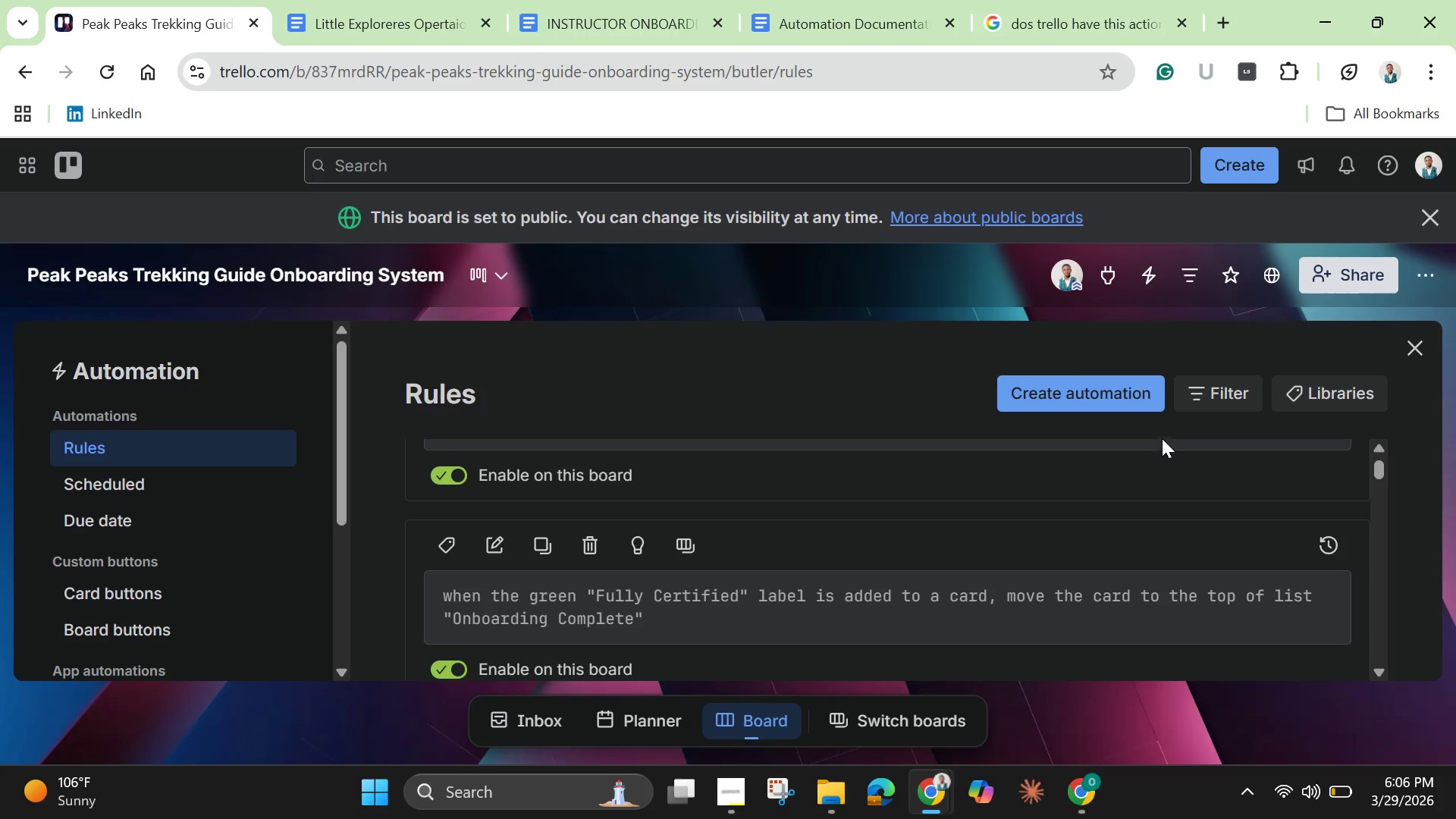 
left_click([488, 544])
 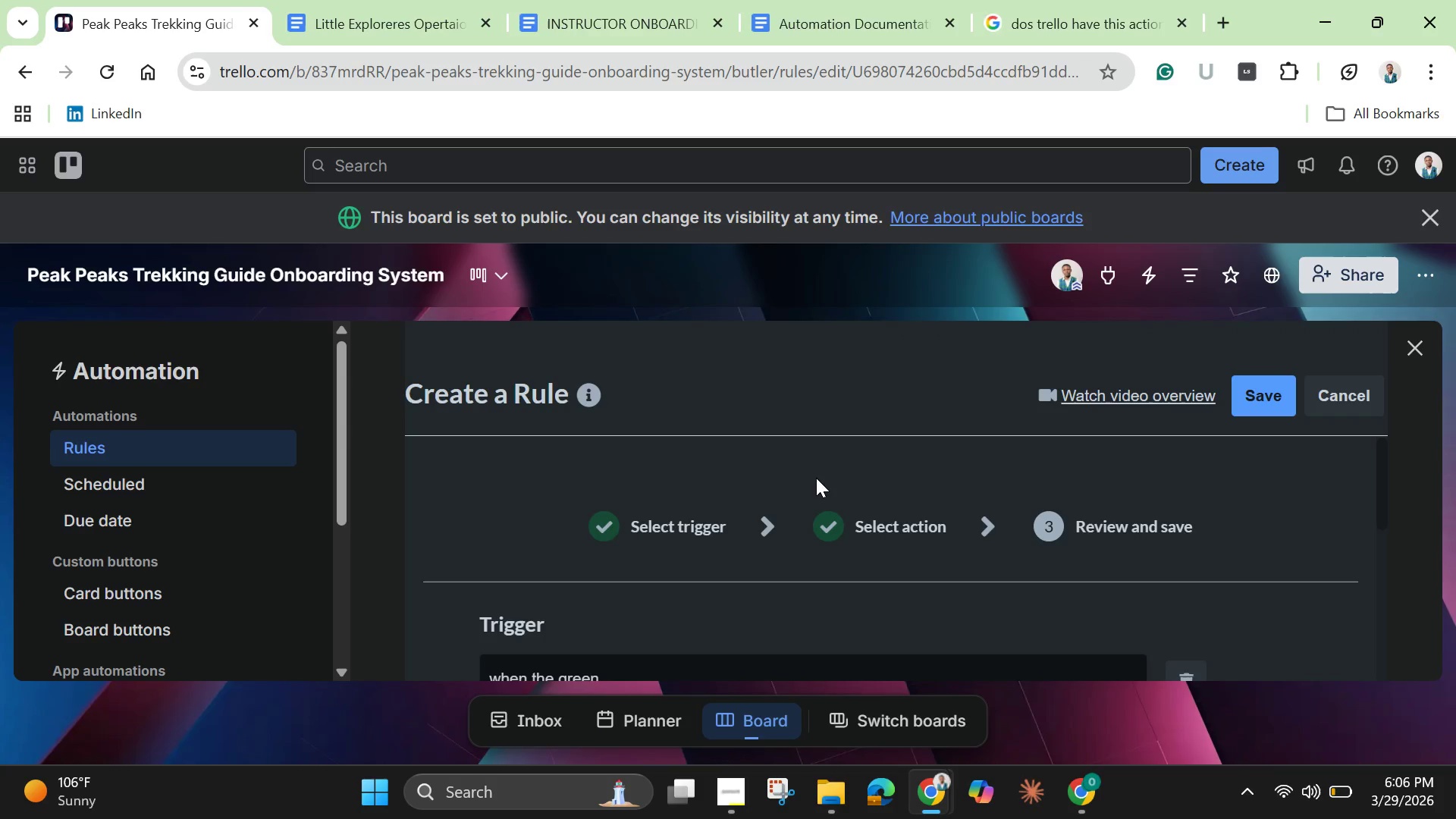 
wait(6.11)
 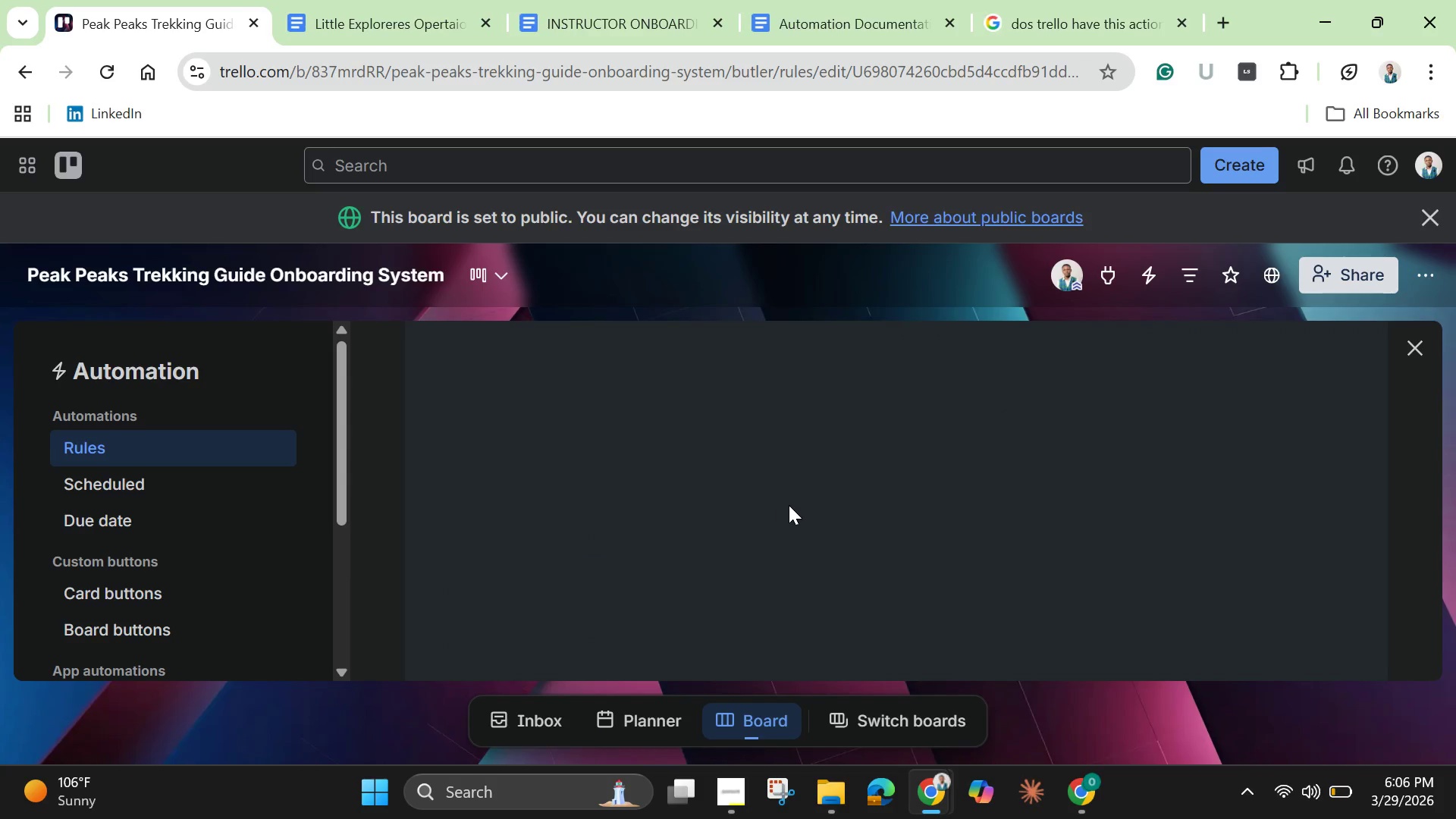 
scroll: coordinate [816, 465], scroll_direction: down, amount: 3.0
 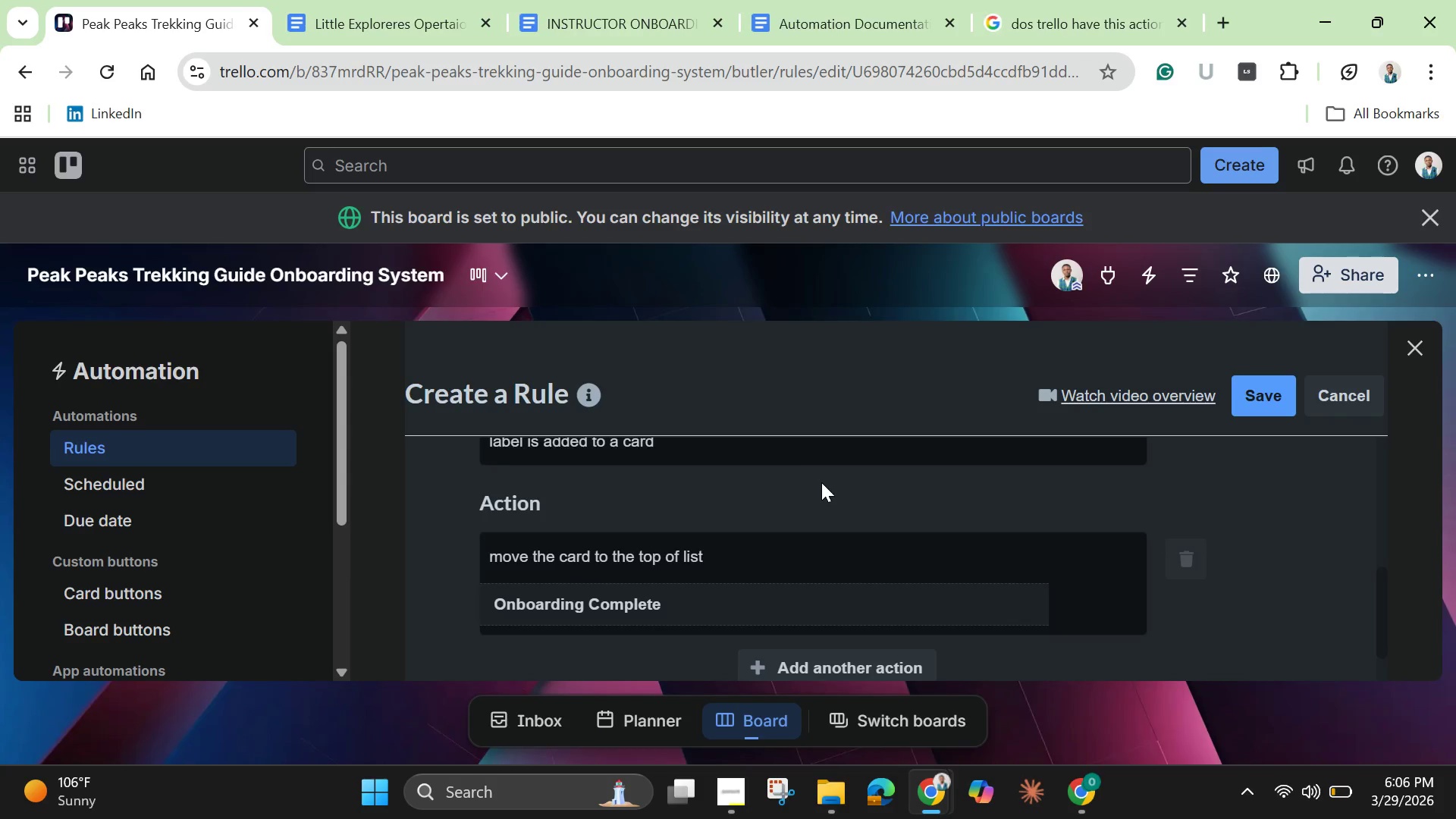 
scroll: coordinate [821, 482], scroll_direction: up, amount: 3.0
 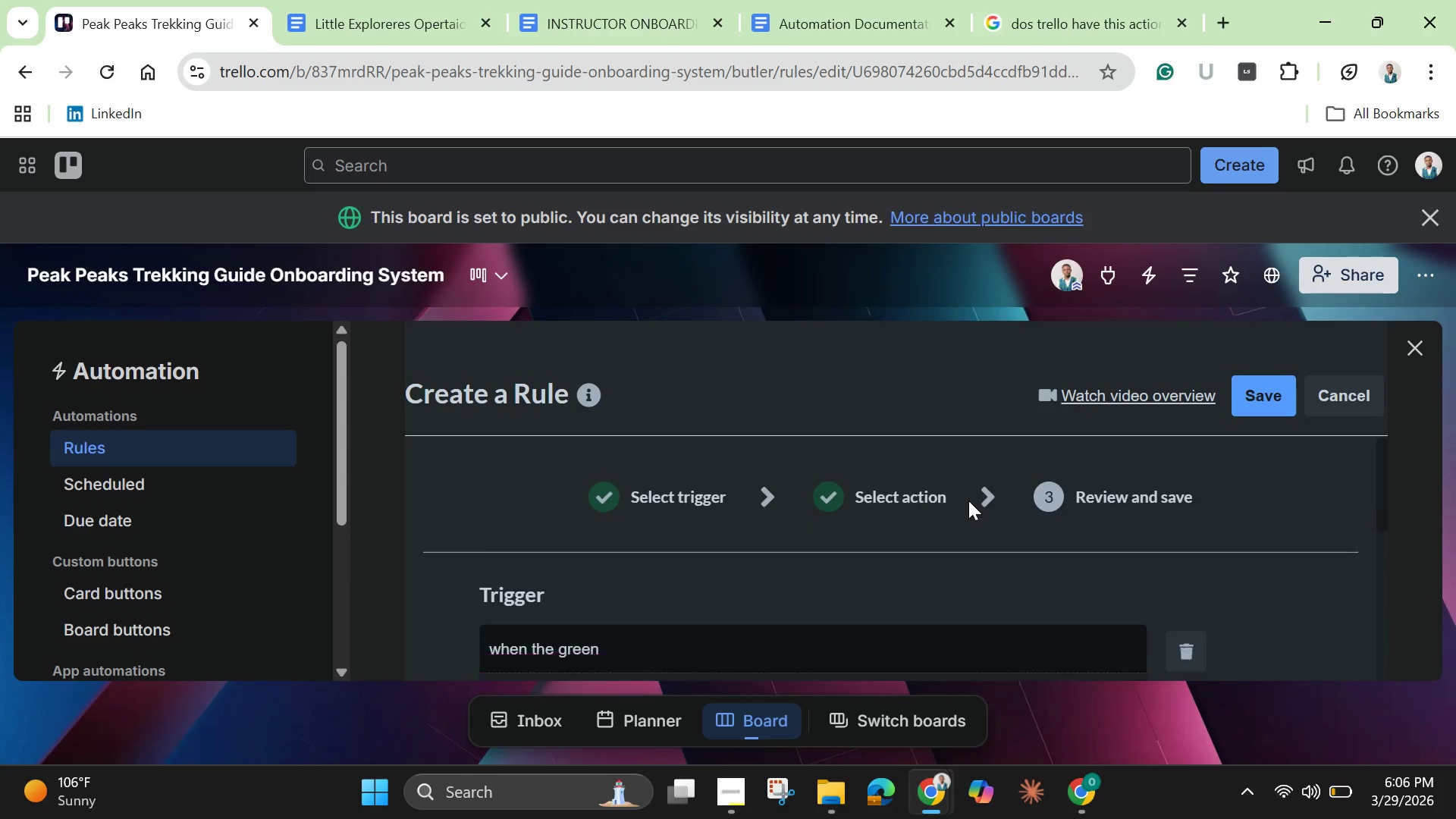 
scroll: coordinate [968, 500], scroll_direction: down, amount: 1.0
 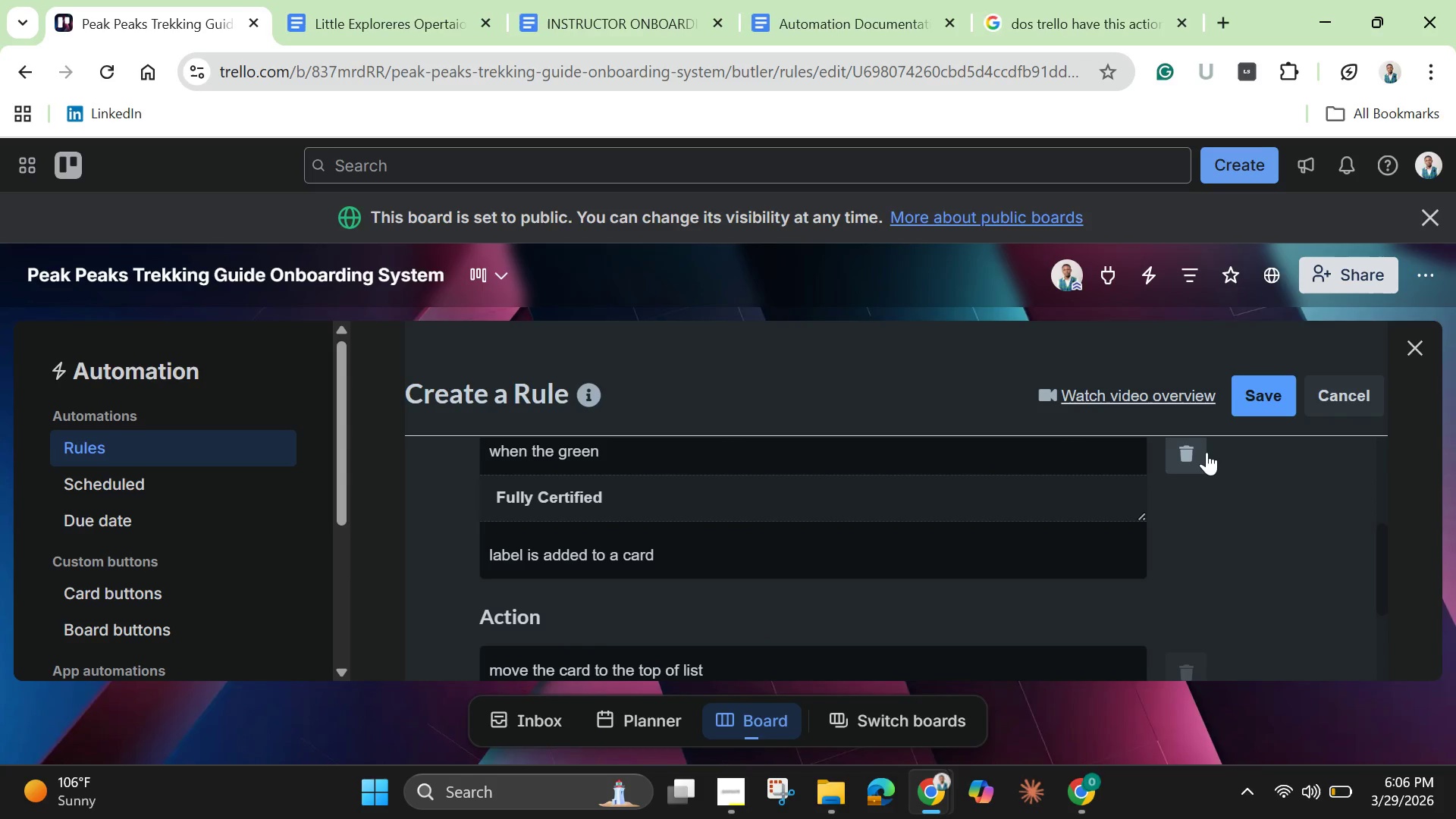 
left_click([1195, 452])
 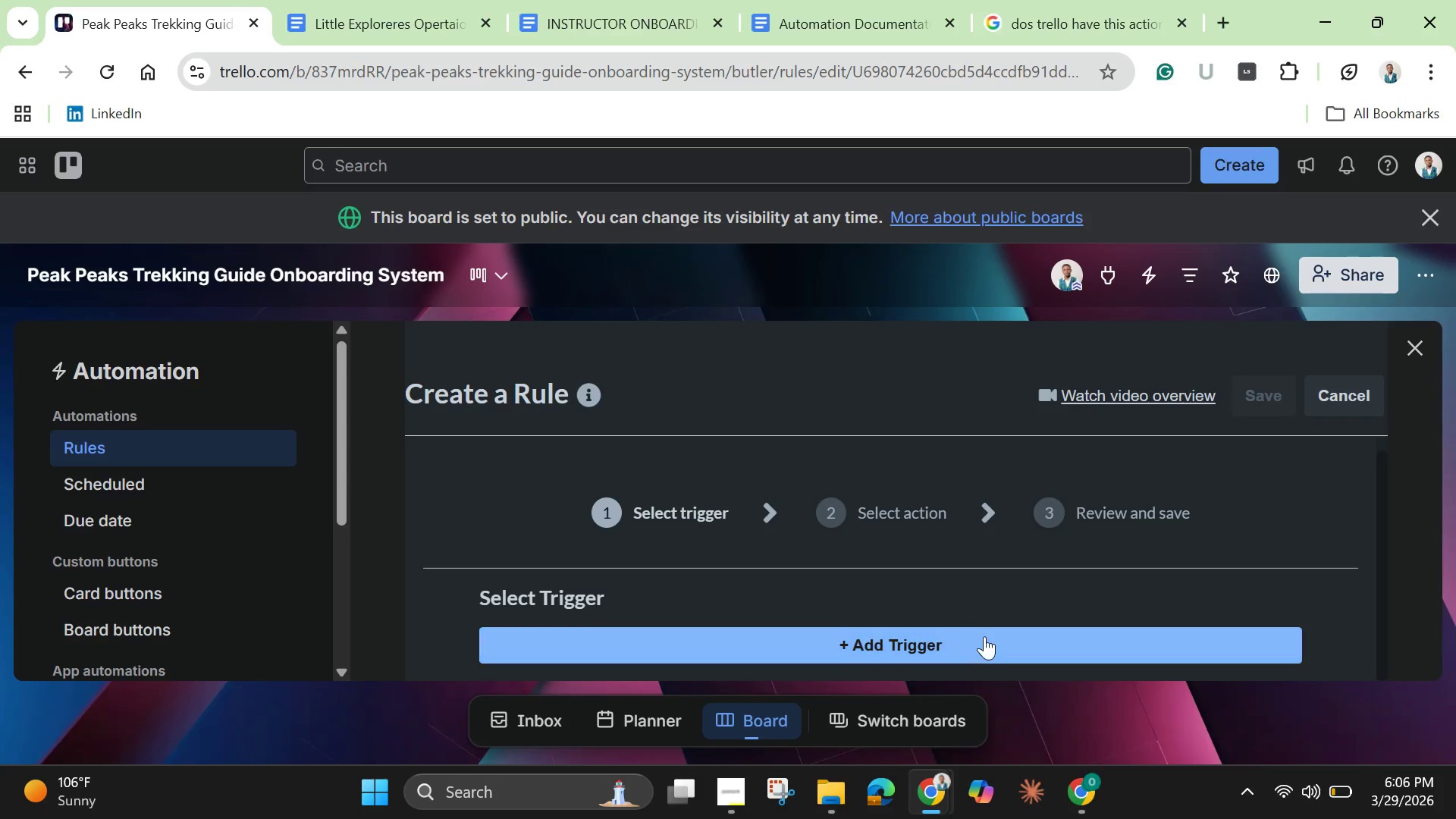 
left_click([981, 638])
 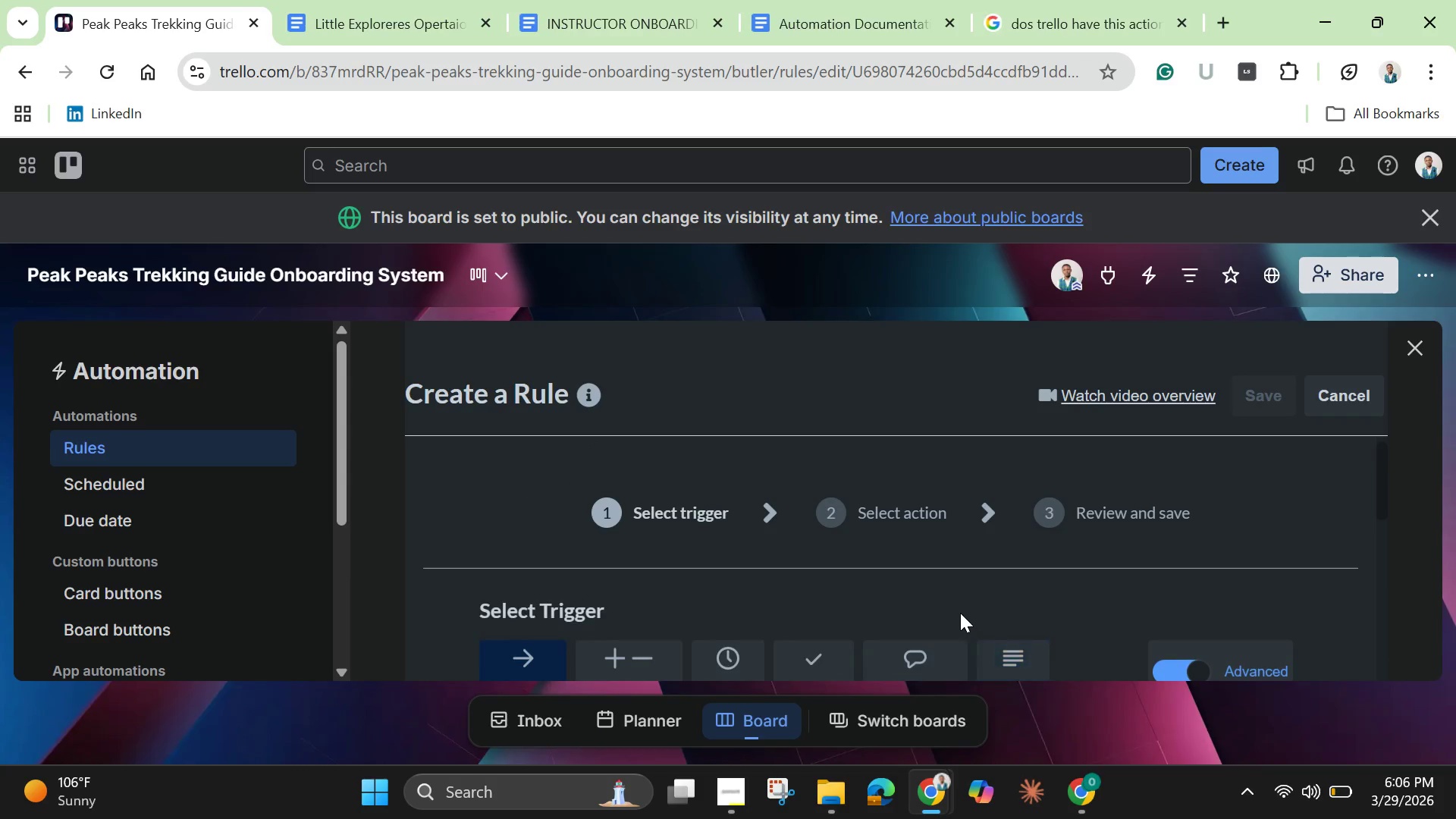 
scroll: coordinate [959, 607], scroll_direction: down, amount: 2.0
 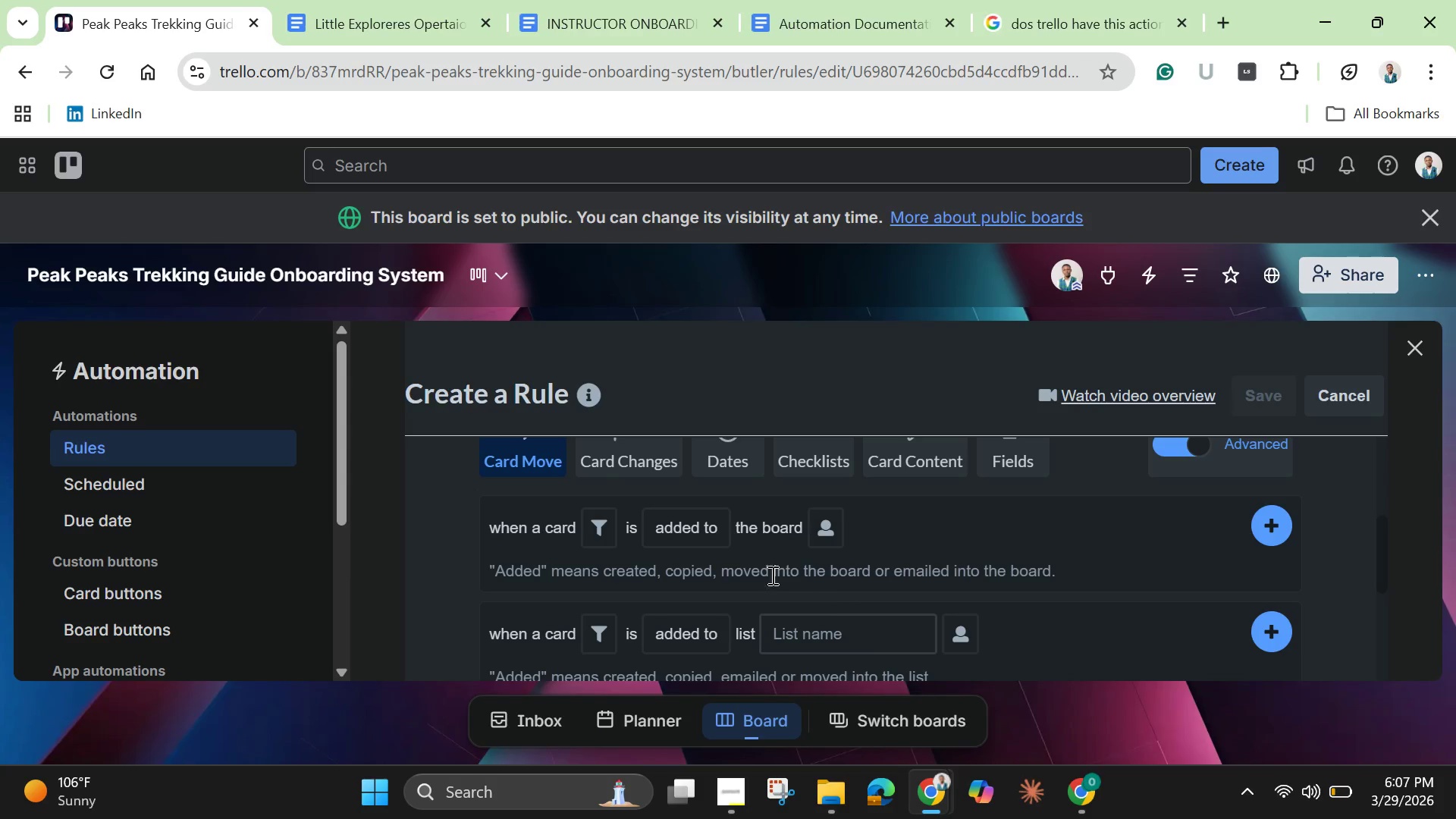 
wait(5.35)
 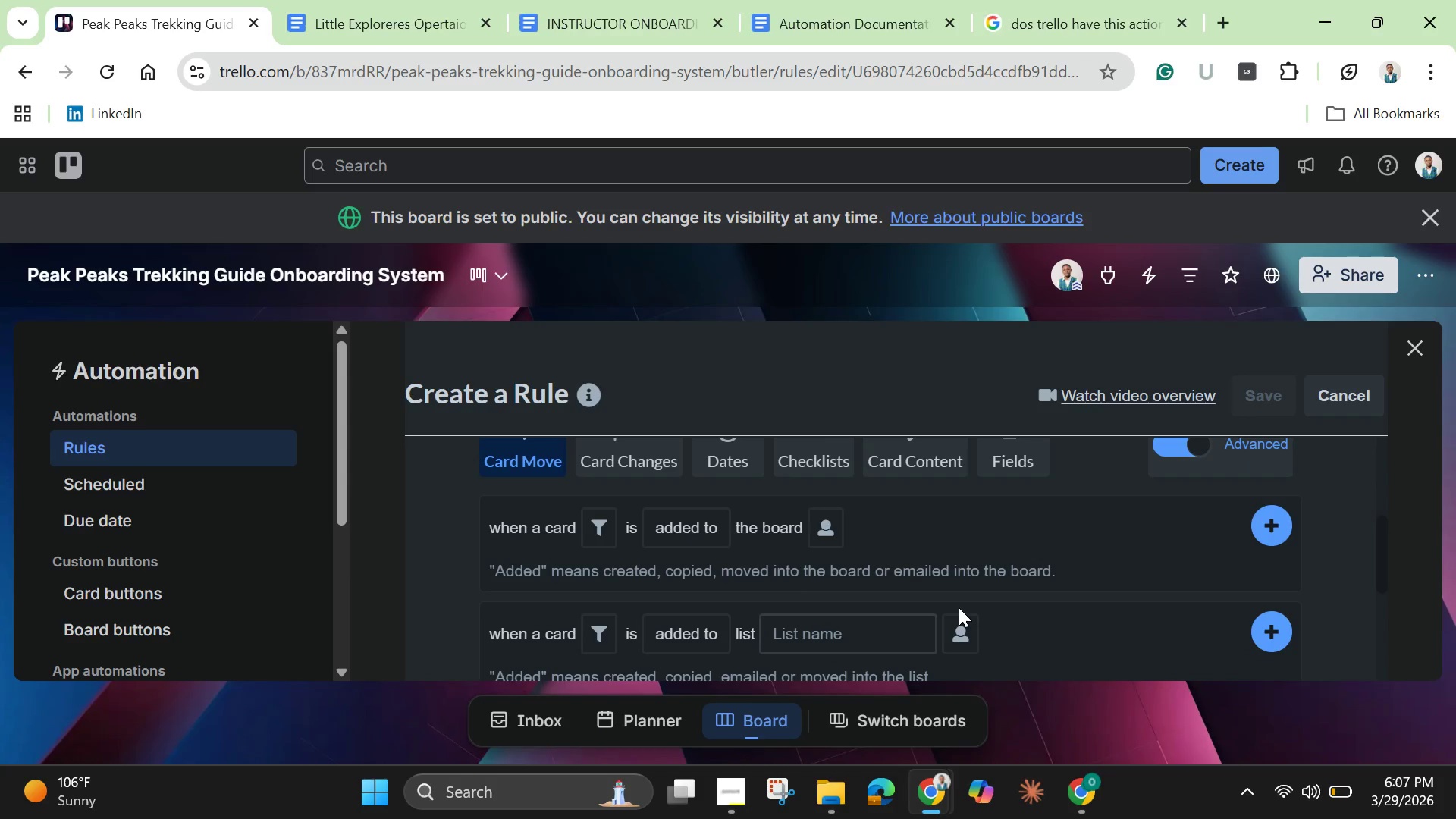 
scroll: coordinate [731, 576], scroll_direction: down, amount: 3.0
 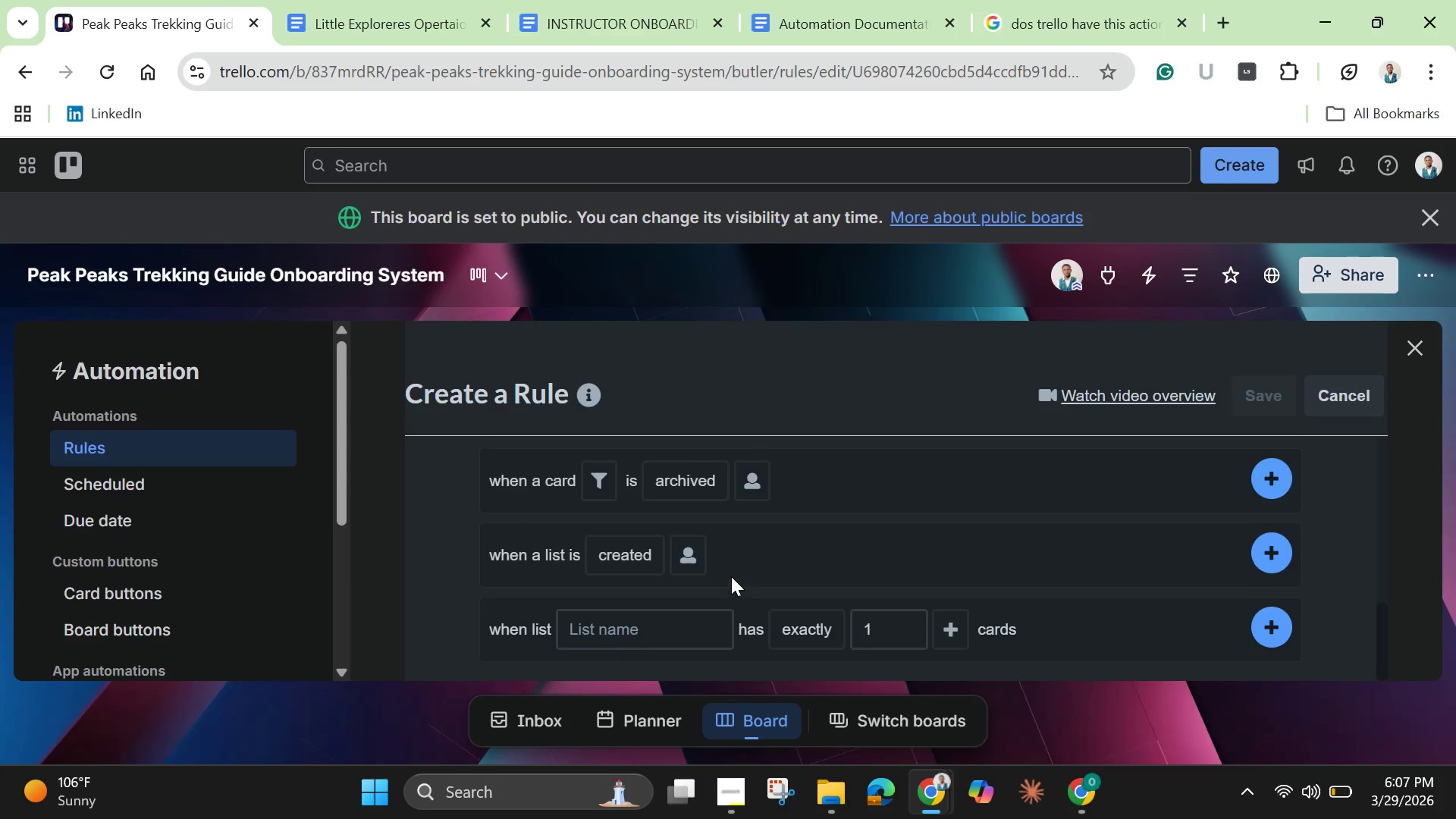 
scroll: coordinate [731, 576], scroll_direction: up, amount: 3.0
 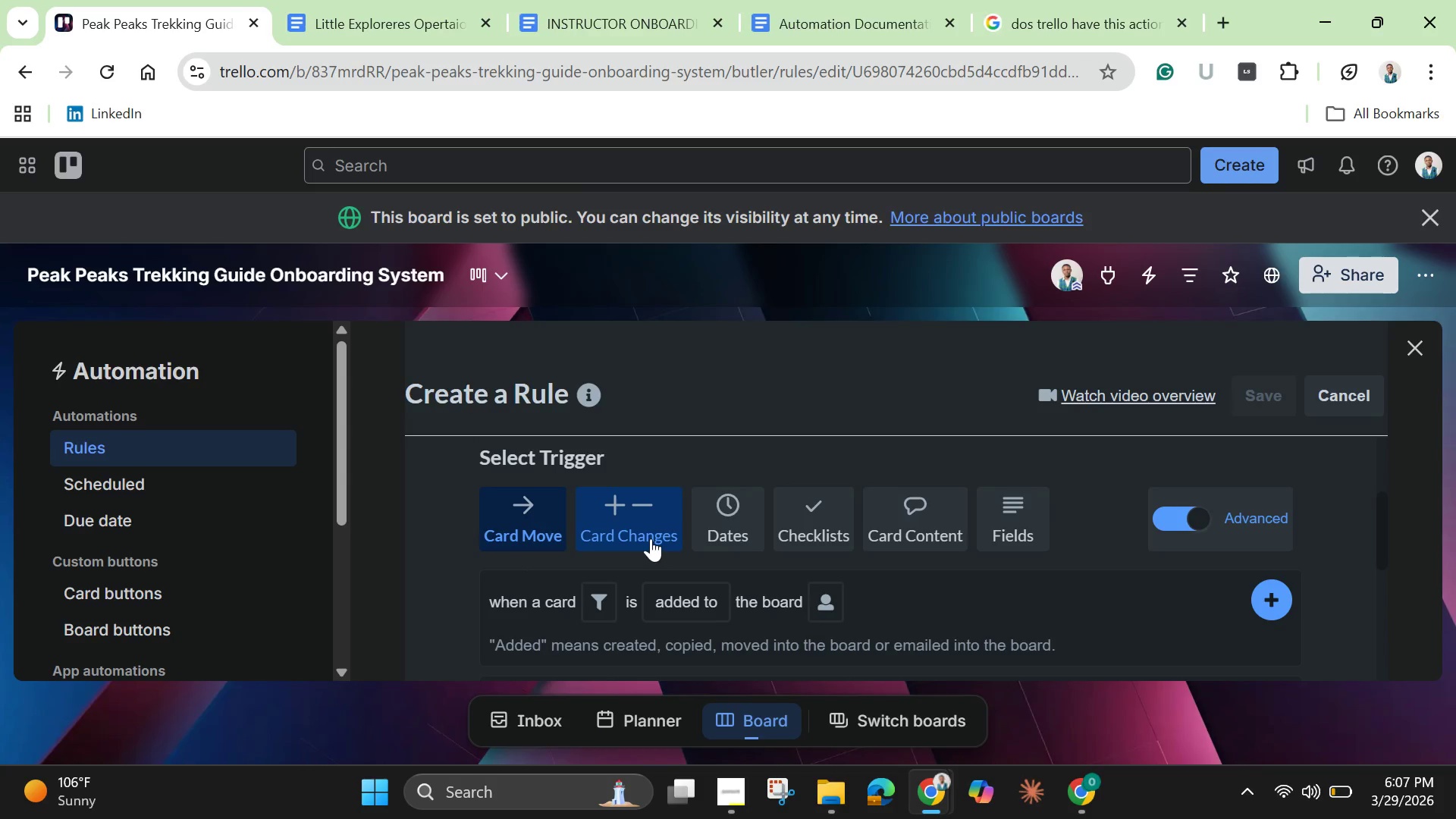 
left_click([651, 538])
 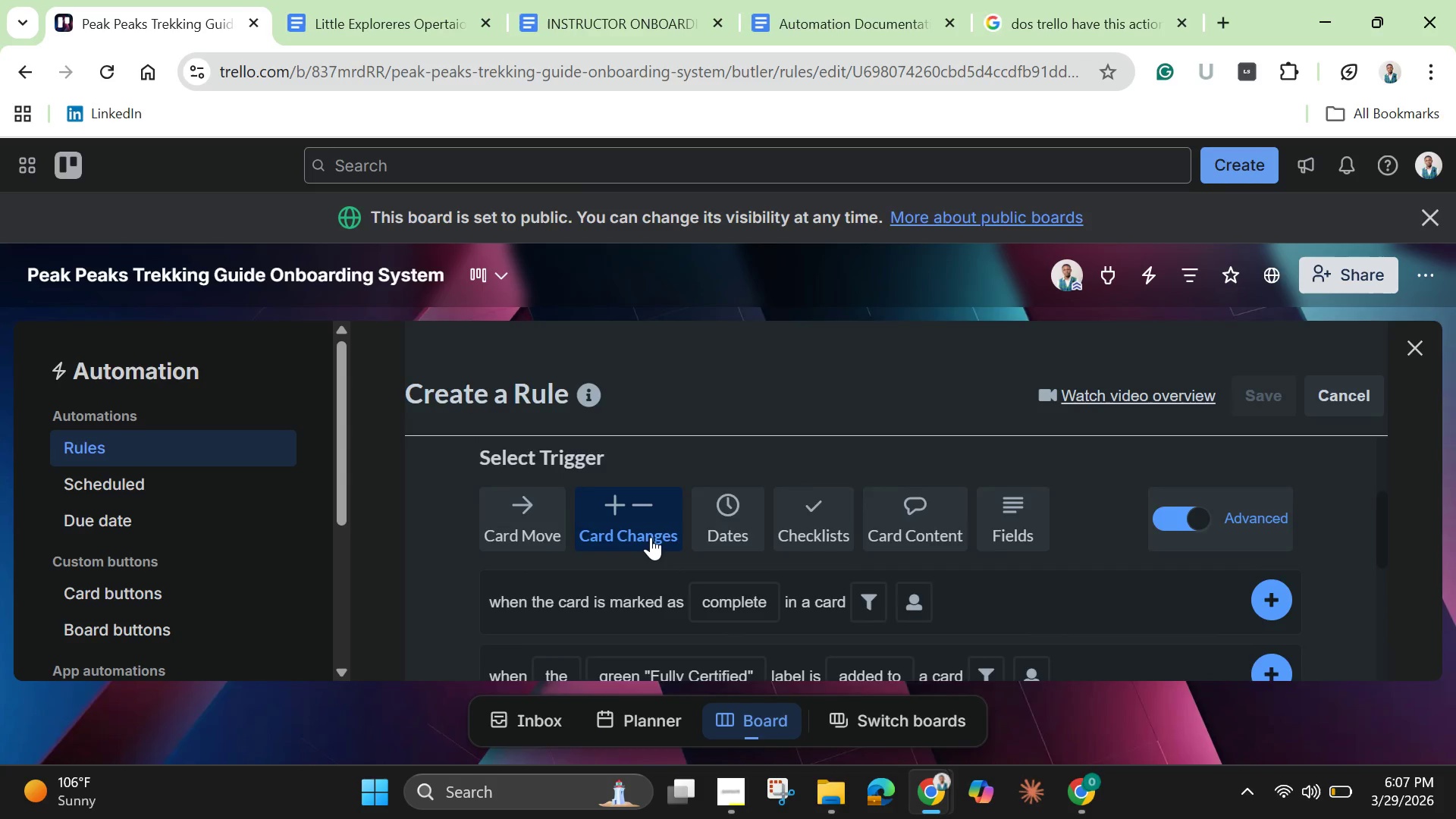 
scroll: coordinate [651, 537], scroll_direction: down, amount: 1.0
 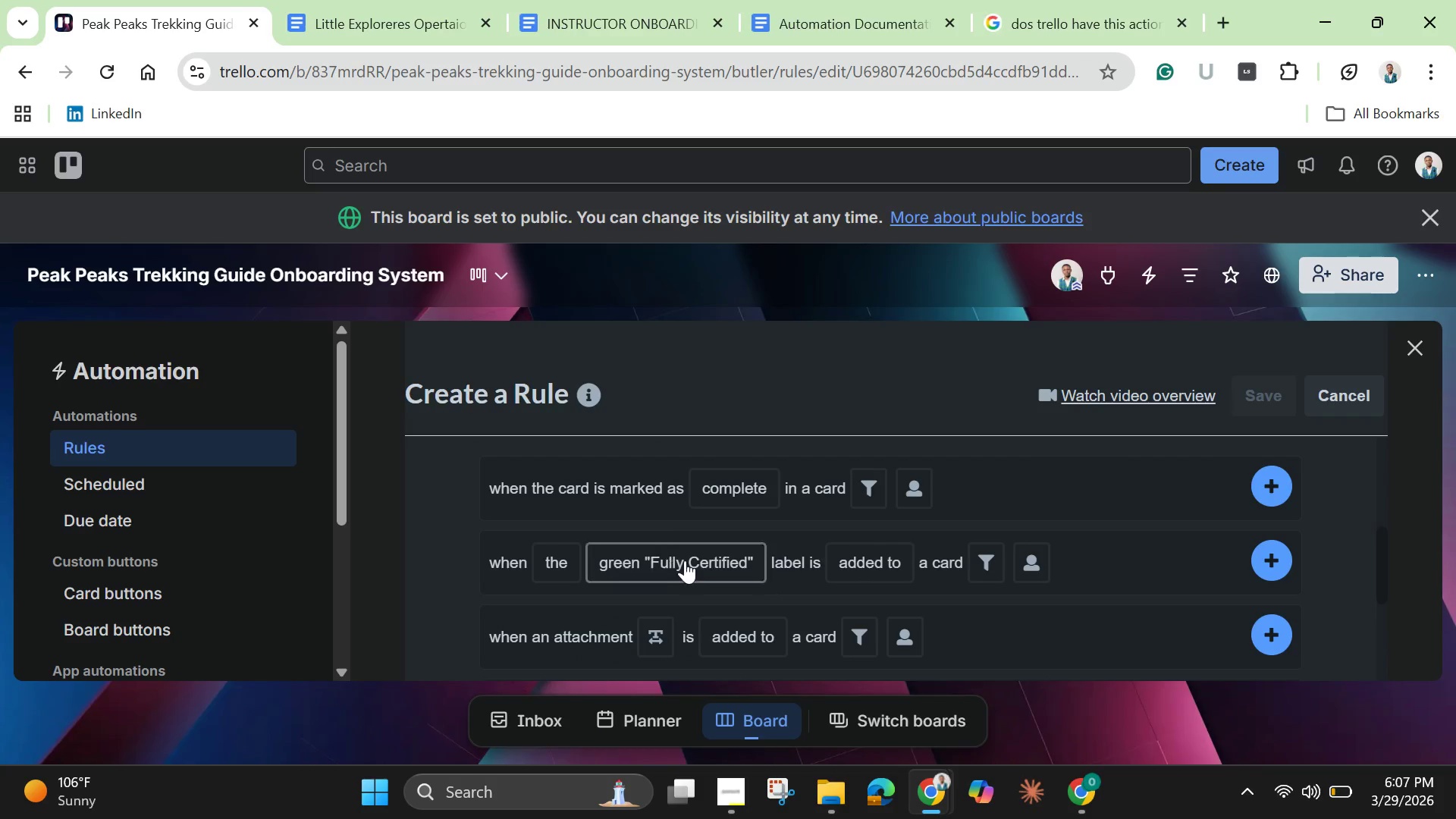 
mouse_move([701, 573])
 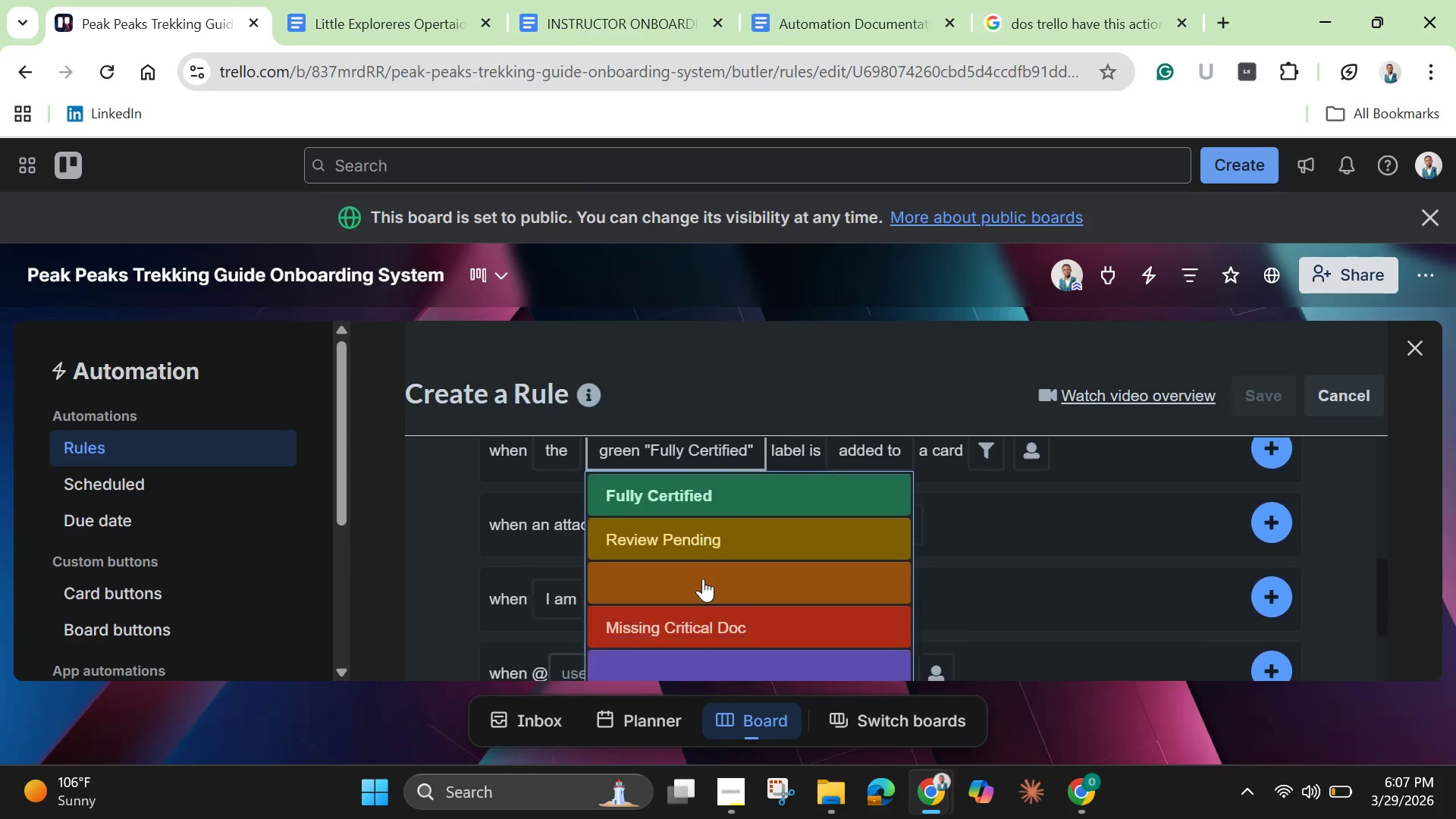 
scroll: coordinate [703, 579], scroll_direction: down, amount: 2.0
 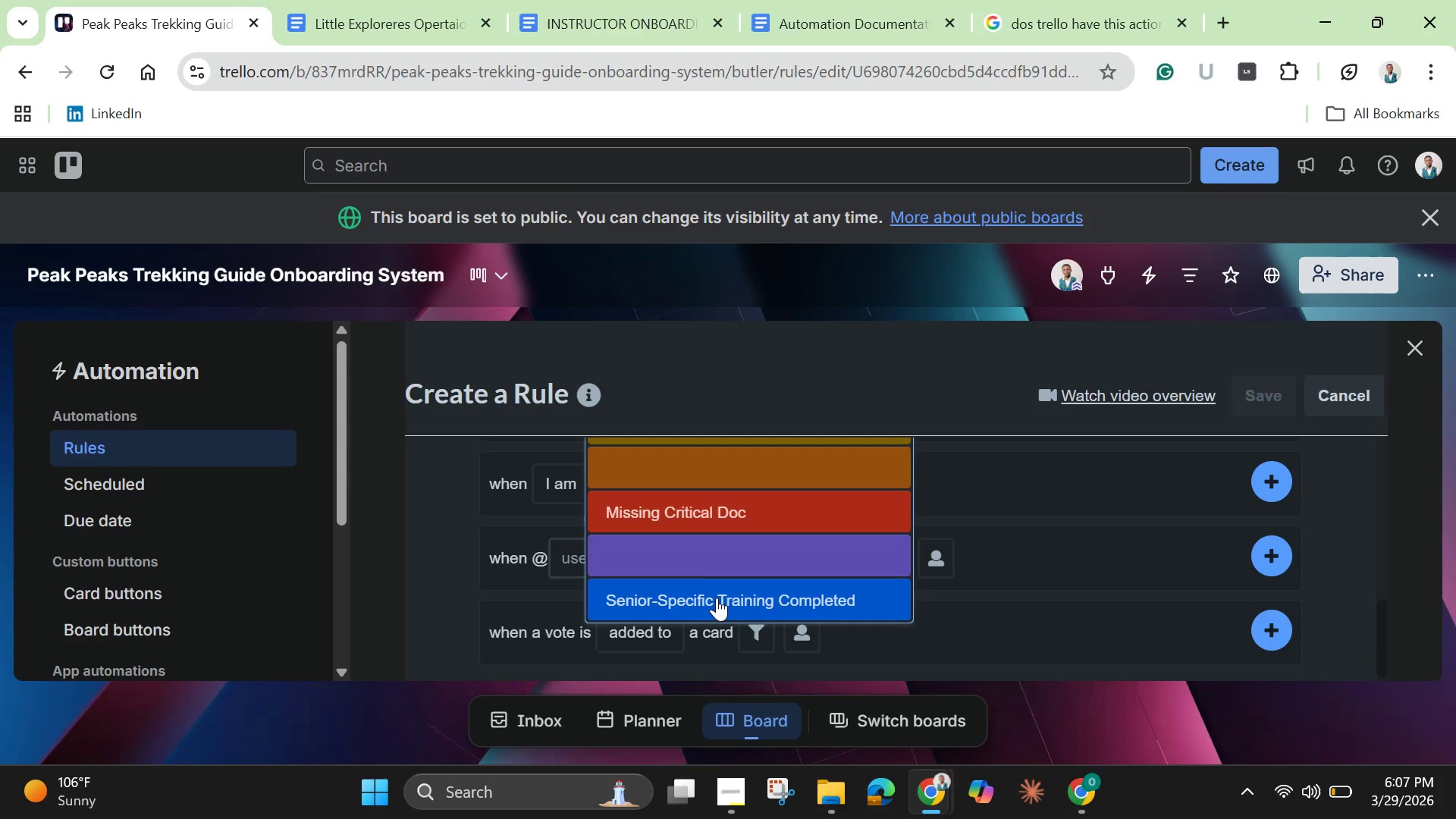 
left_click([717, 598])
 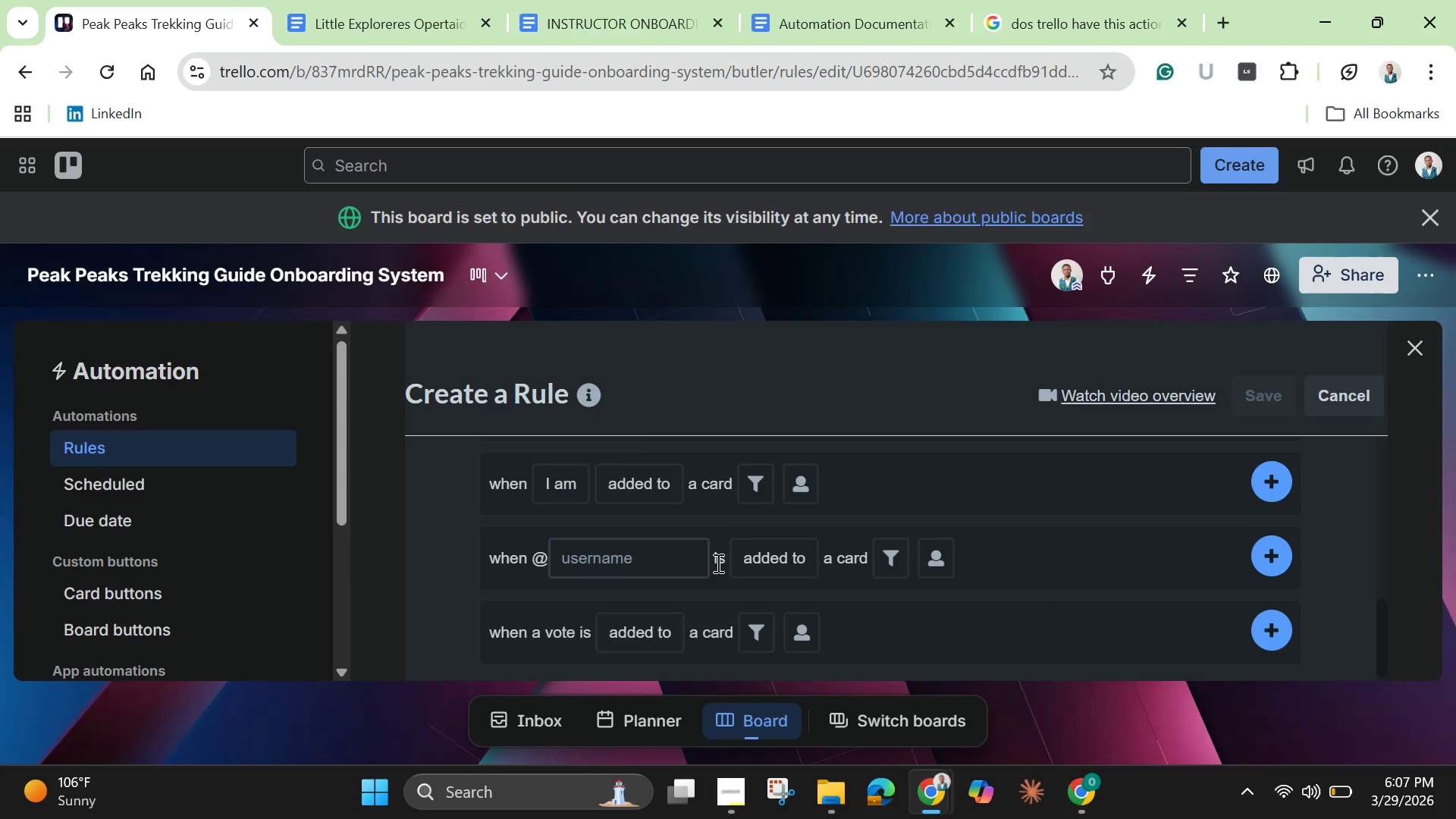 
scroll: coordinate [717, 563], scroll_direction: up, amount: 2.0
 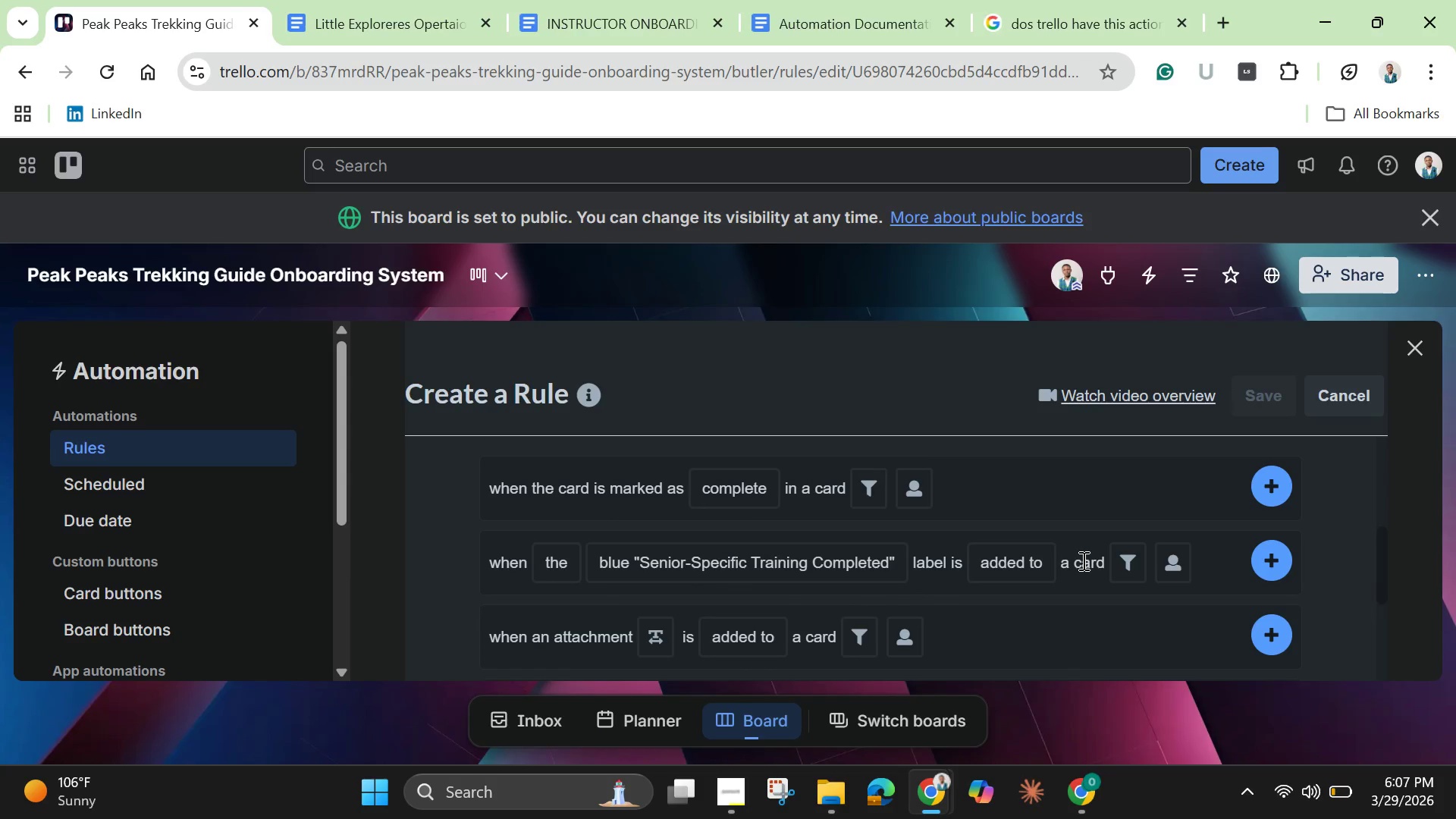 
mouse_move([1056, 563])
 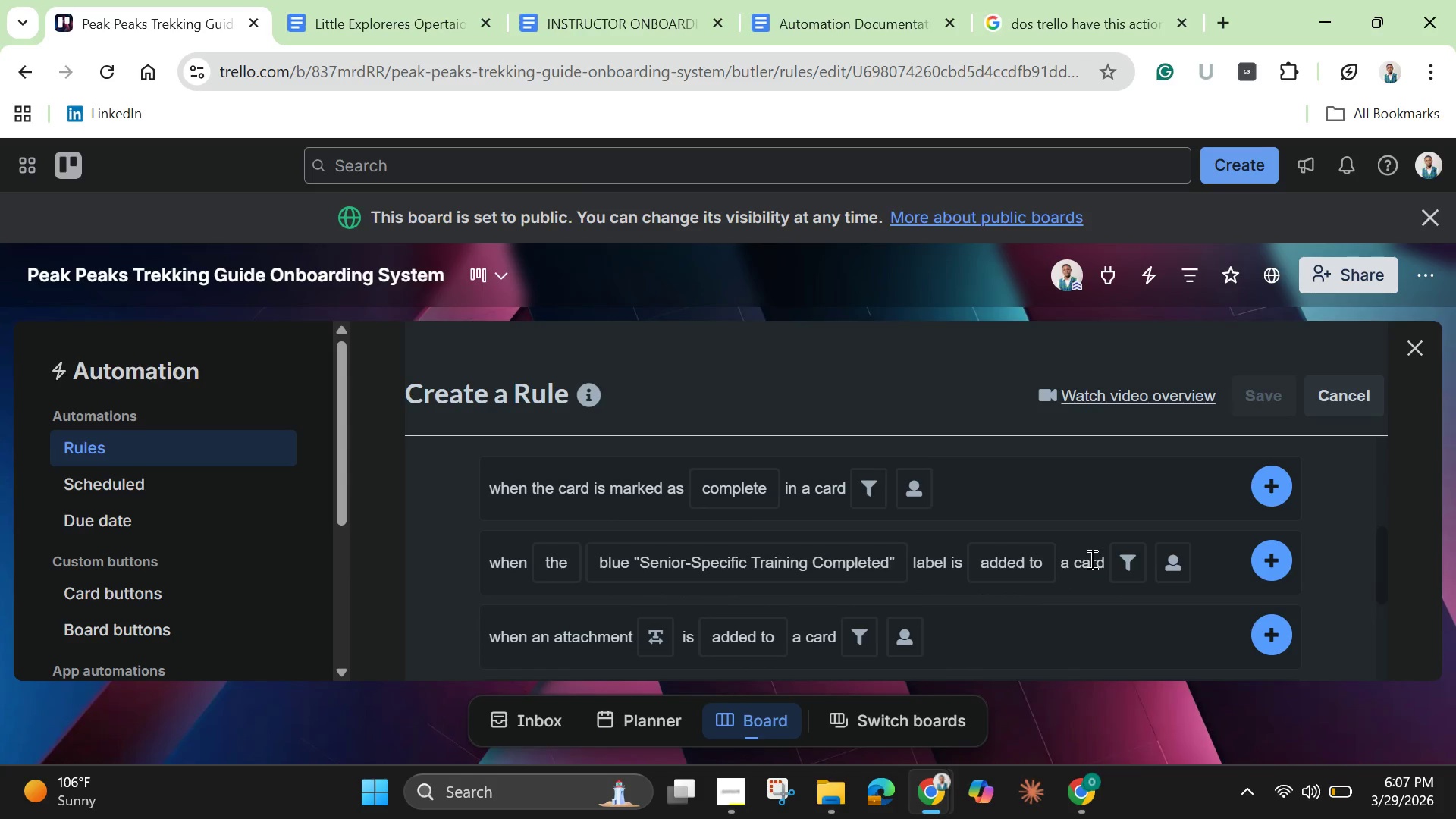 
left_click([1090, 559])
 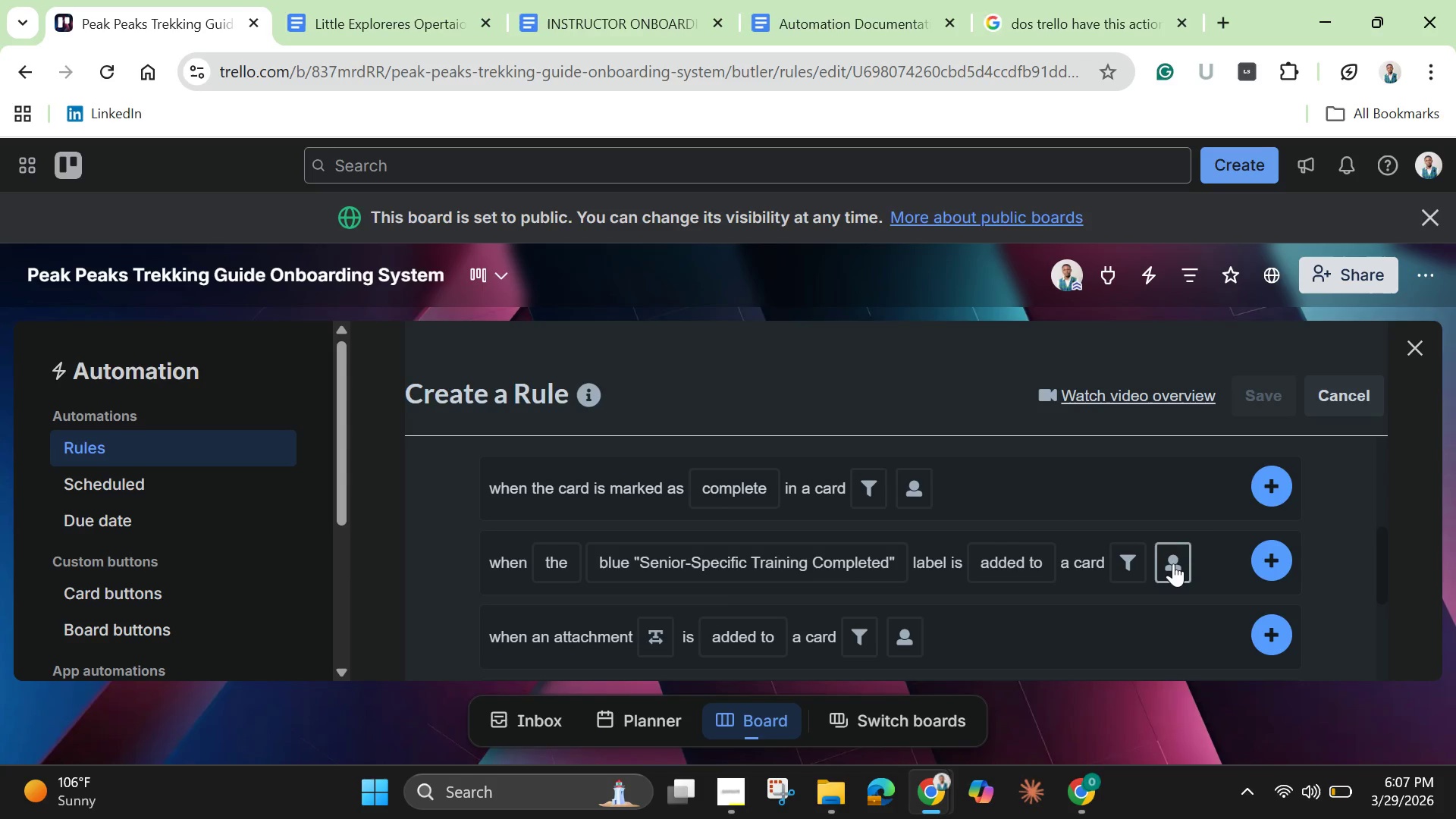 
left_click([1175, 563])
 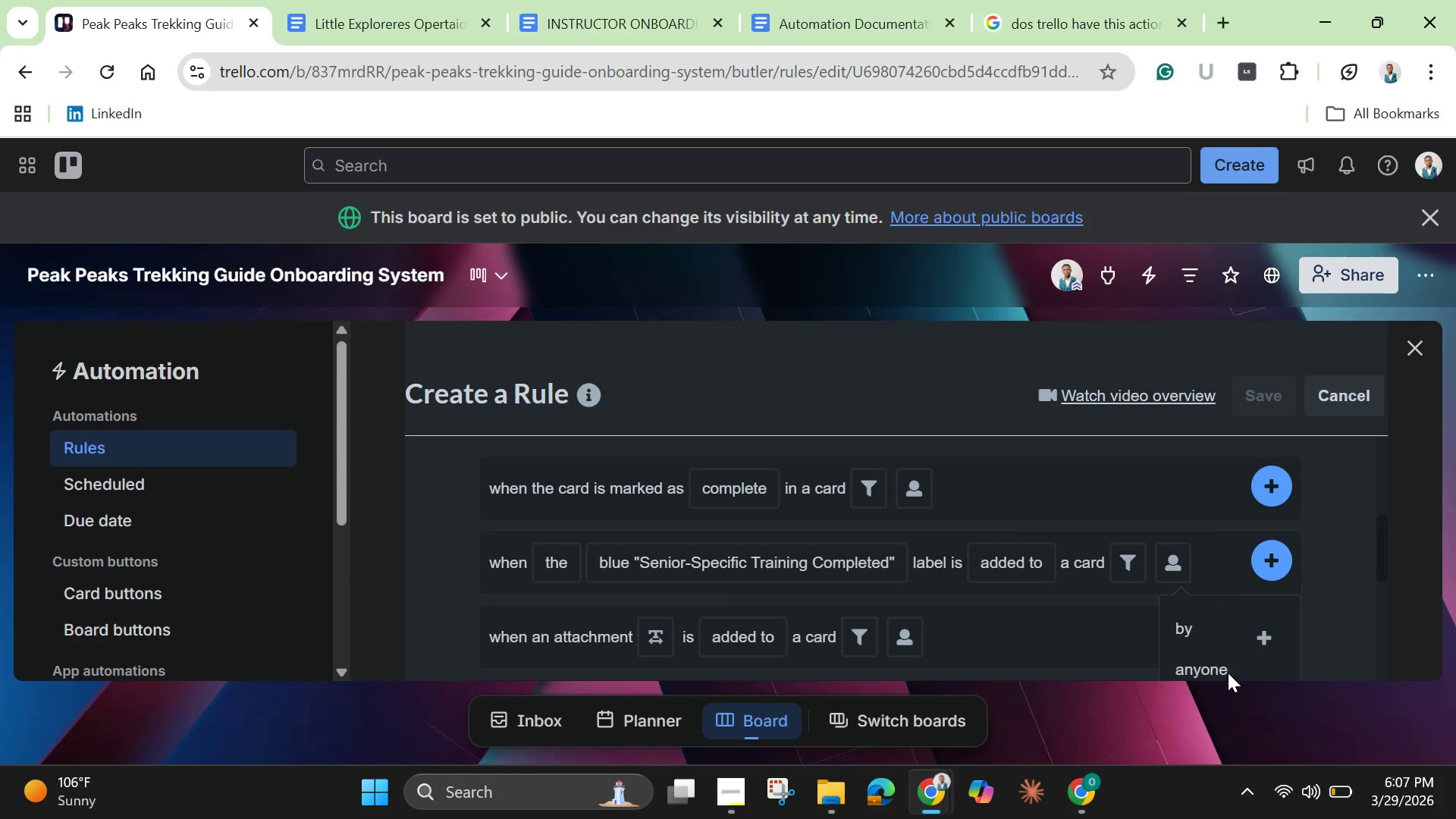 
left_click([1227, 667])
 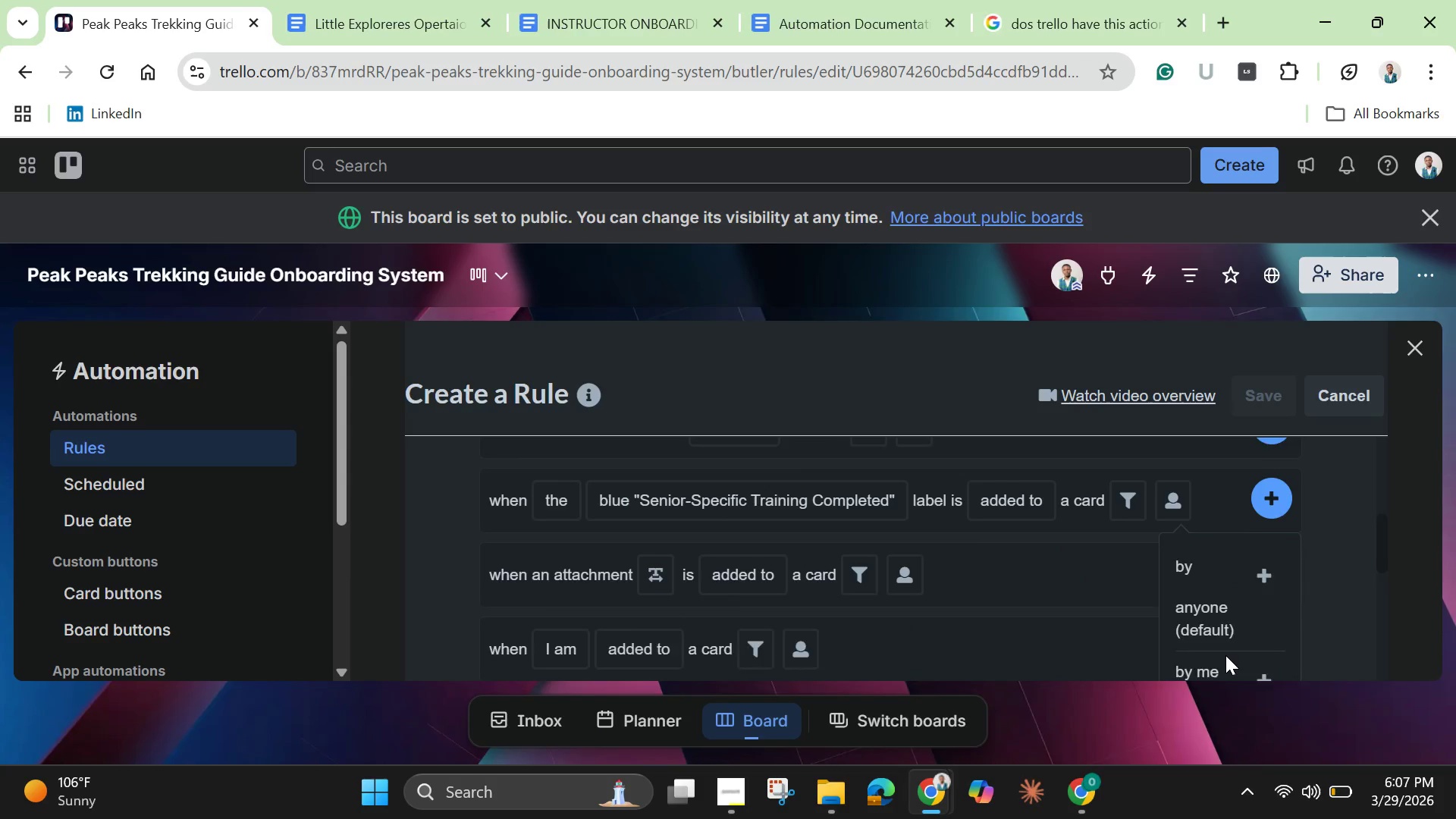 
scroll: coordinate [1208, 628], scroll_direction: down, amount: 4.0
 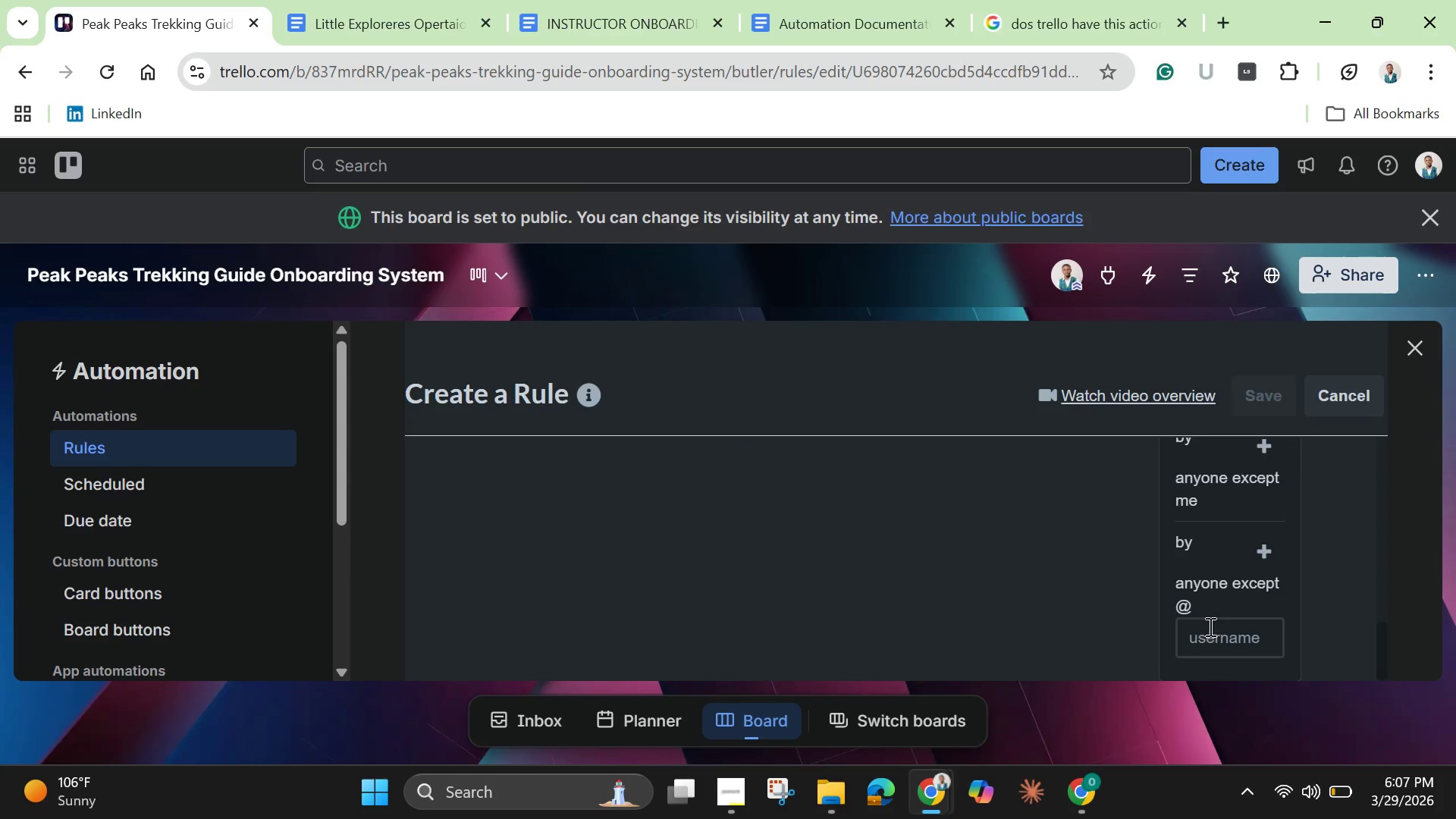 
scroll: coordinate [1212, 579], scroll_direction: up, amount: 4.0
 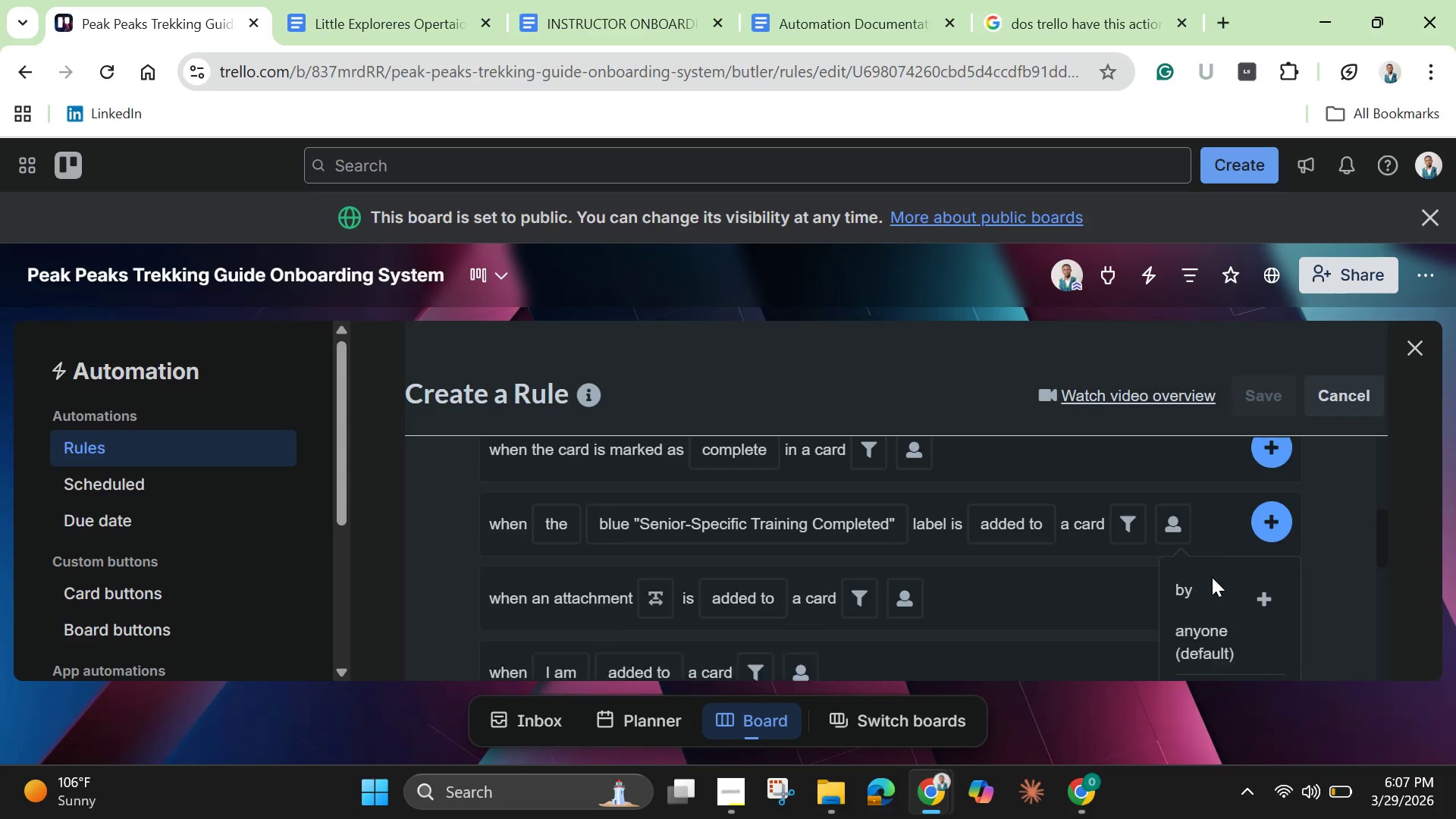 
scroll: coordinate [1212, 577], scroll_direction: down, amount: 2.0
 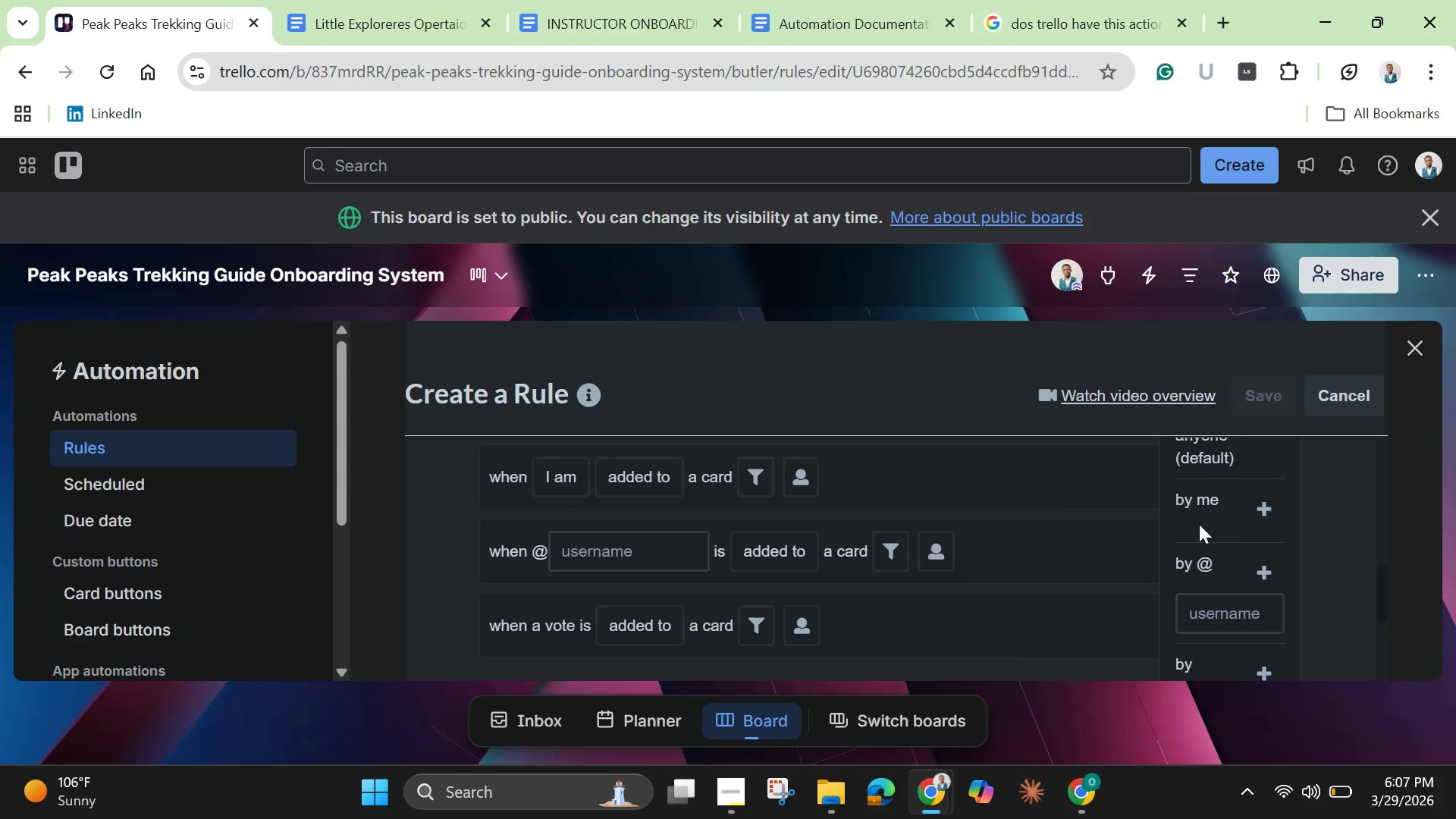 
scroll: coordinate [1199, 524], scroll_direction: up, amount: 1.0
 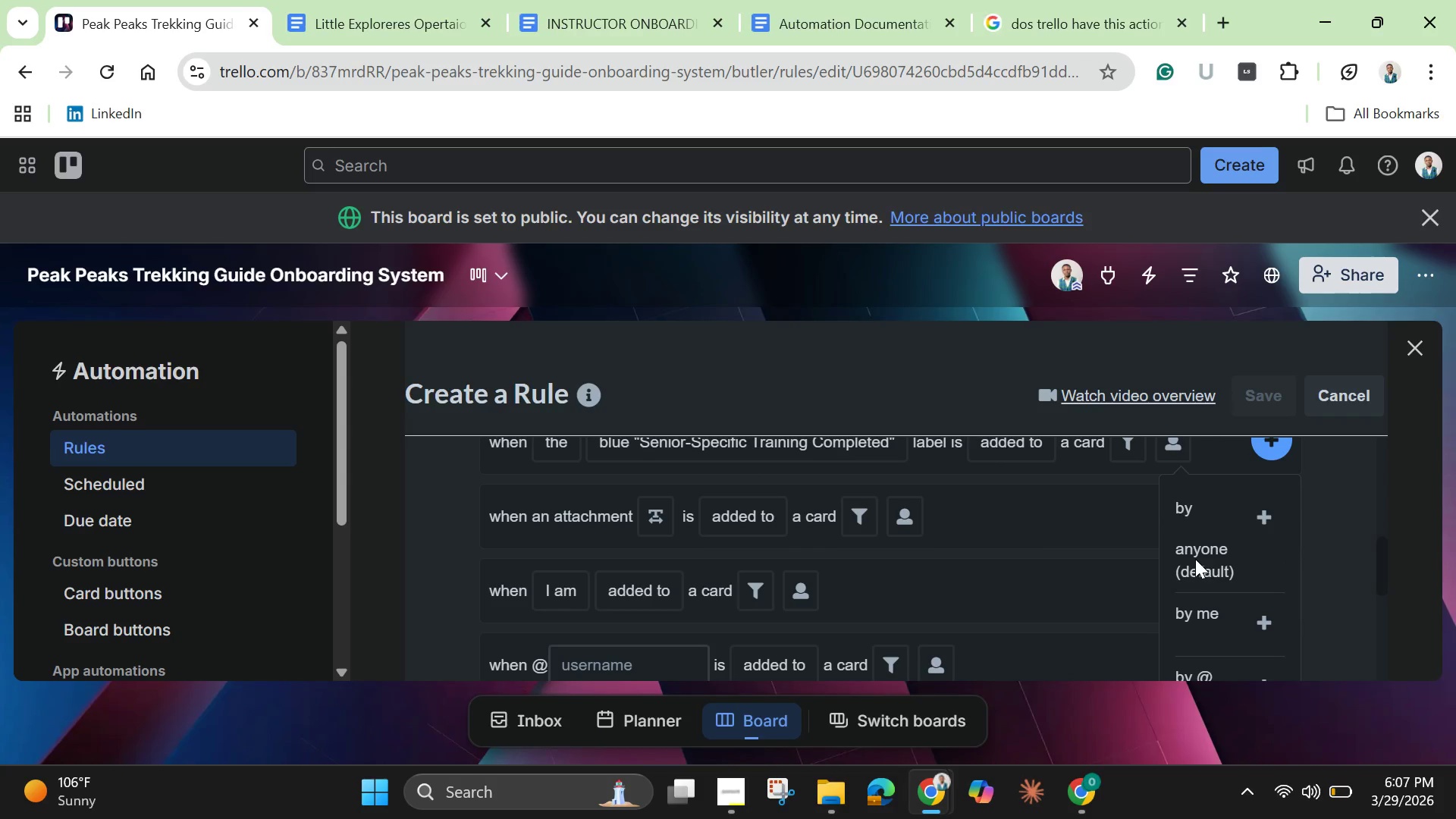 
left_click([1195, 559])
 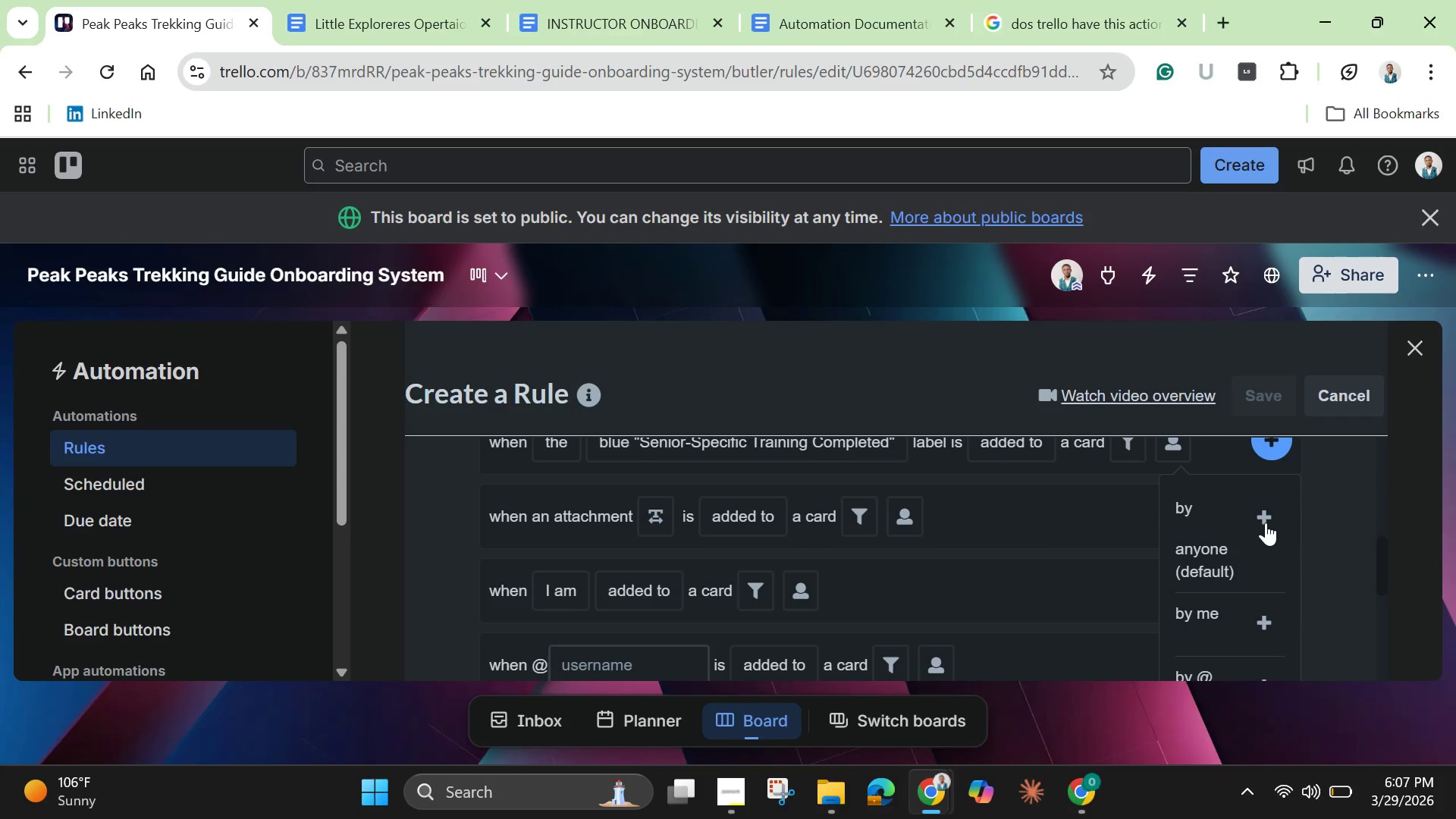 
left_click([1266, 521])
 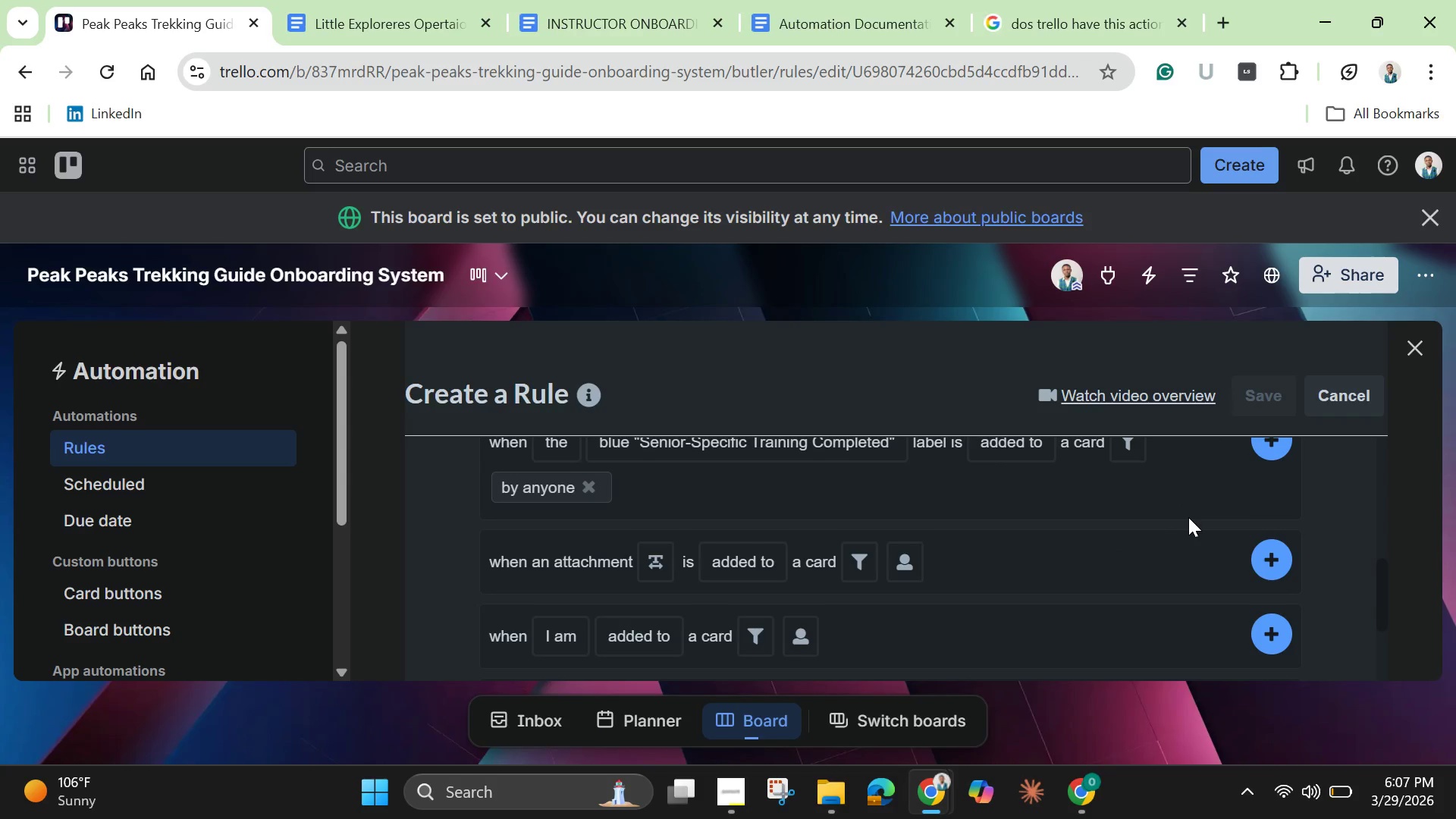 
wait(9.84)
 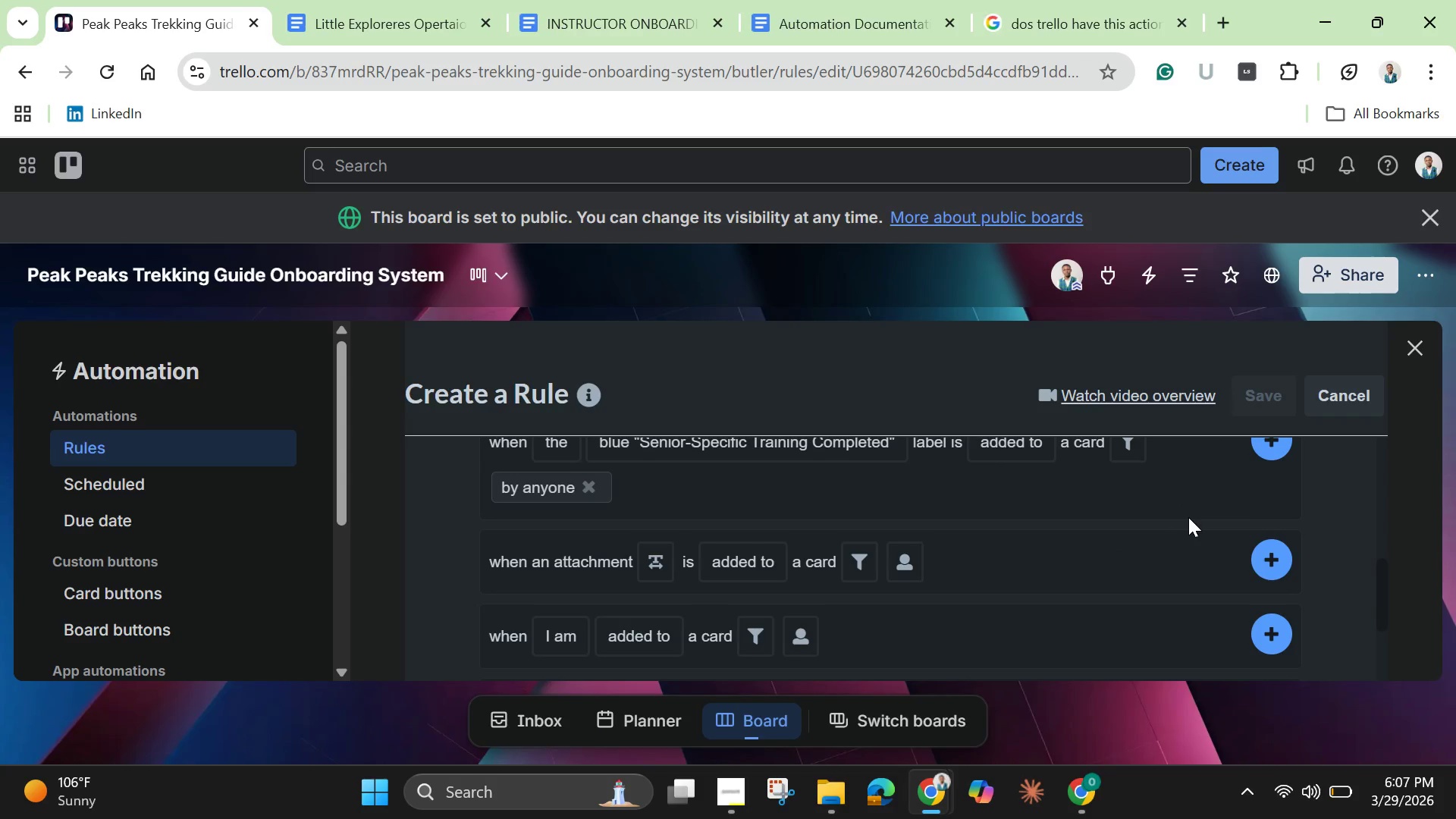 
left_click([1270, 451])
 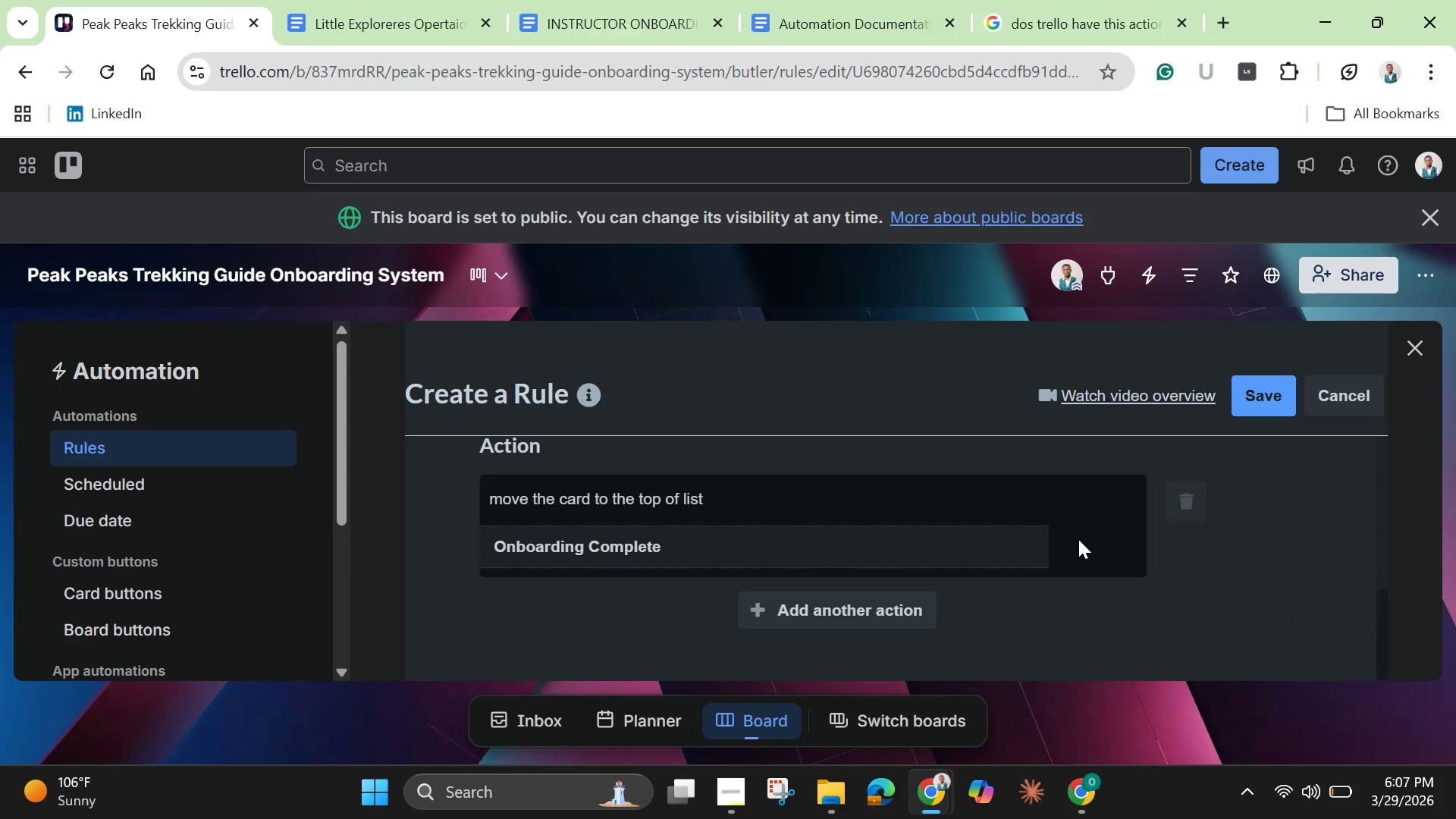 
scroll: coordinate [1078, 539], scroll_direction: up, amount: 3.0
 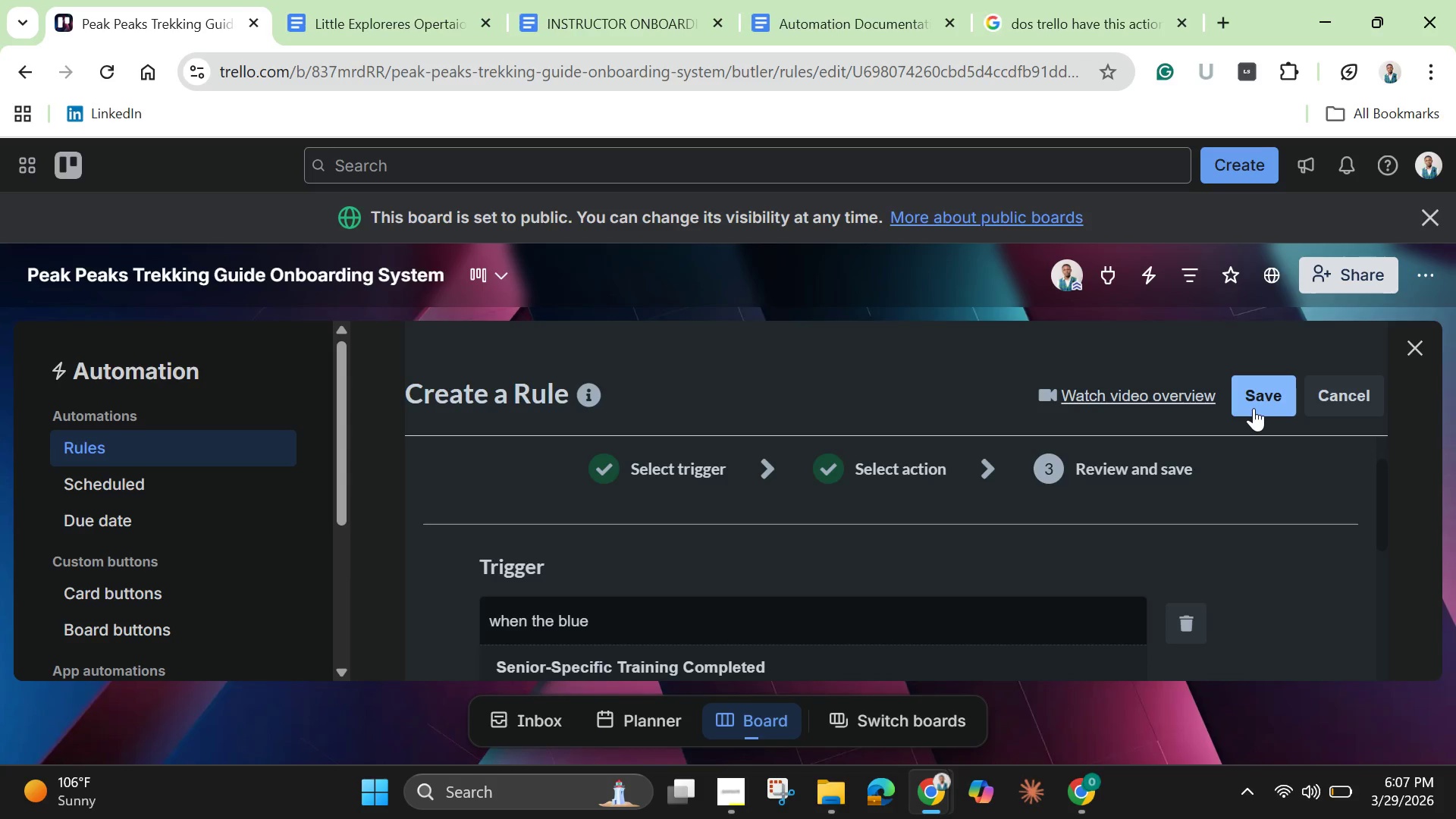 
left_click([1254, 408])
 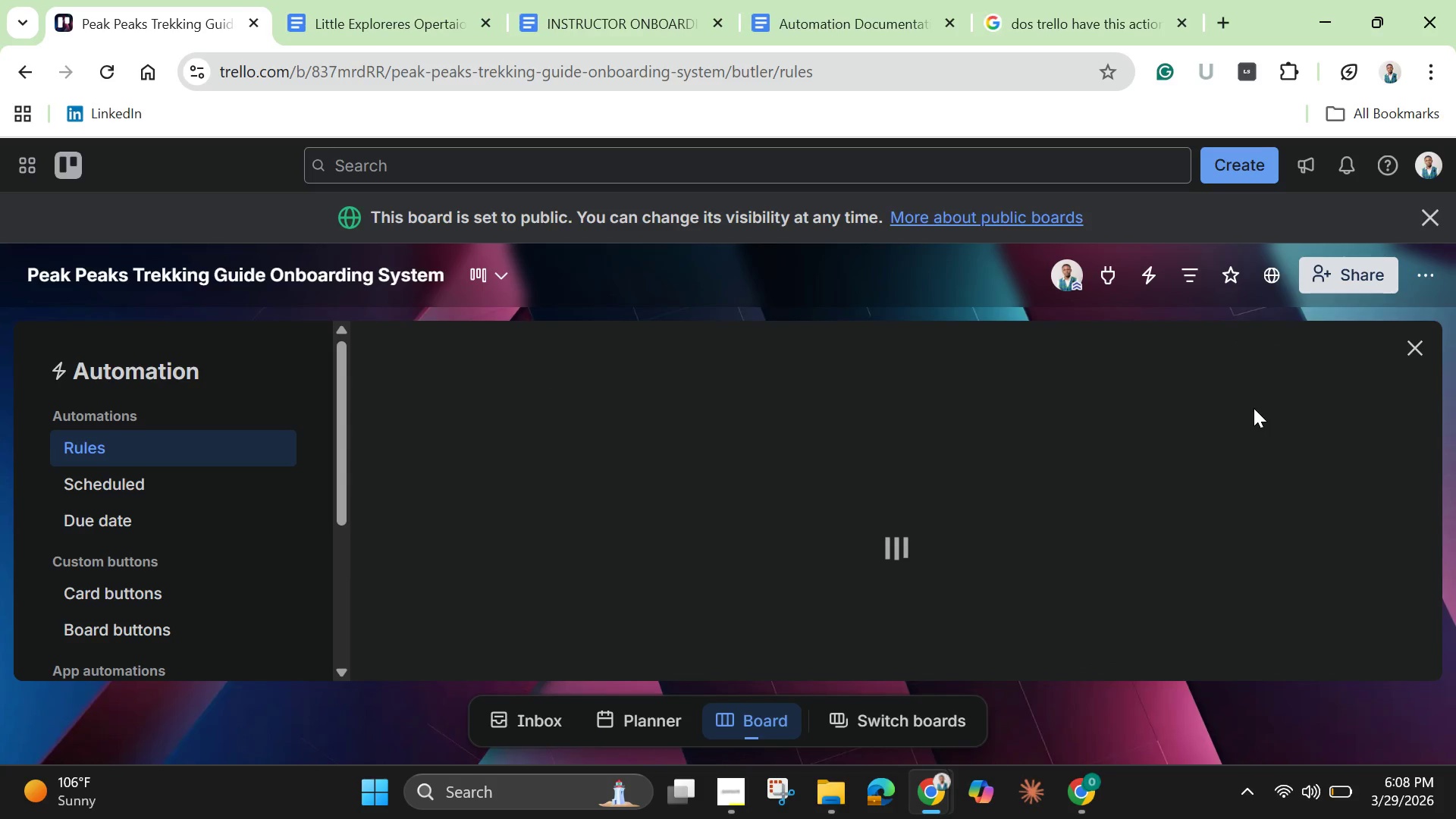 
wait(8.44)
 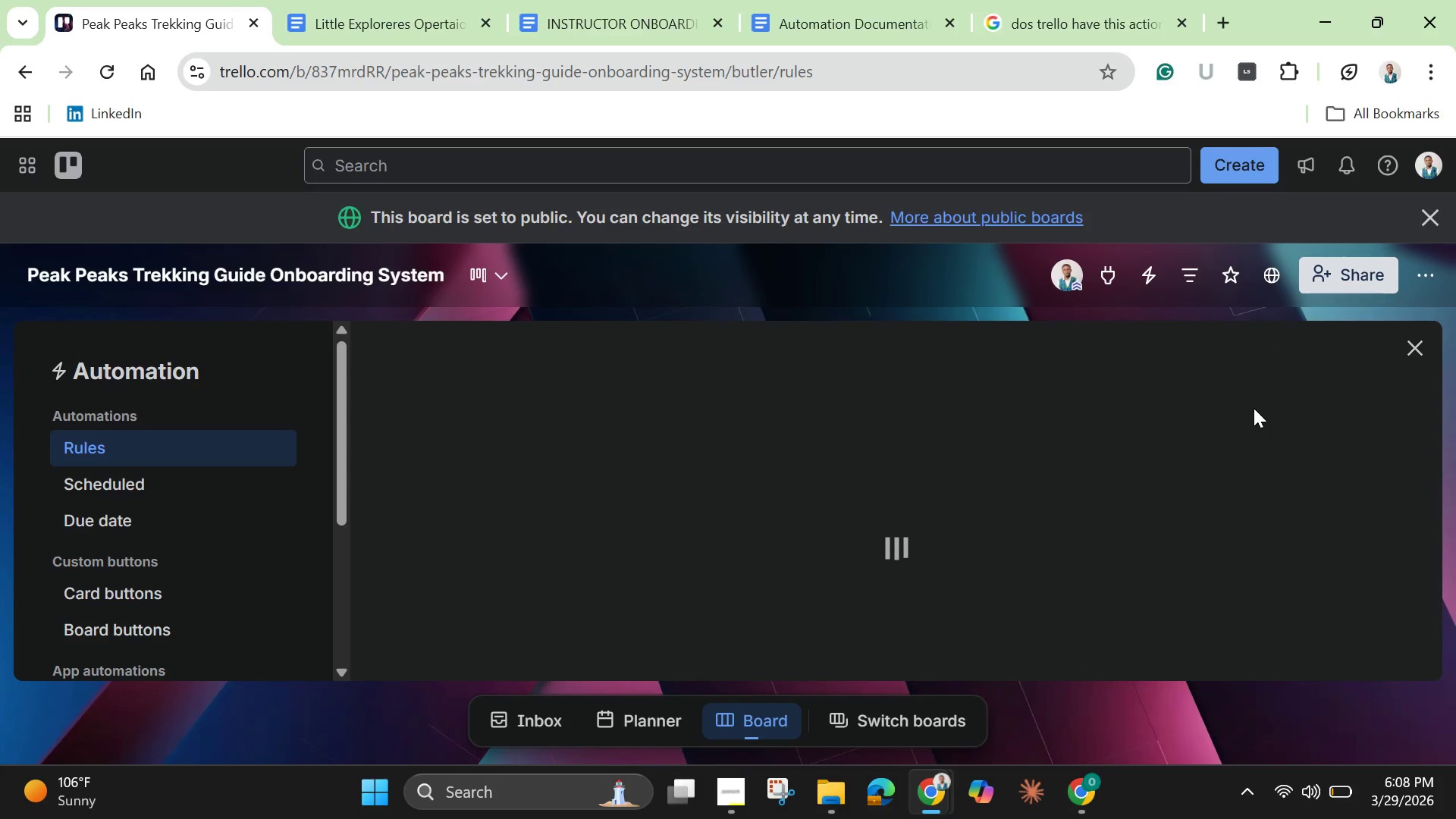 
scroll: coordinate [709, 639], scroll_direction: down, amount: 3.0
 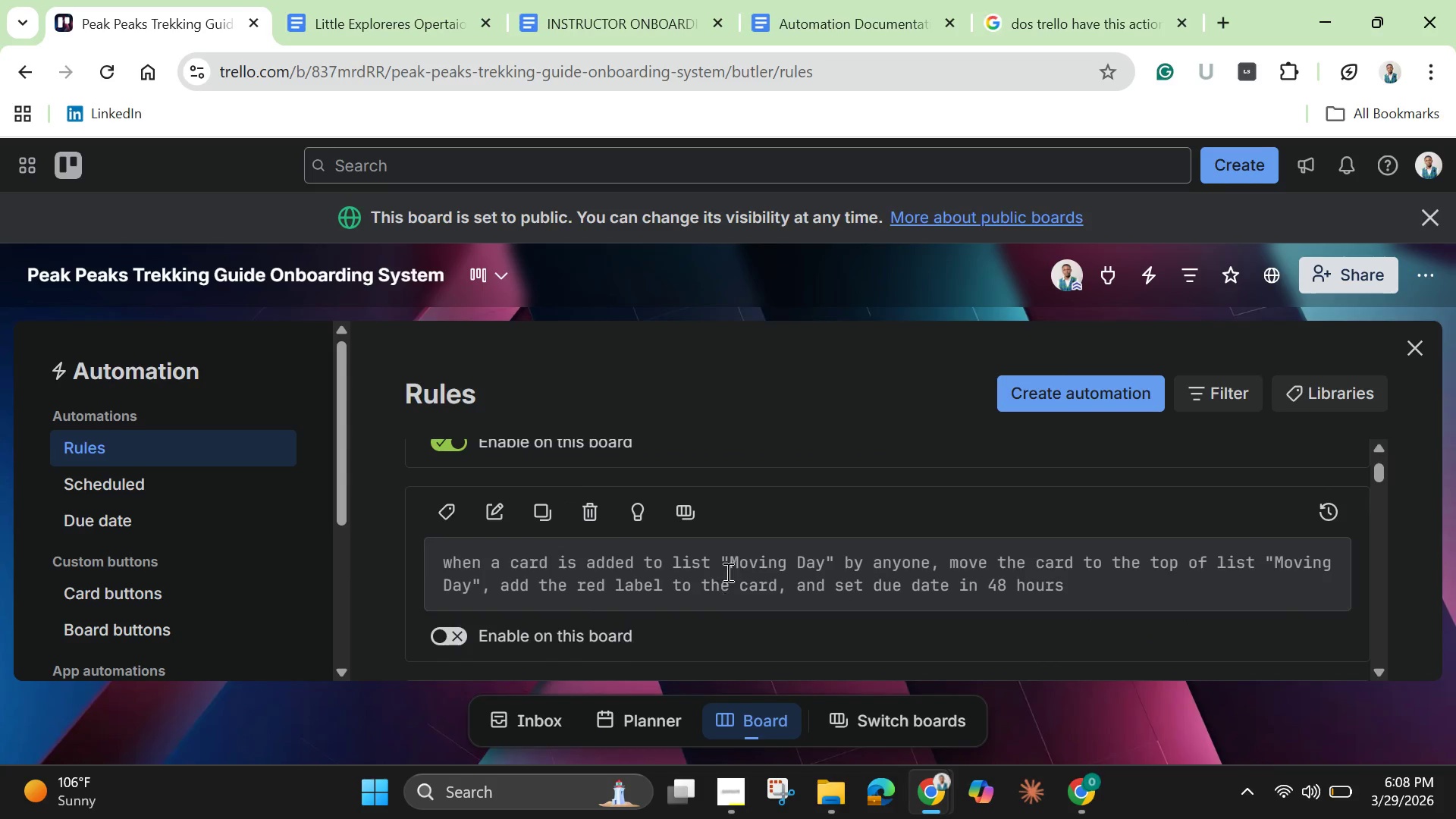 
scroll: coordinate [751, 533], scroll_direction: up, amount: 5.0
 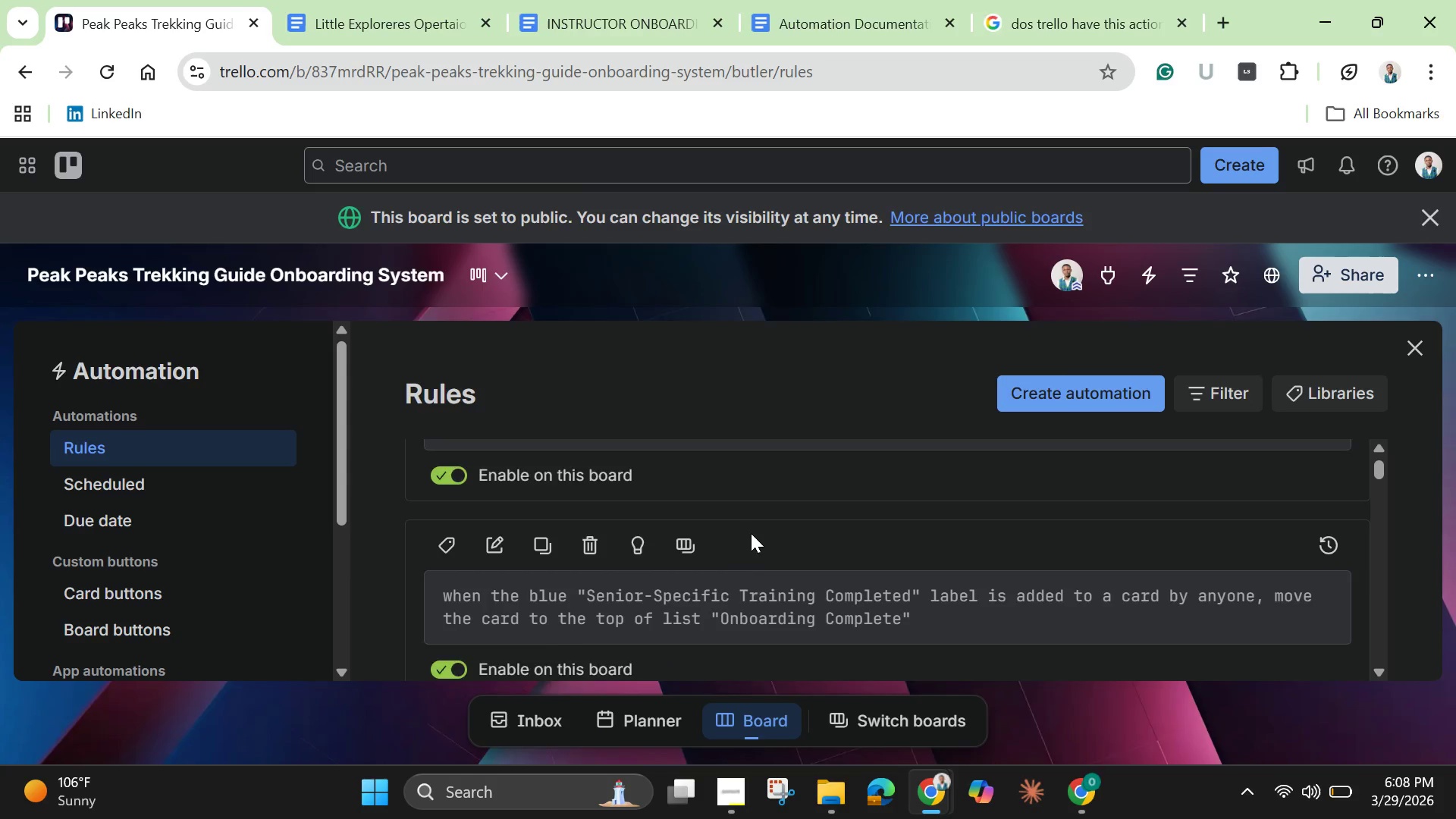 
scroll: coordinate [751, 533], scroll_direction: down, amount: 1.0
 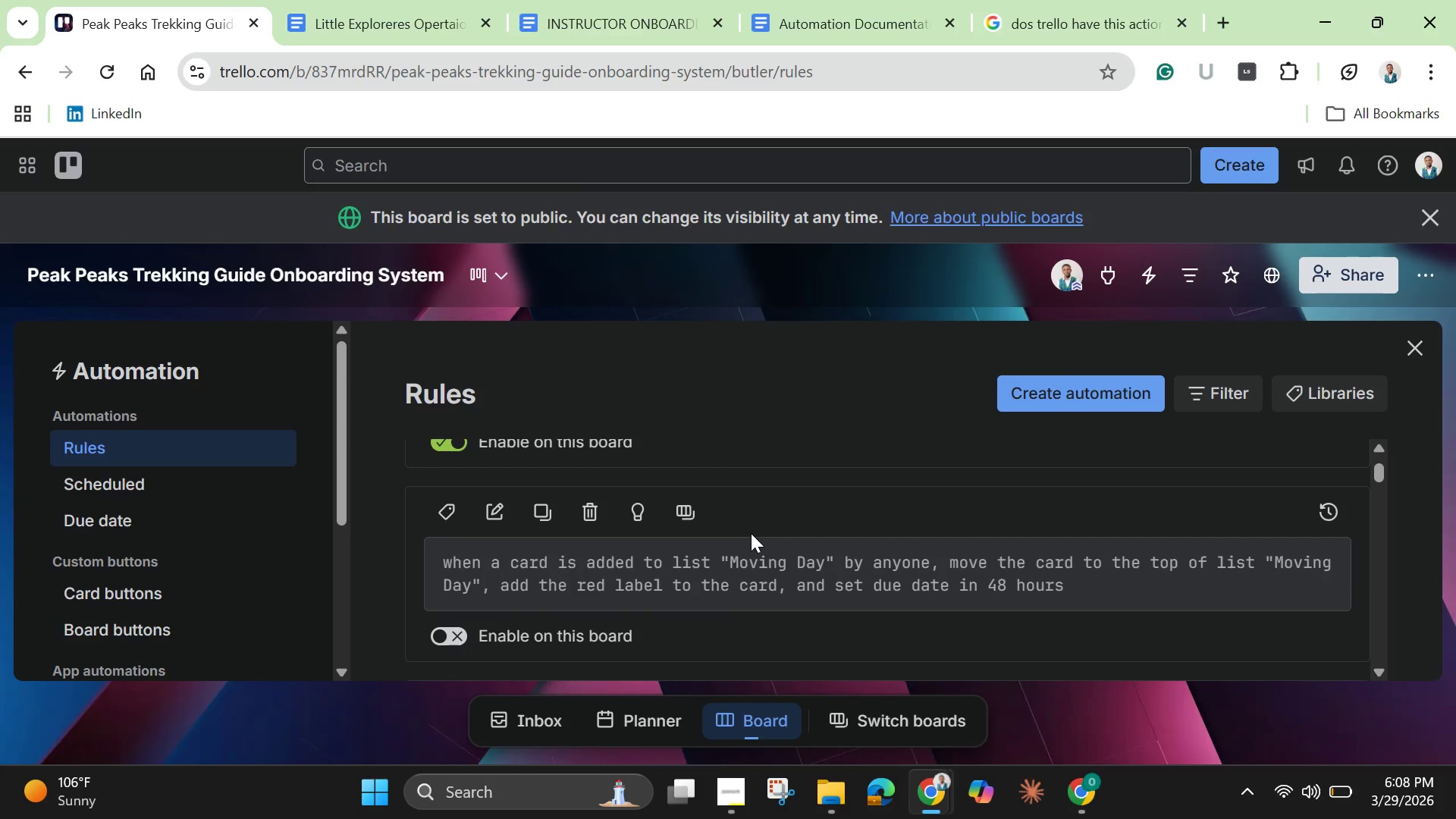 
scroll: coordinate [751, 533], scroll_direction: up, amount: 2.0
 